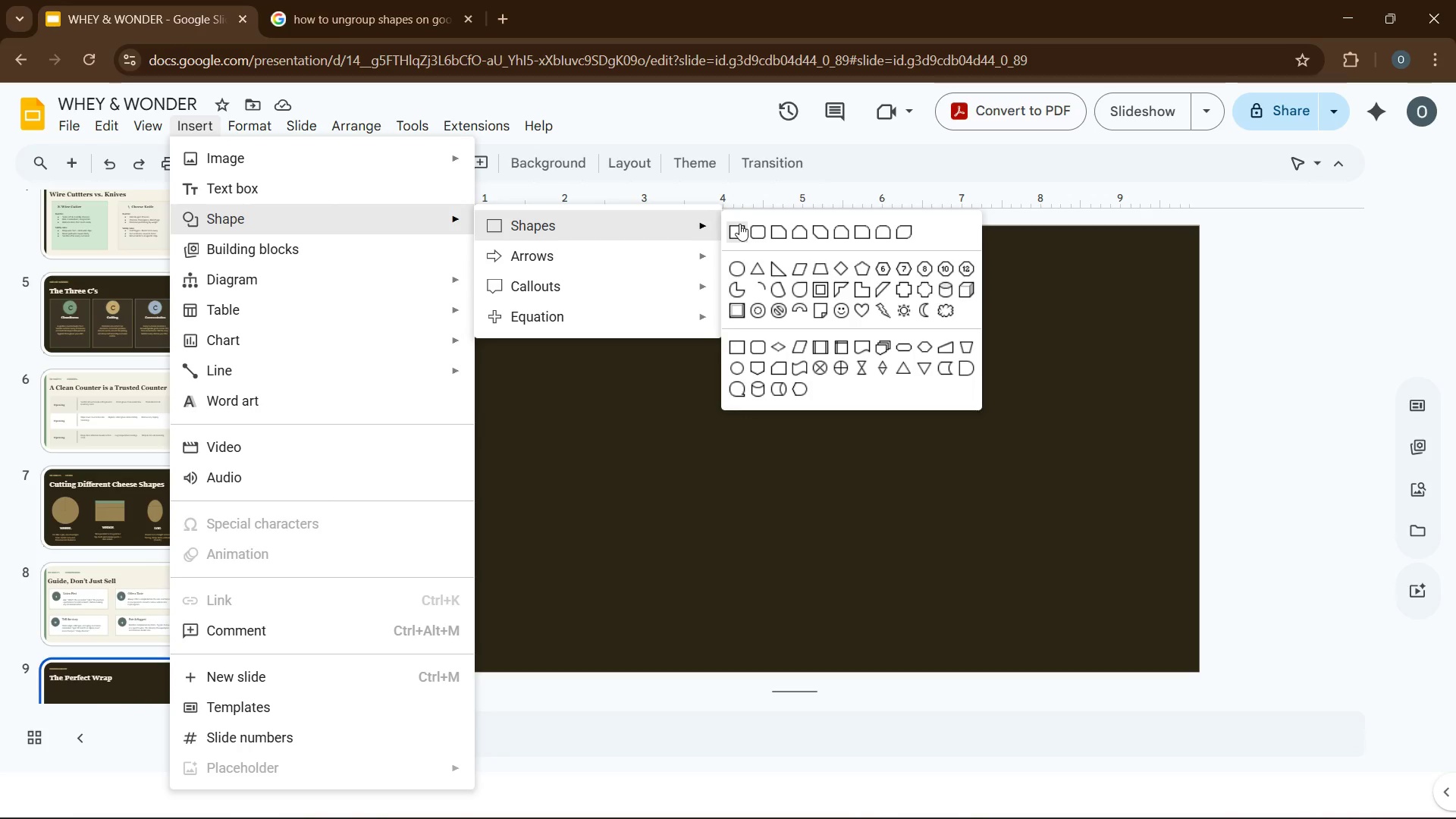 
left_click([739, 224])
 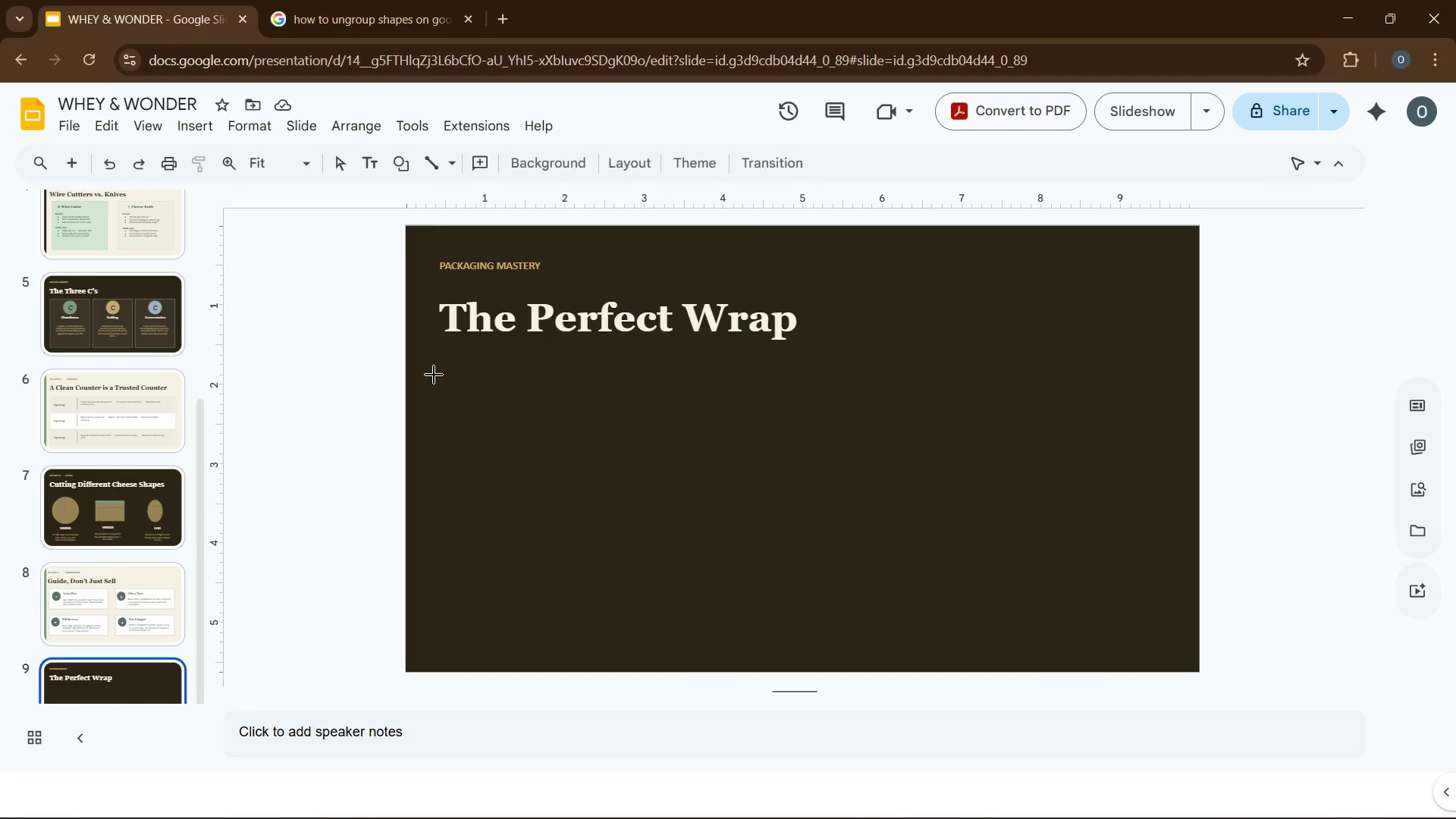 
left_click_drag(start_coordinate=[435, 376], to_coordinate=[970, 469])
 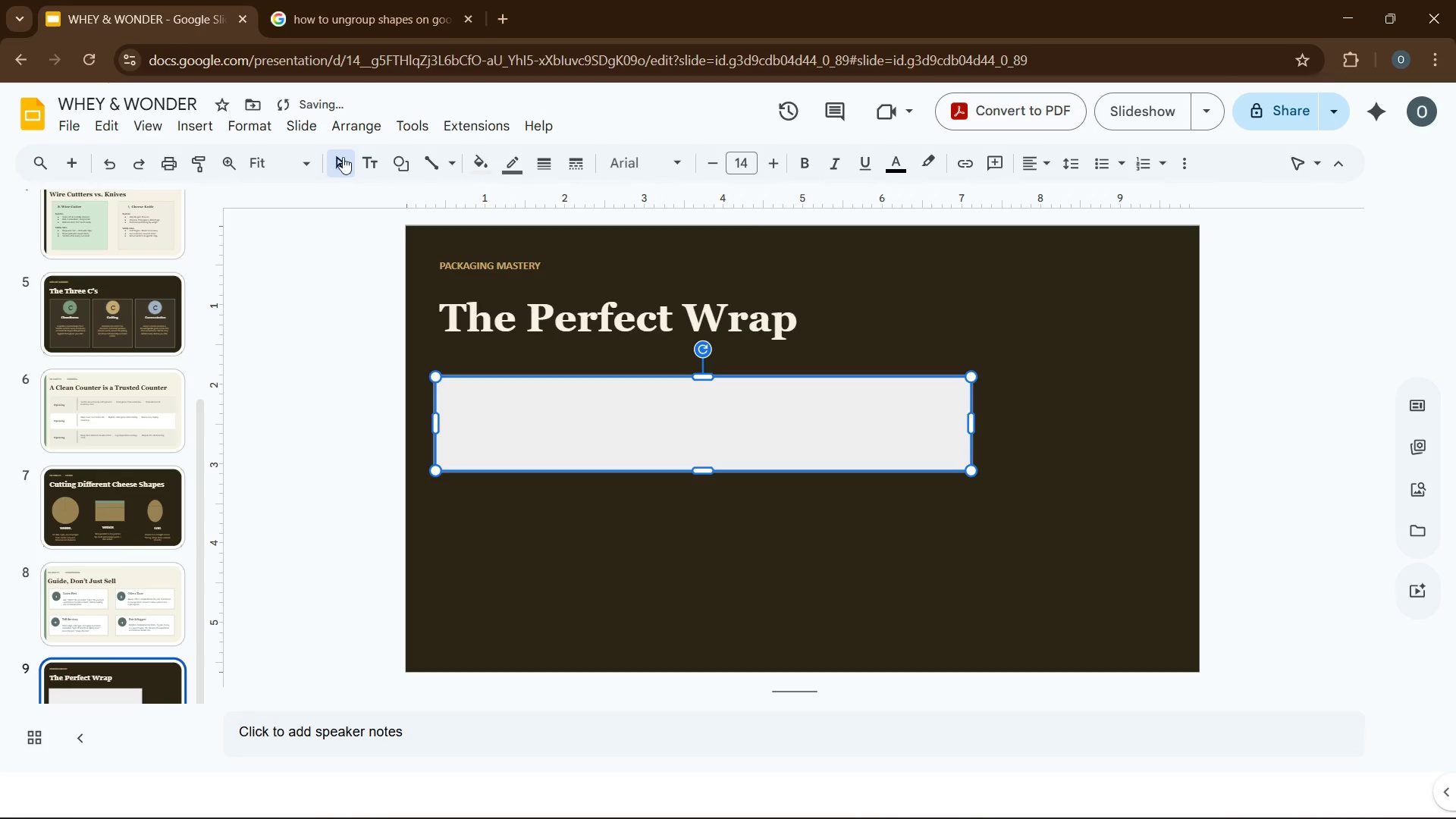 
mouse_move([410, 125])
 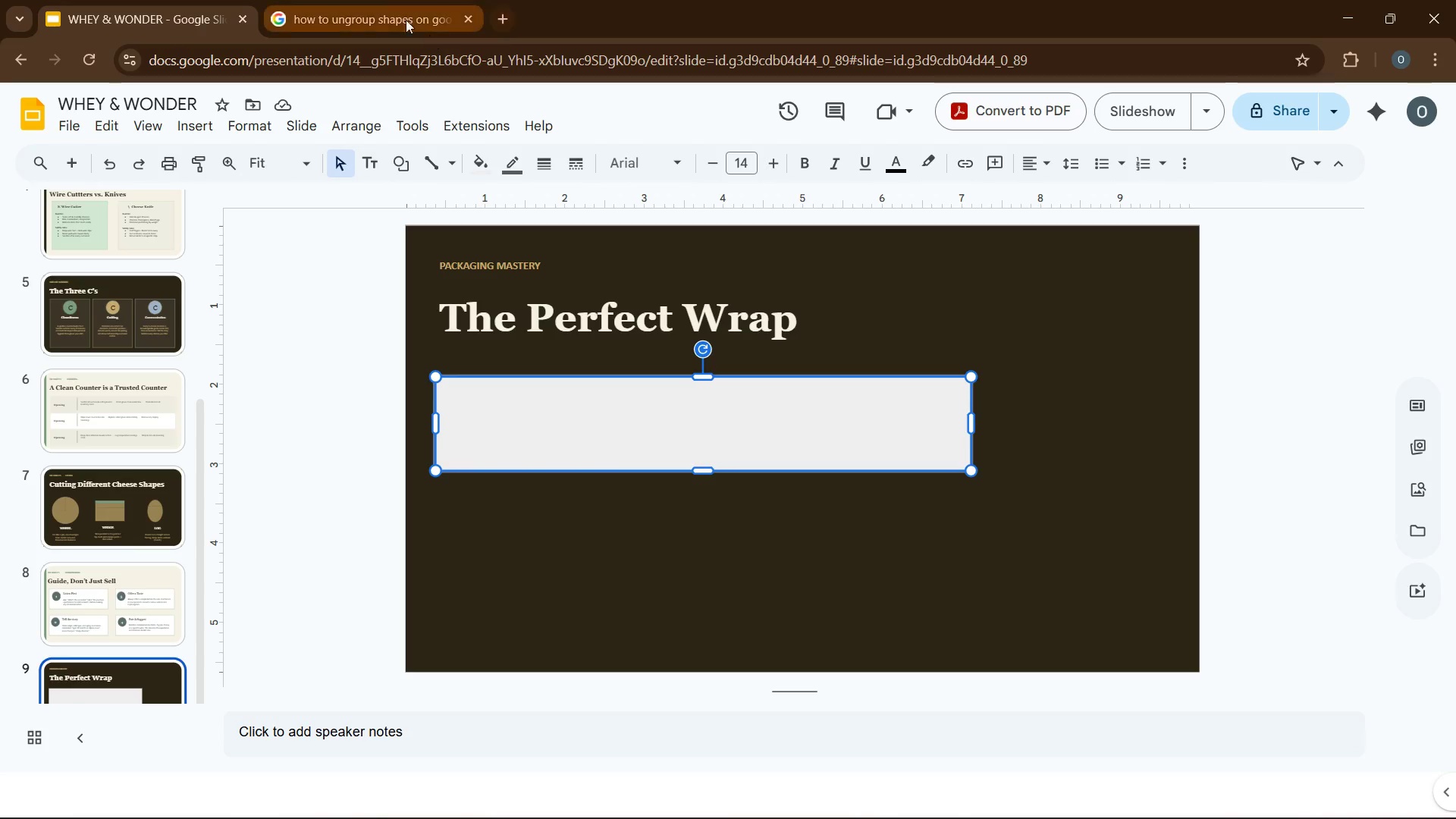 
left_click([394, 13])
 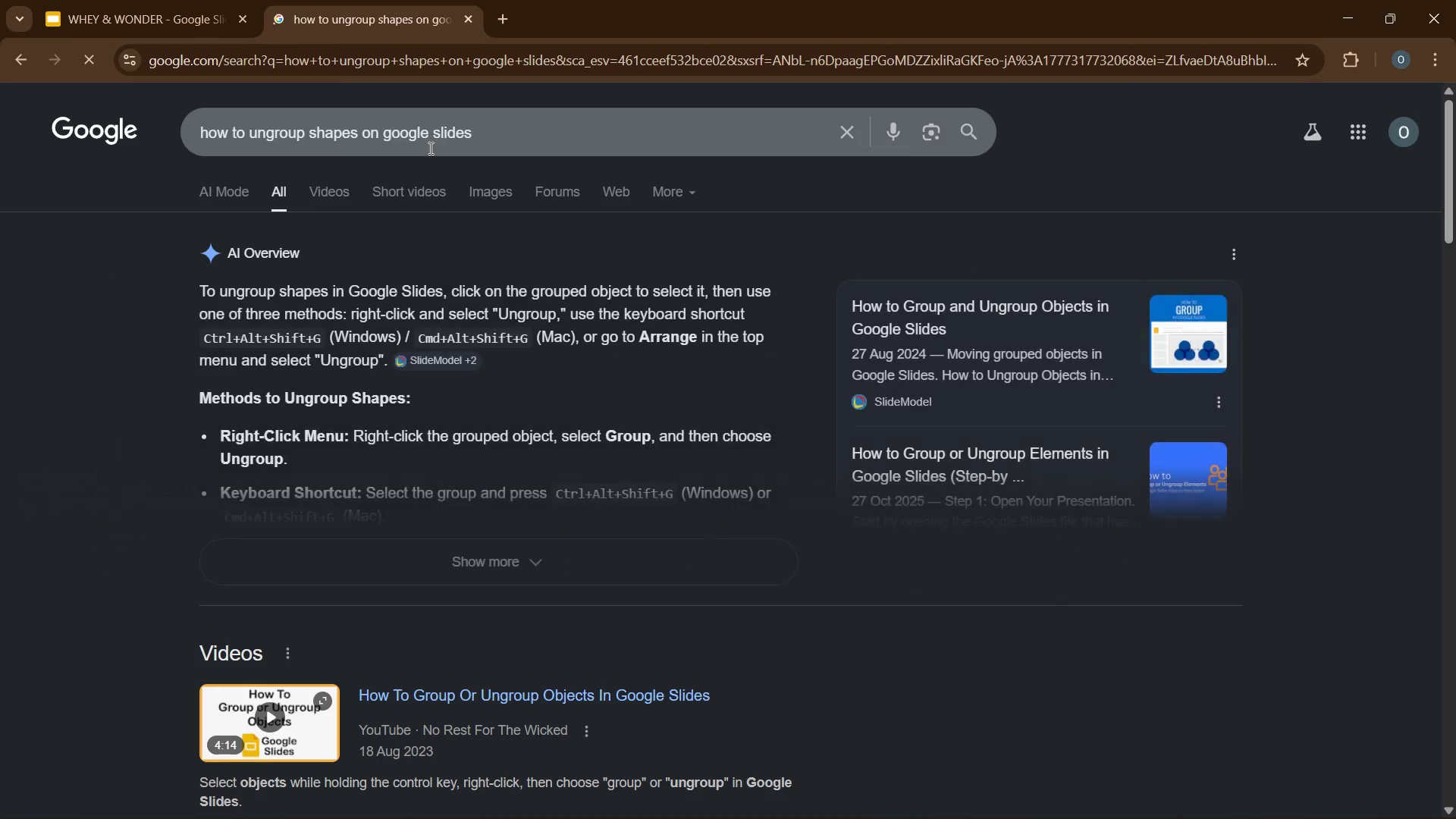 
double_click([429, 140])
 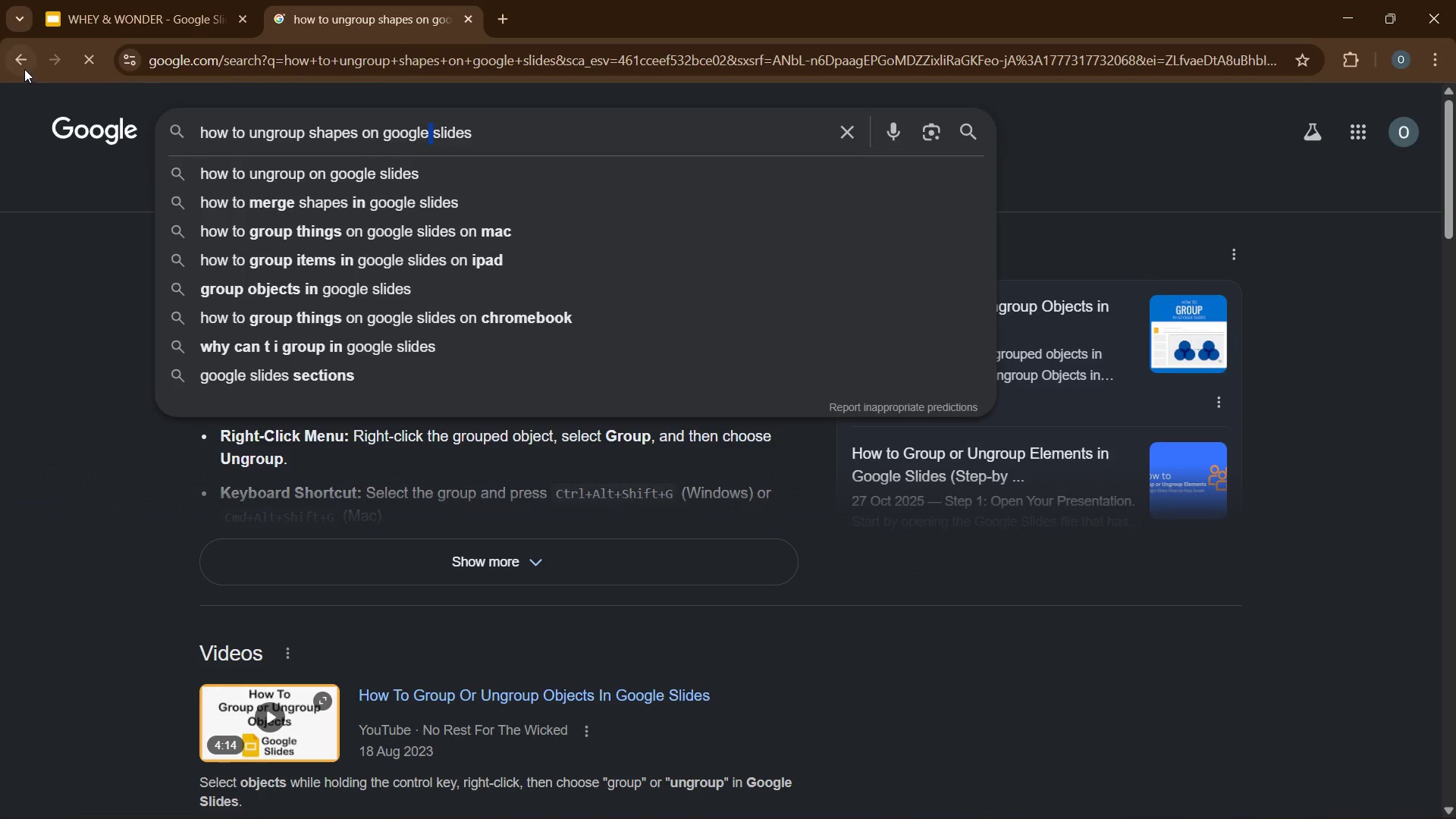 
left_click([24, 64])
 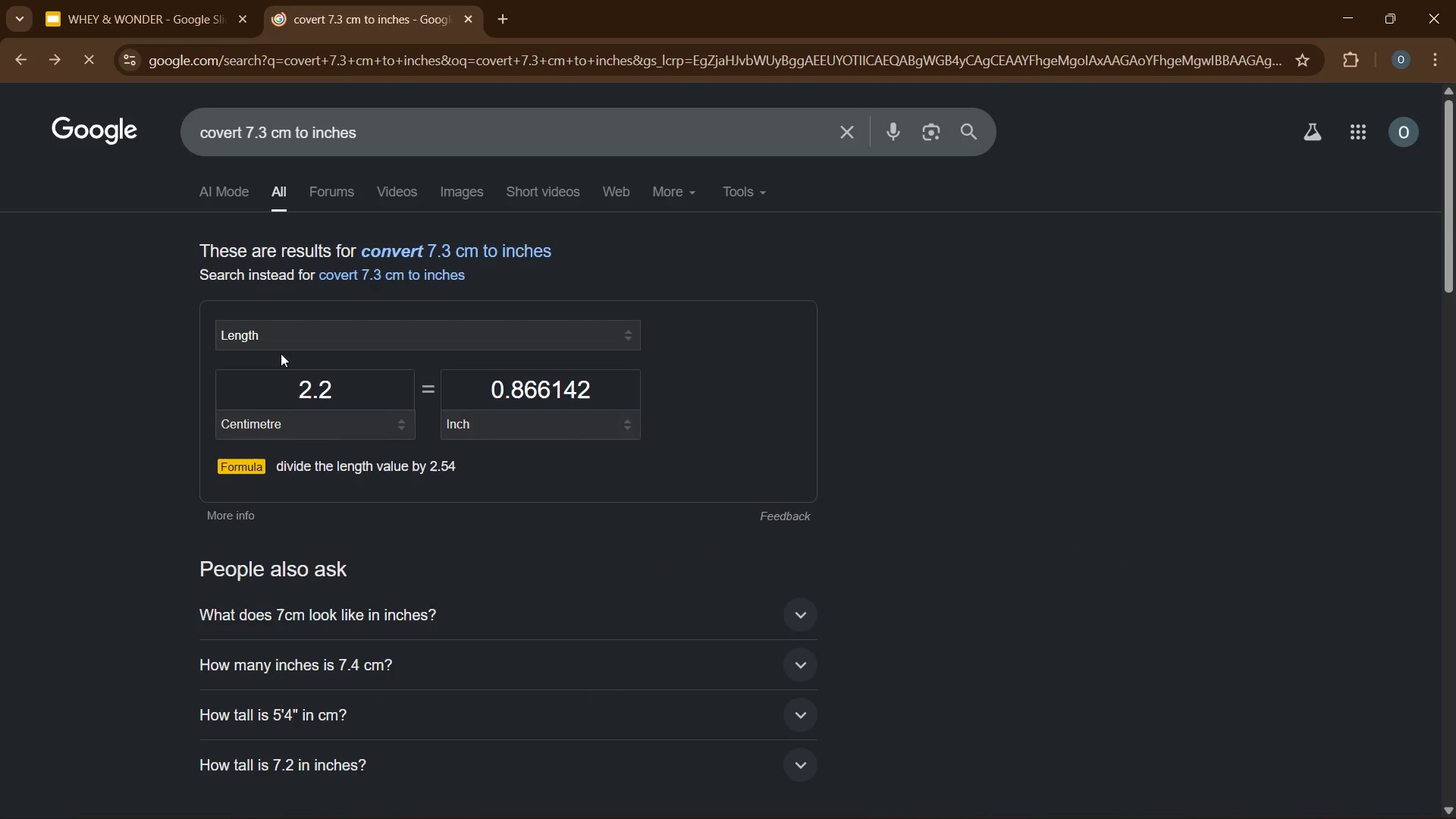 
double_click([317, 387])
 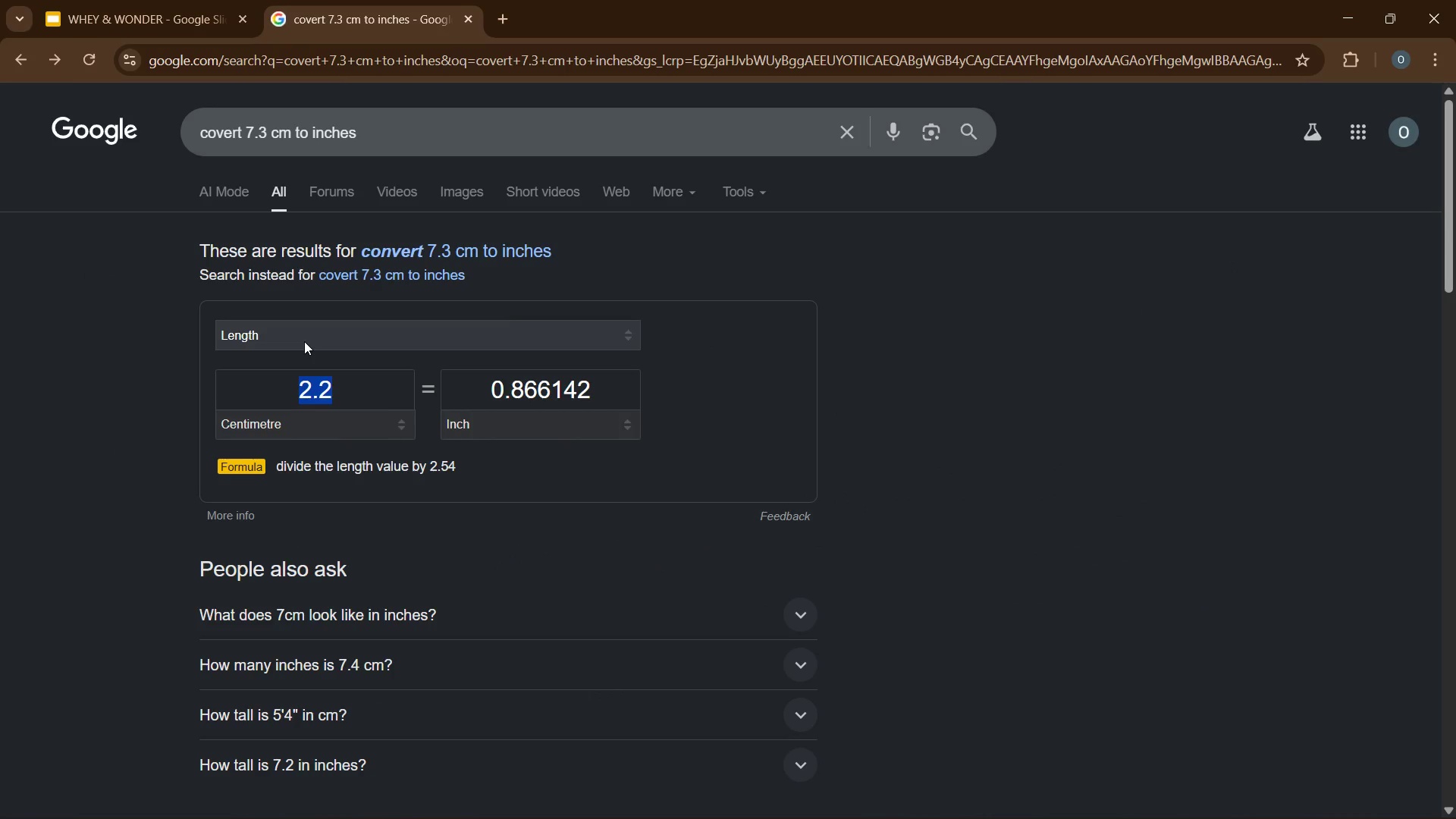 
key(Numpad2)
 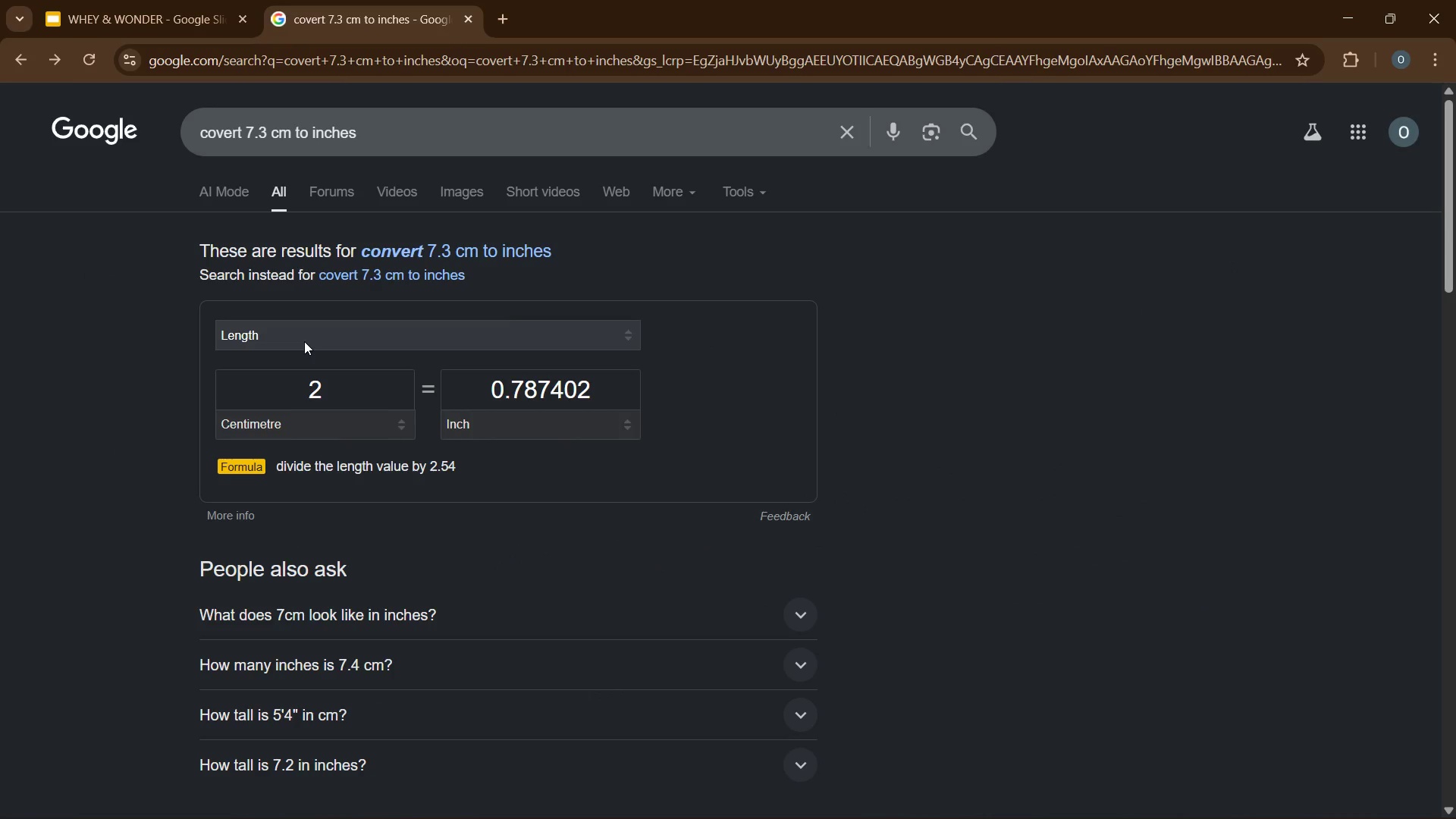 
key(Numpad3)
 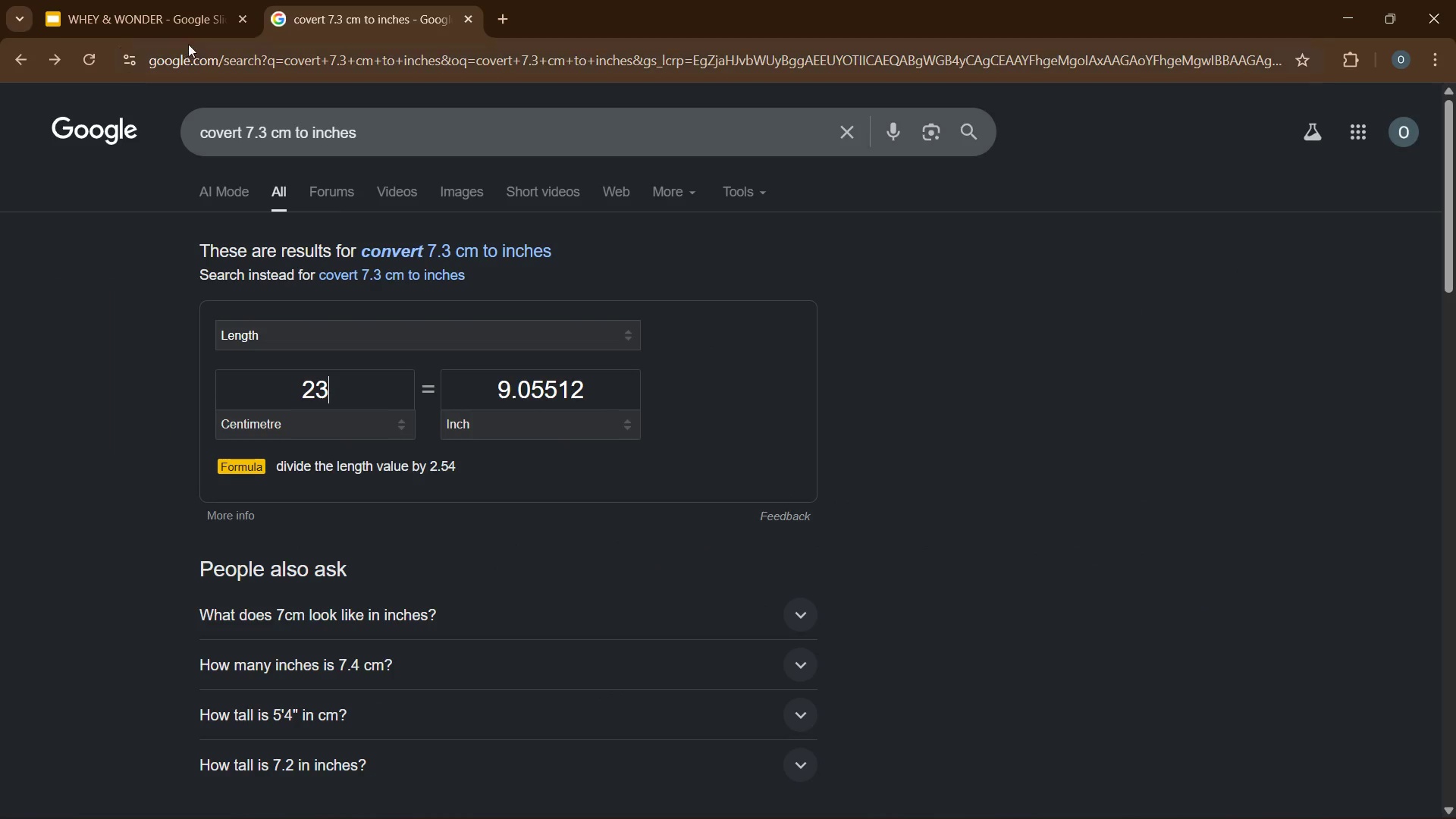 
left_click([193, 11])
 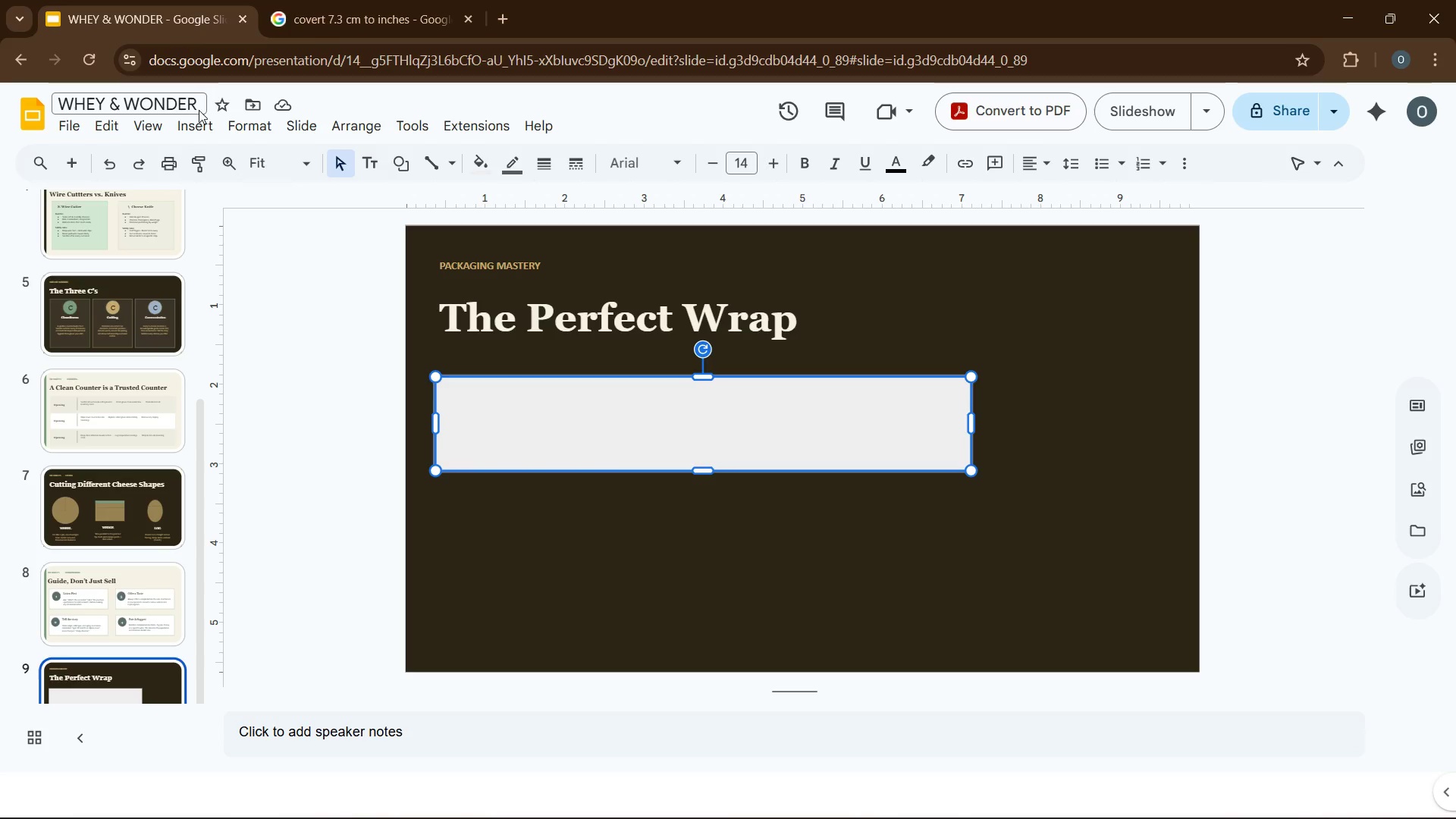 
left_click([249, 124])
 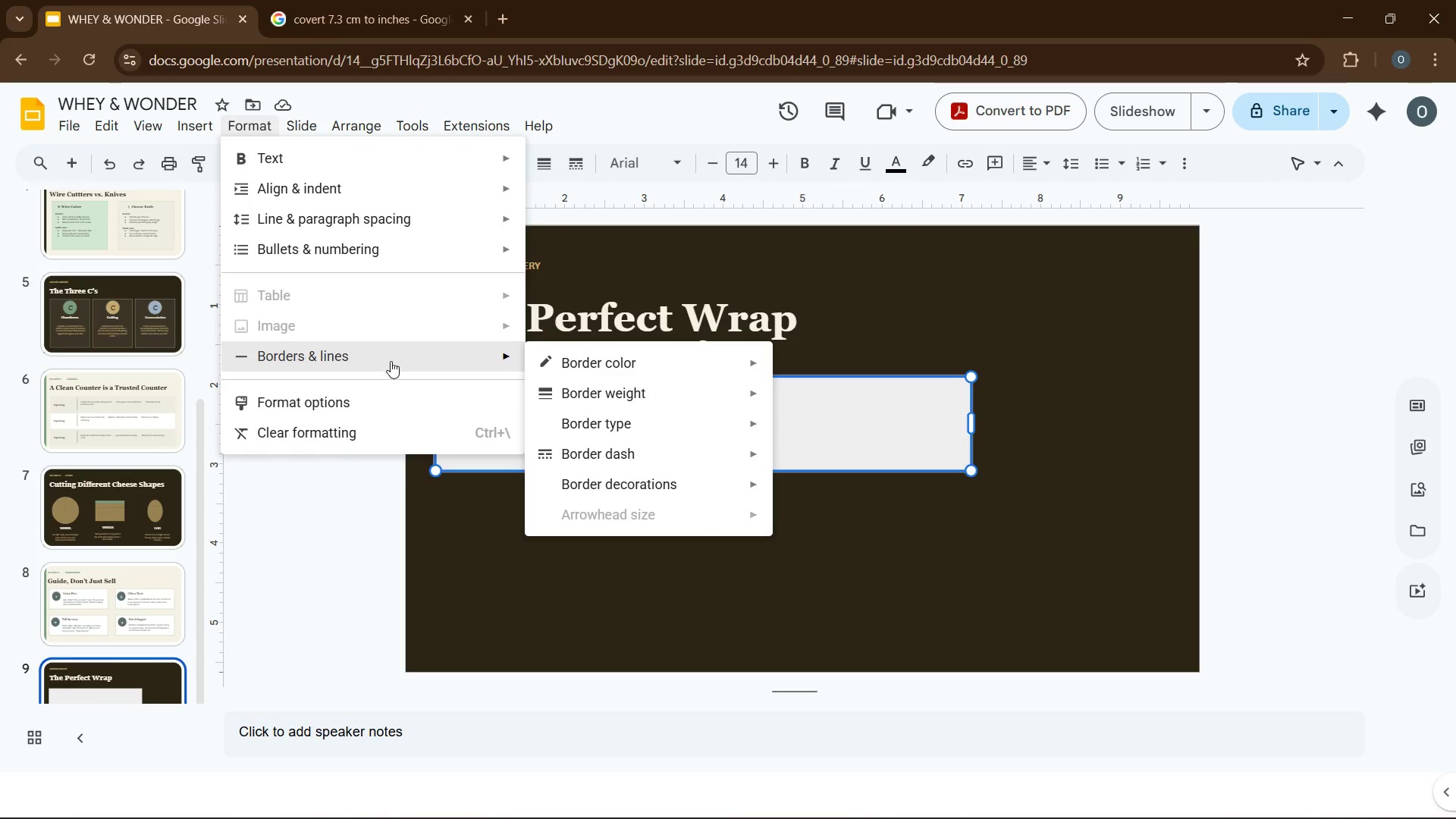 
left_click([399, 397])
 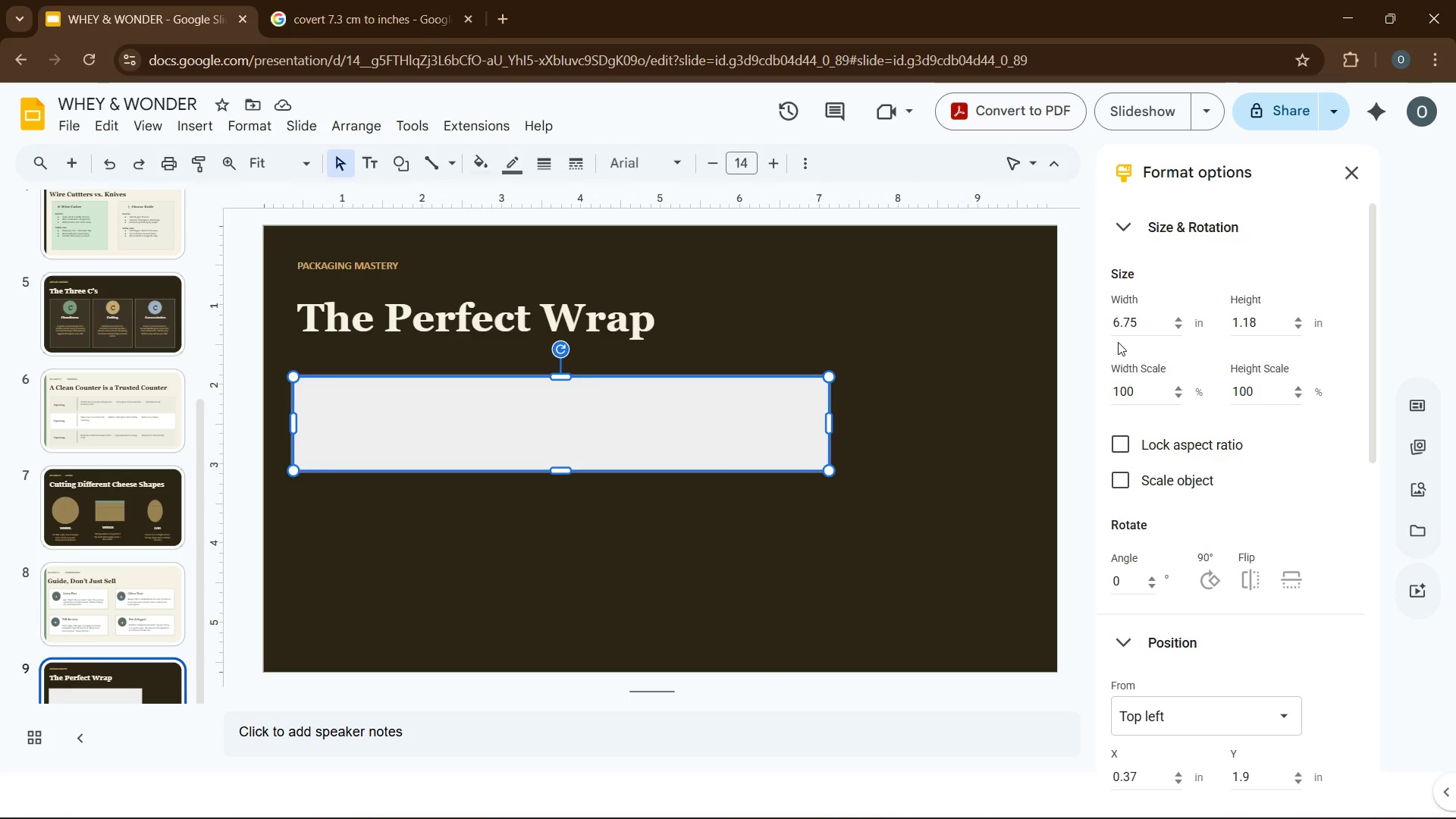 
double_click([1119, 331])
 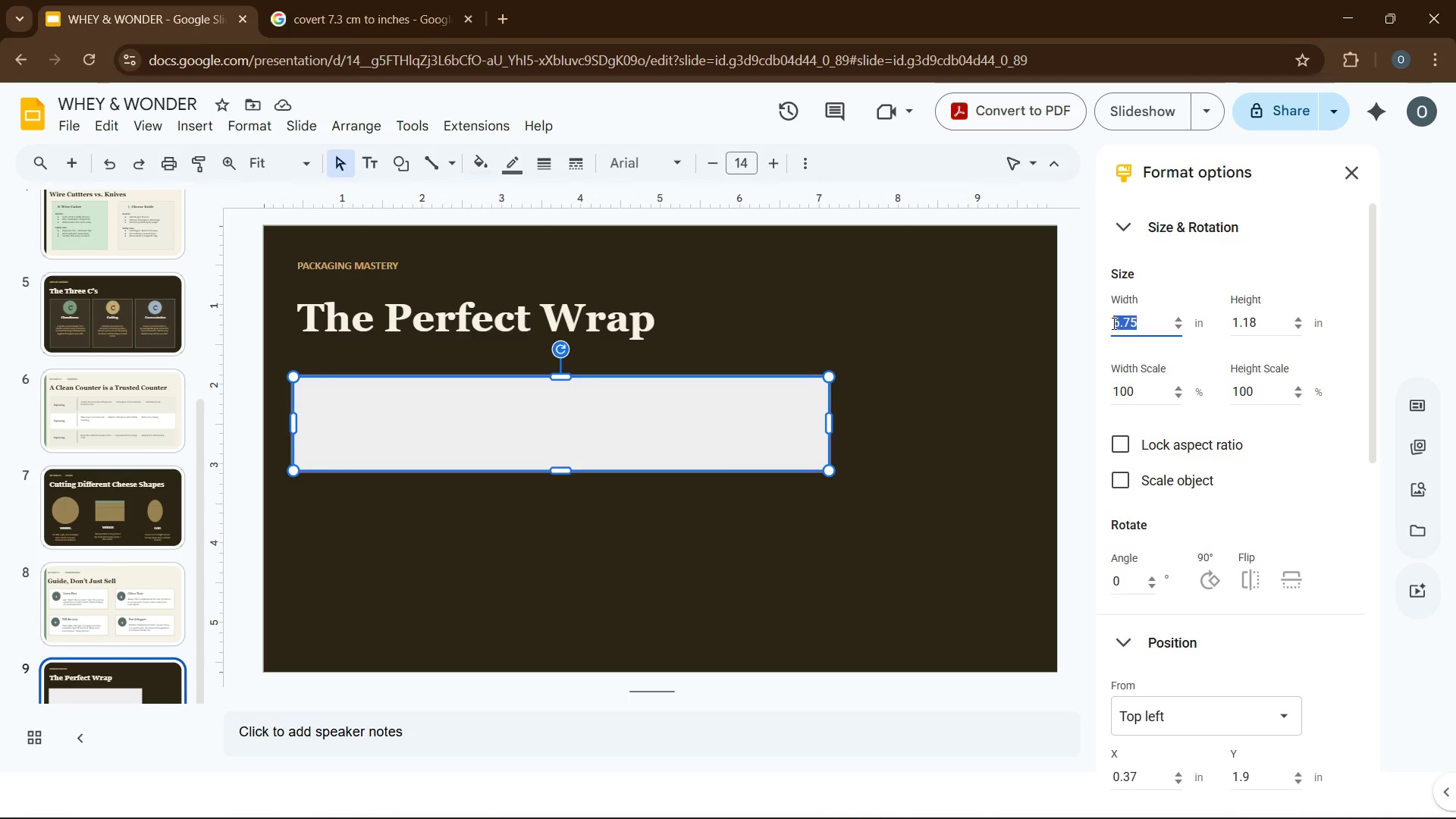 
key(Numpad9)
 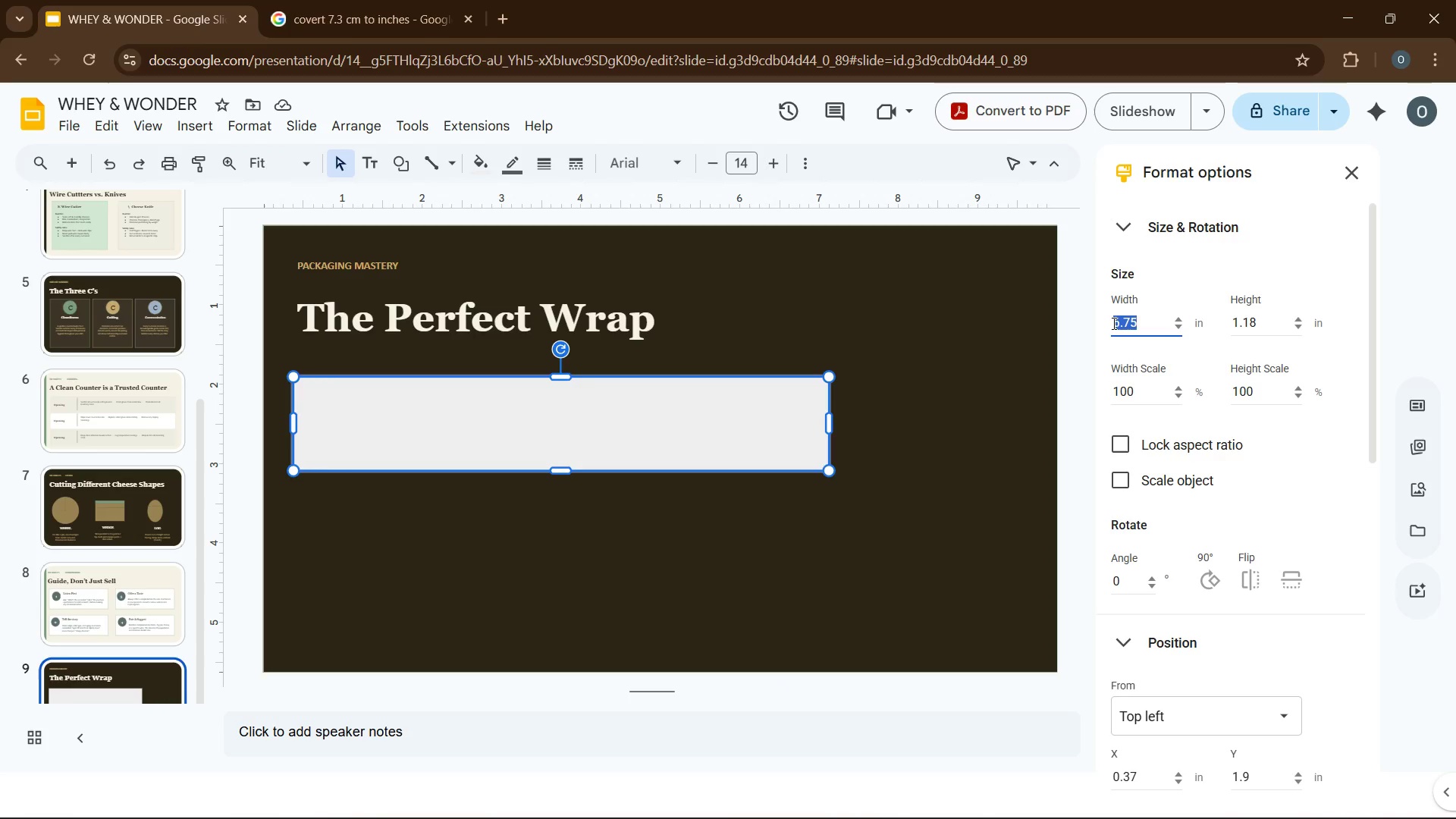 
key(NumpadDecimal)
 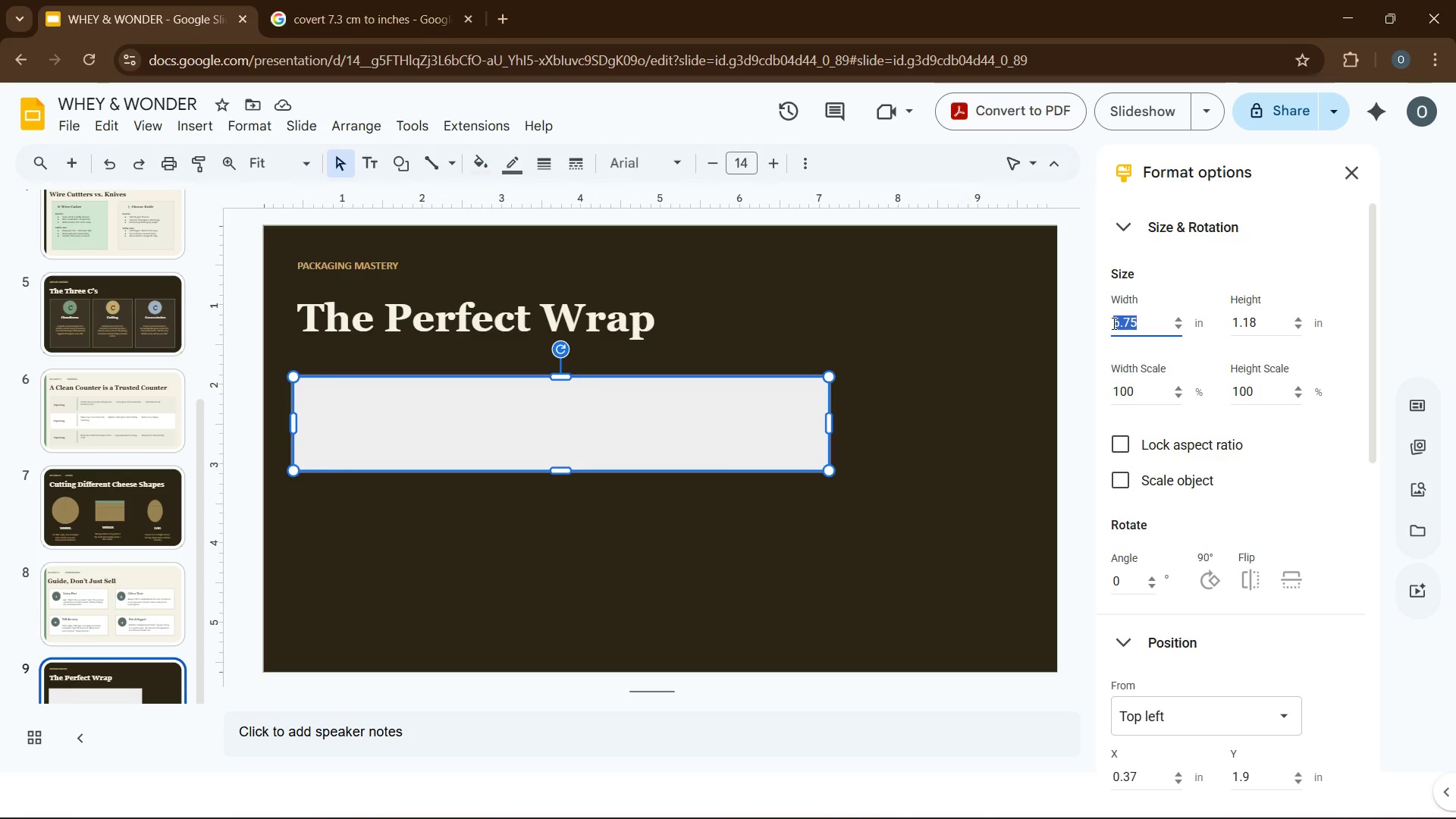 
key(Numpad0)
 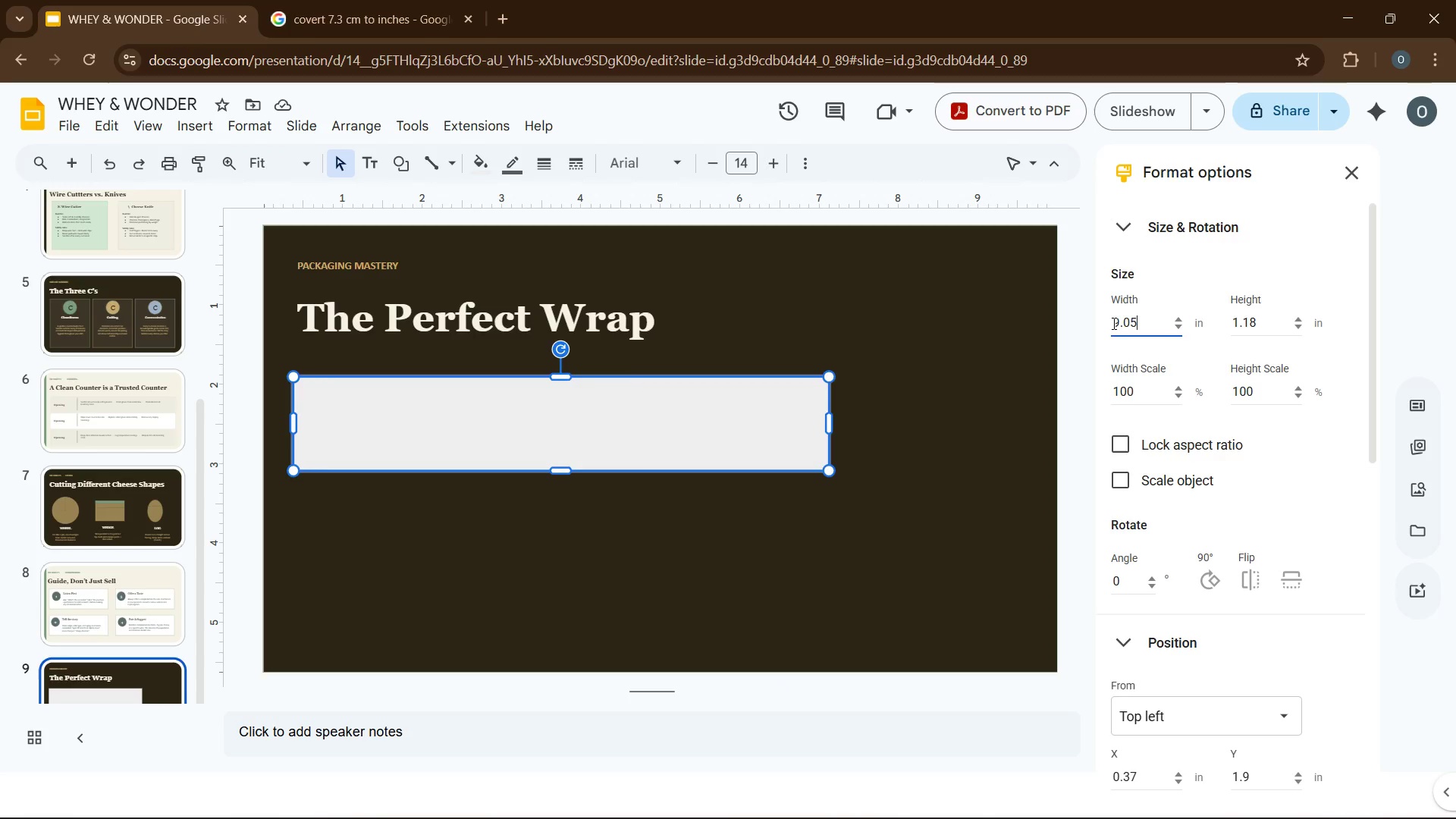 
key(Numpad5)
 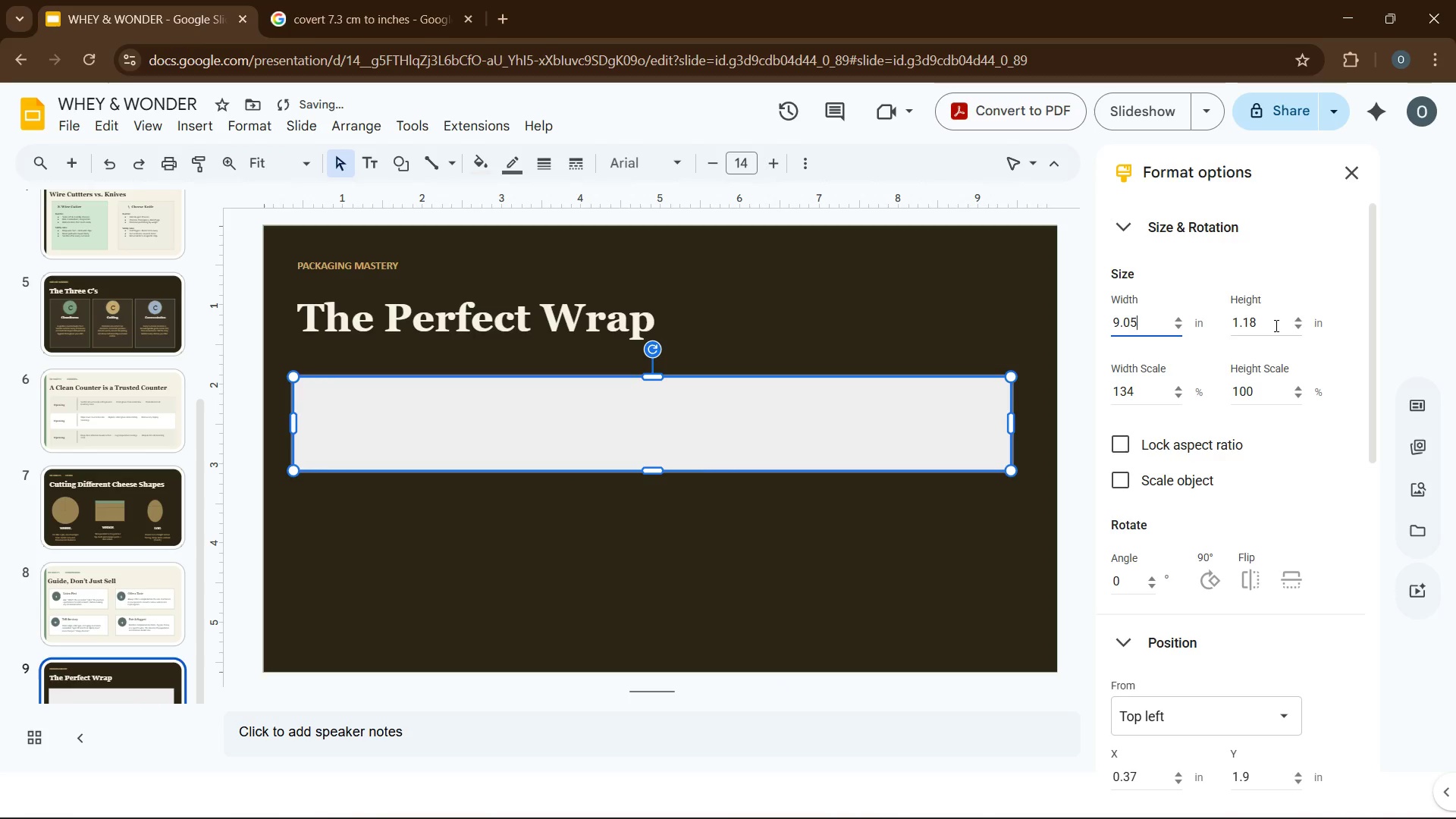 
left_click([1259, 327])
 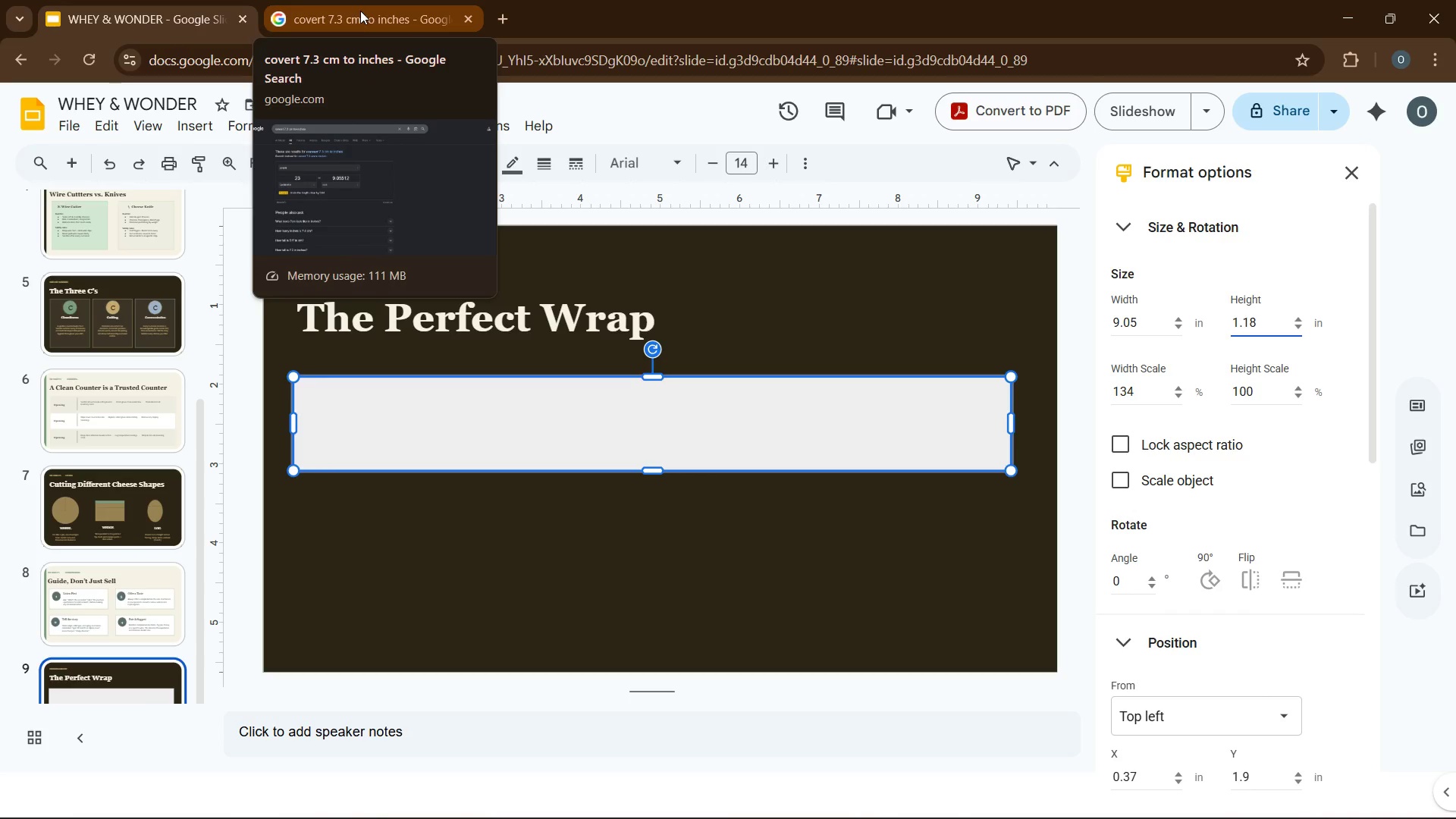 
wait(6.92)
 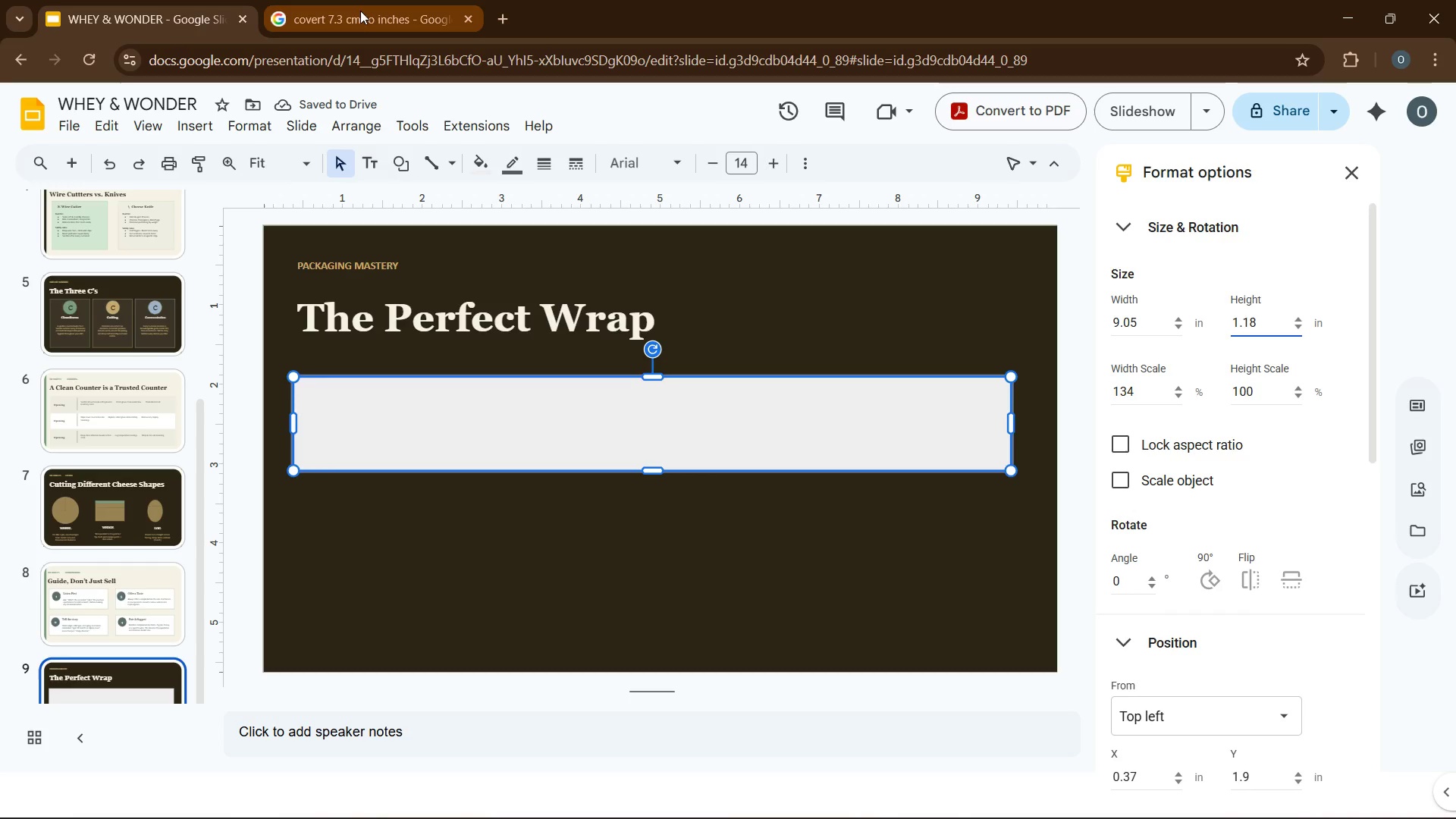 
left_click([360, 11])
 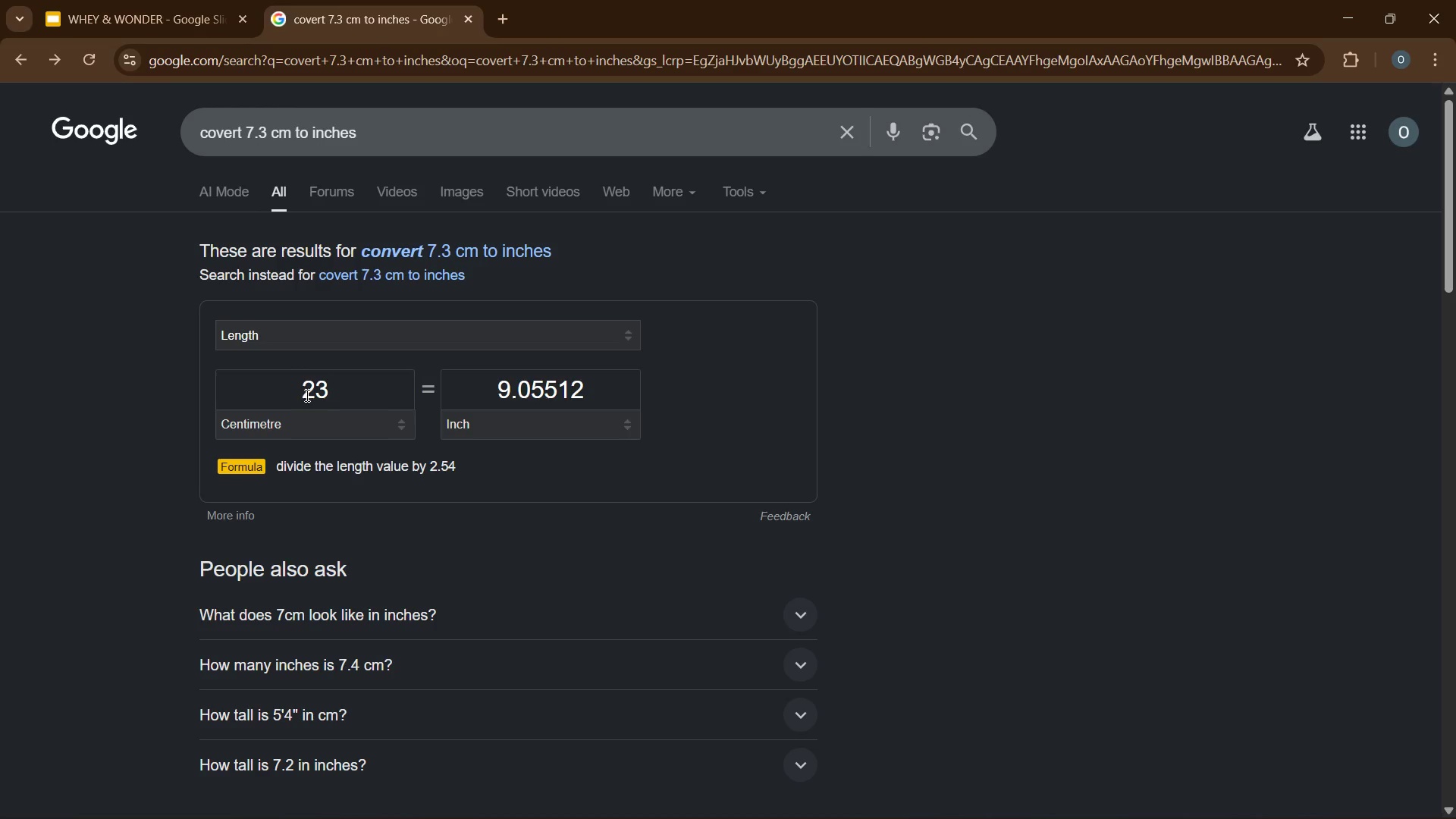 
double_click([306, 394])
 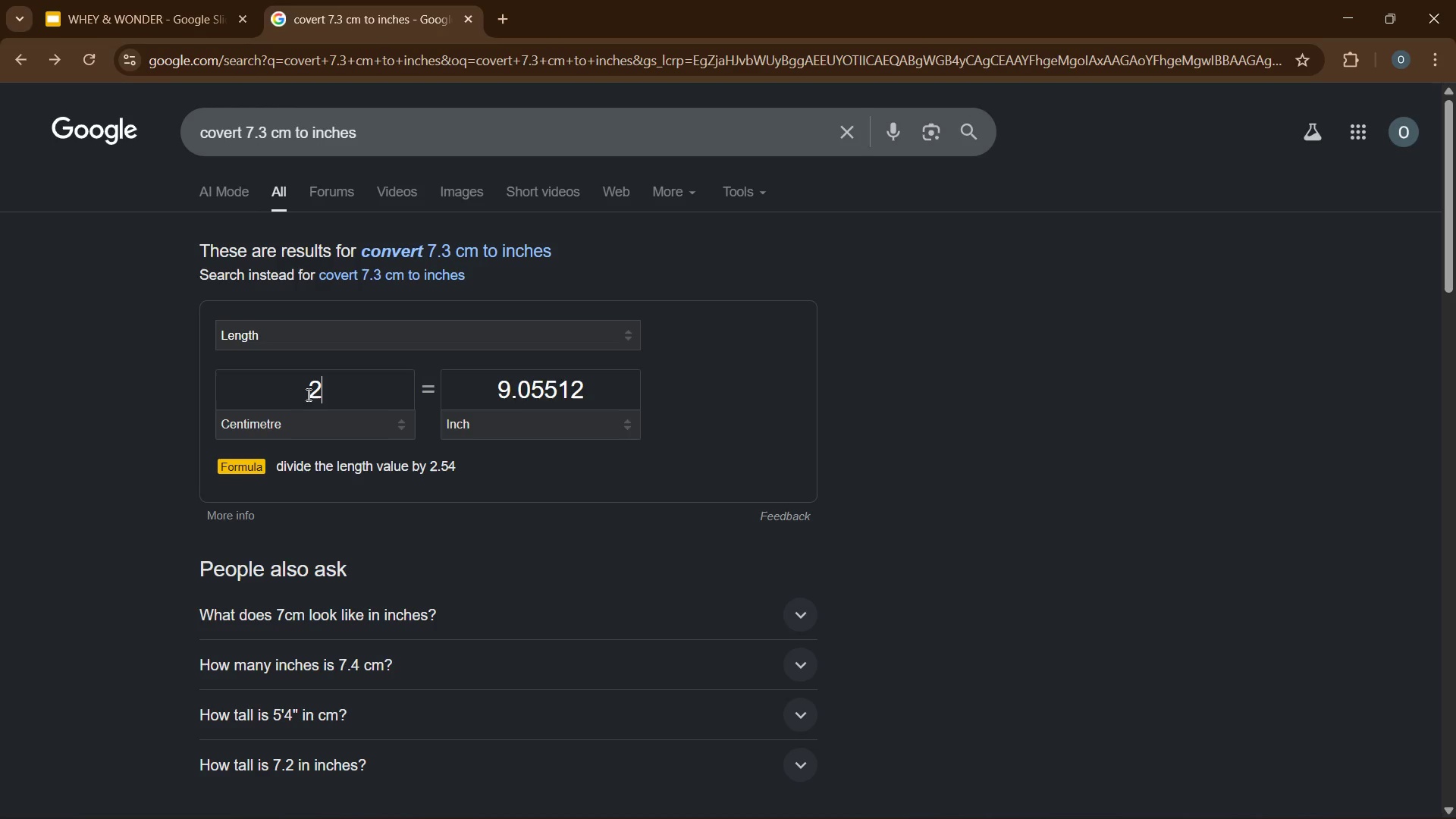 
key(Numpad2)
 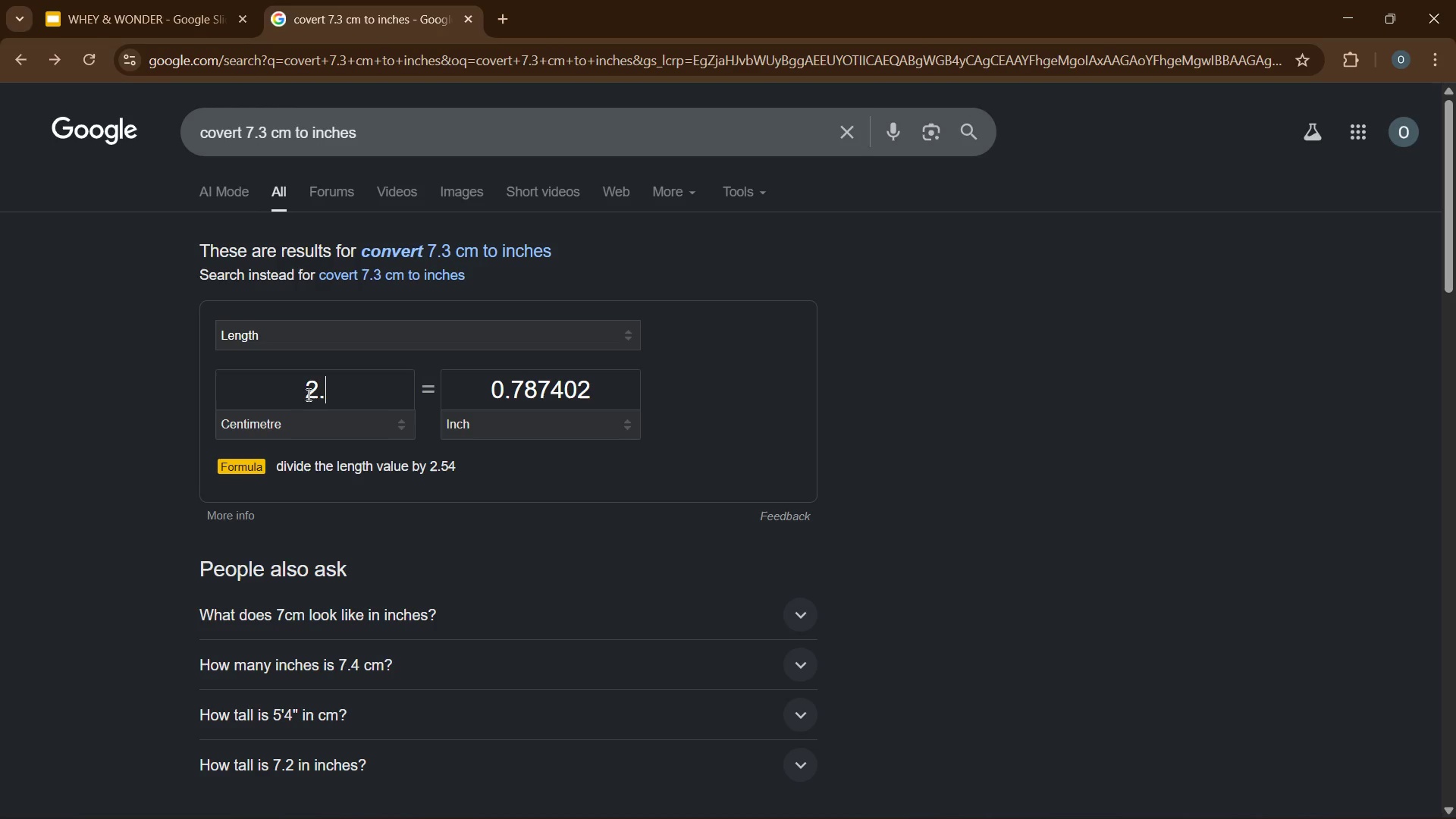 
key(NumpadDecimal)
 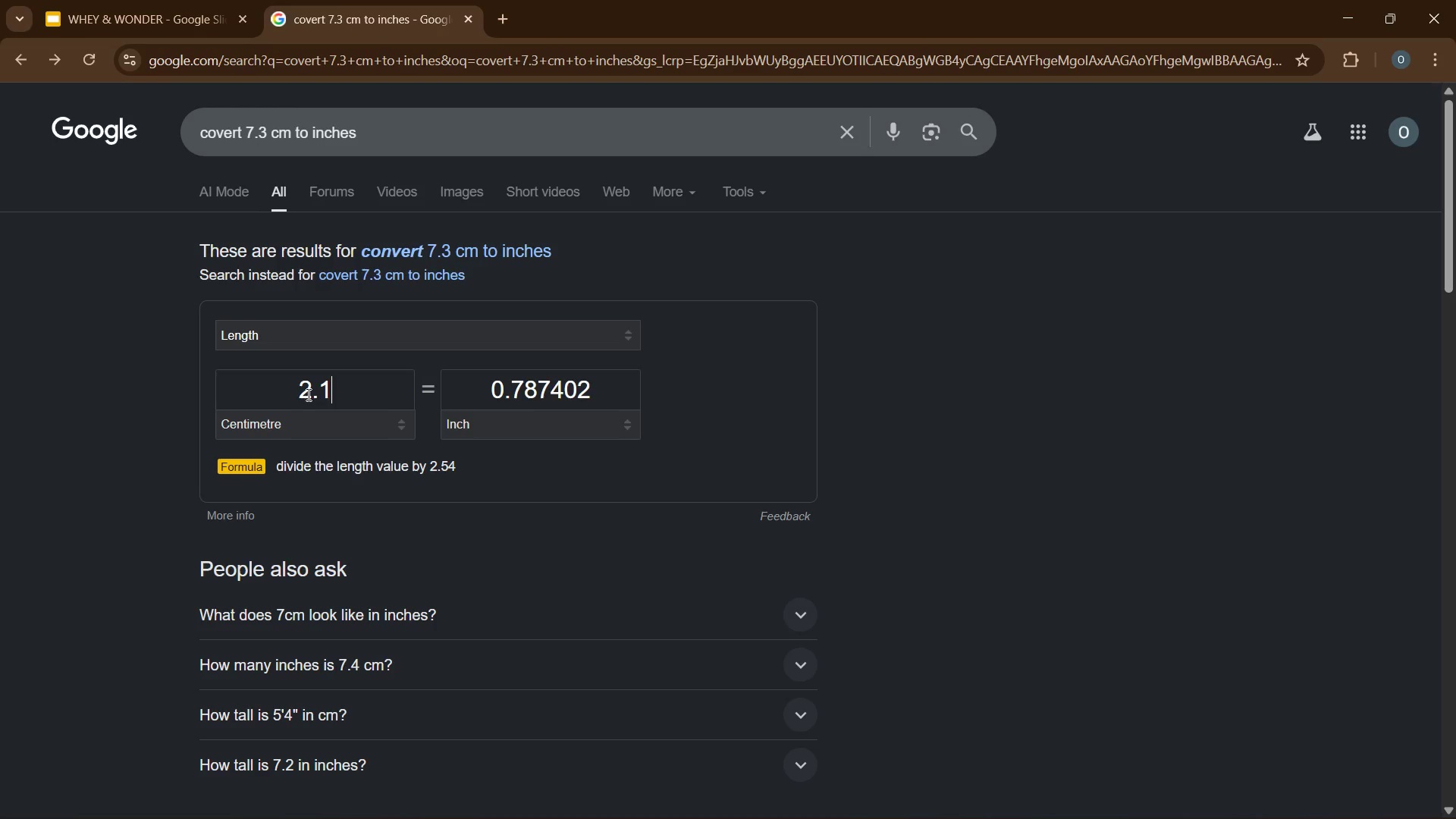 
key(Numpad1)
 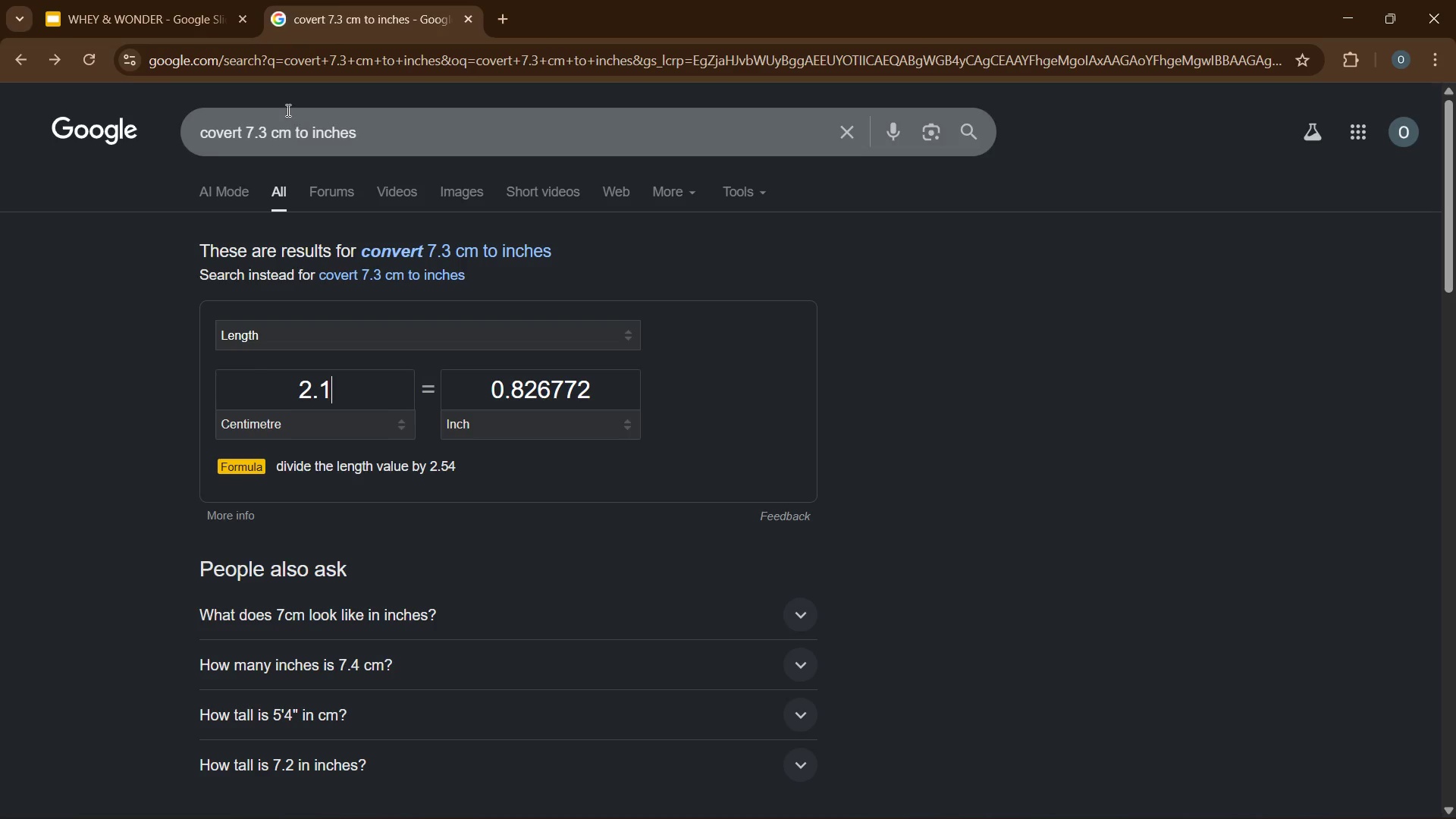 
left_click([181, 0])
 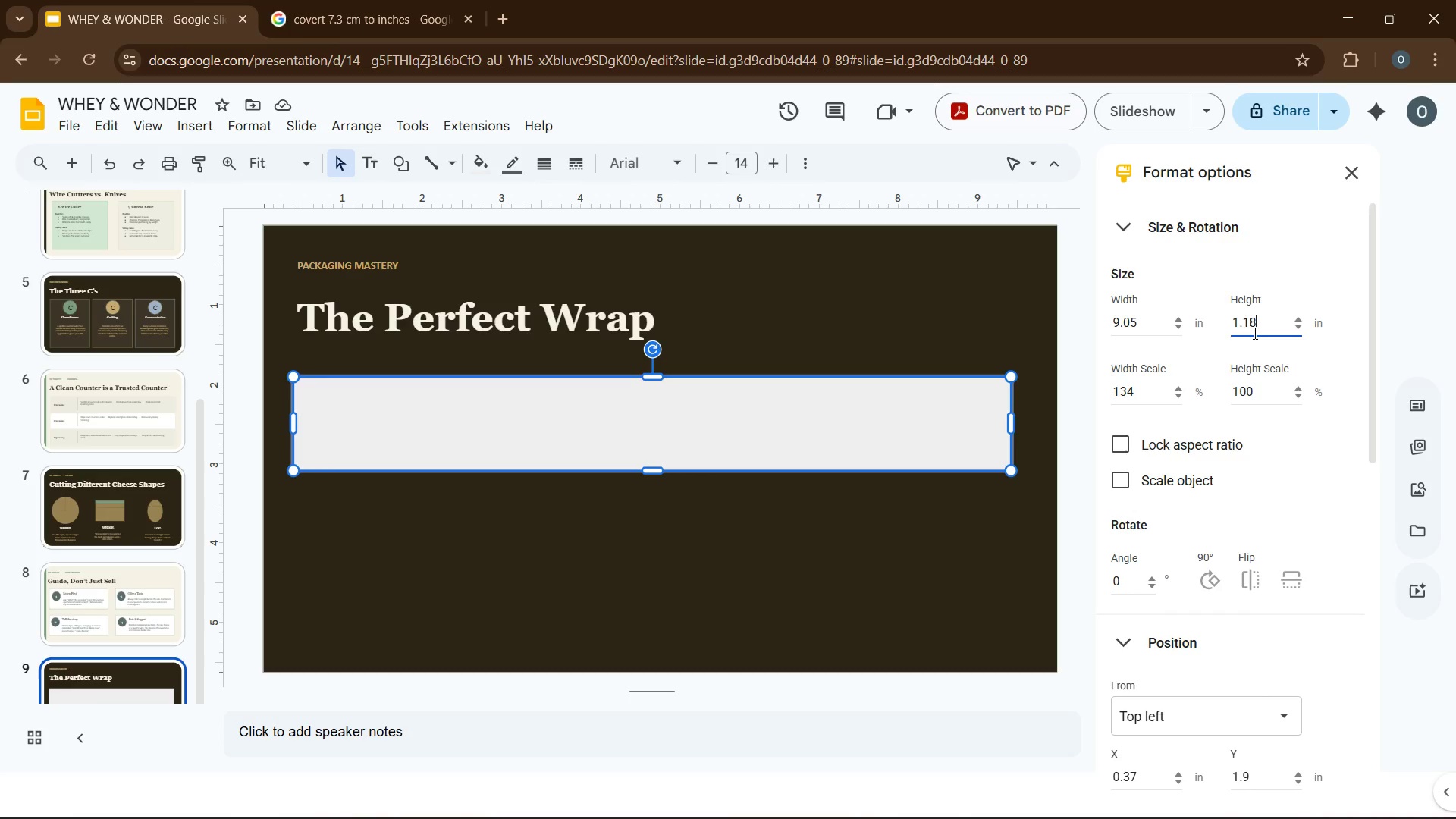 
double_click([1253, 331])
 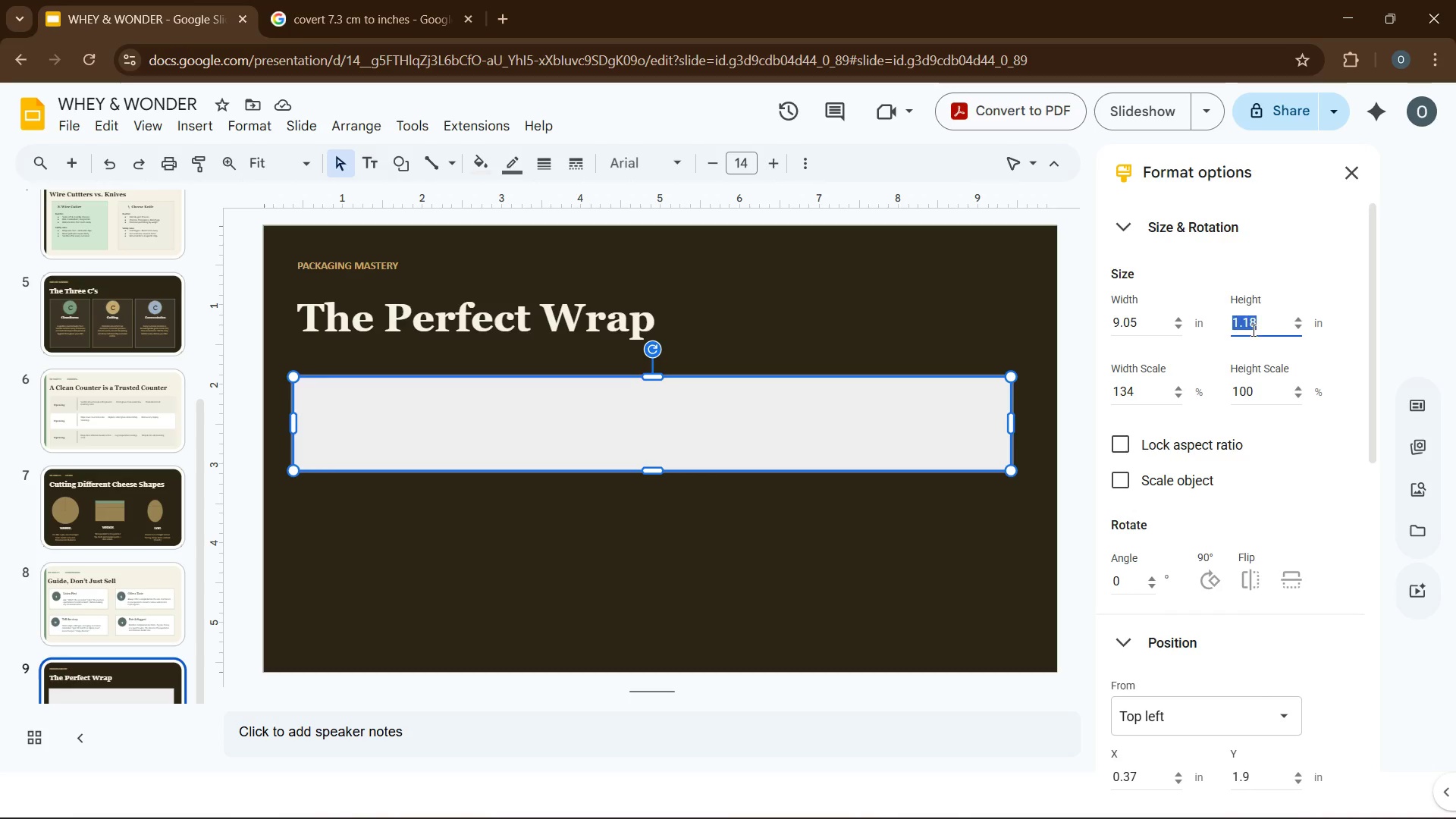 
key(Numpad0)
 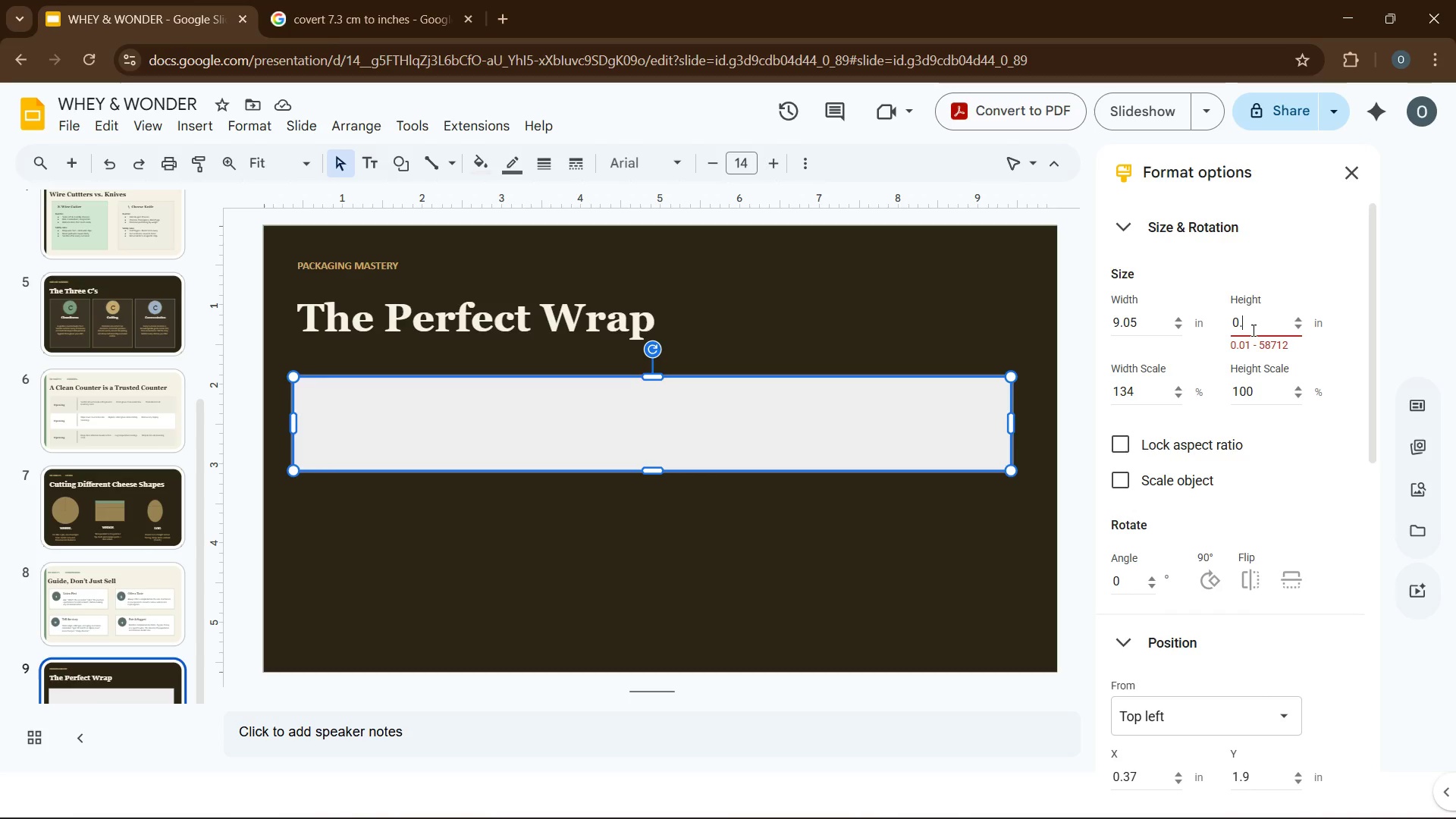 
key(NumpadDecimal)
 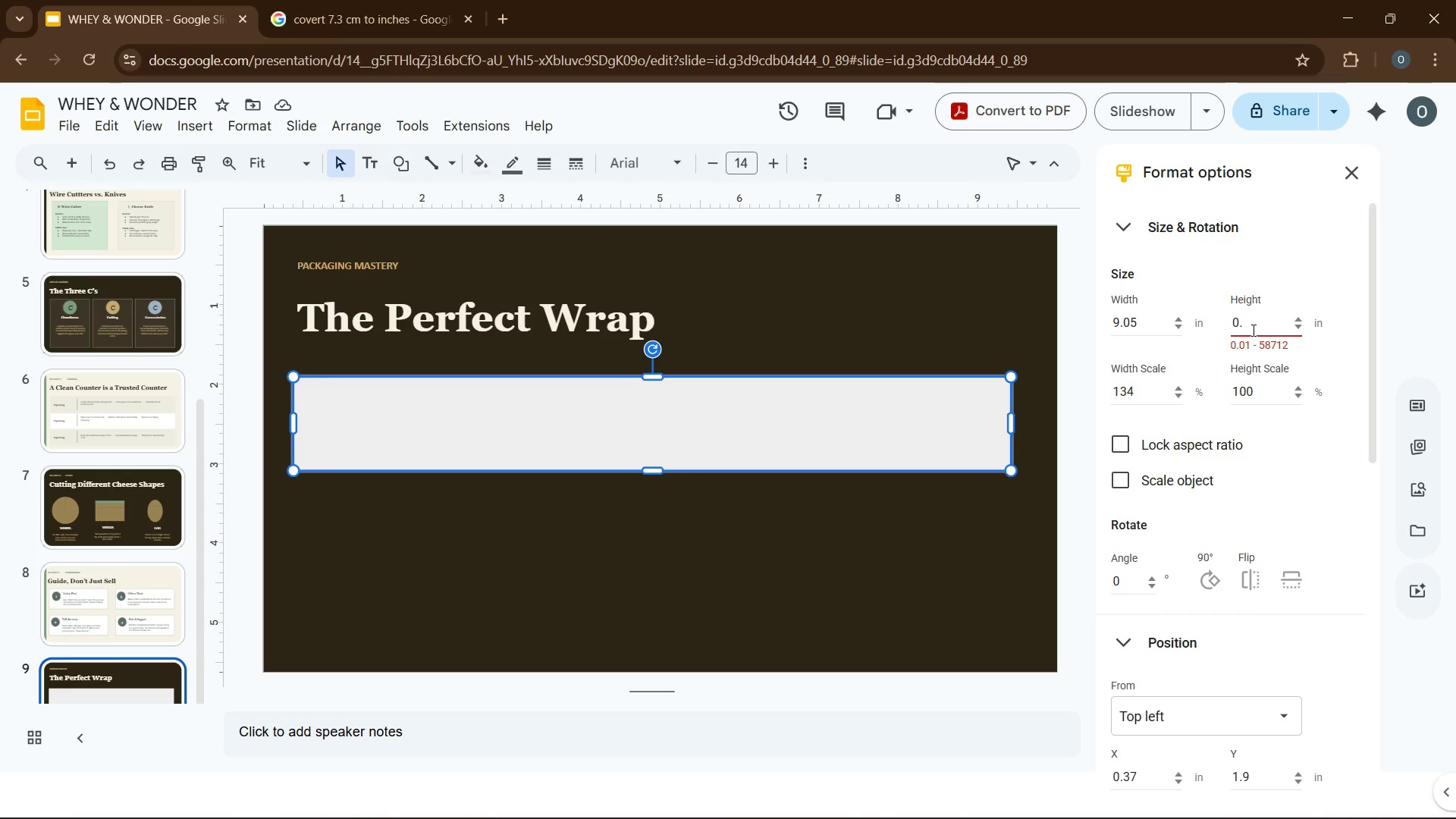 
key(Numpad8)
 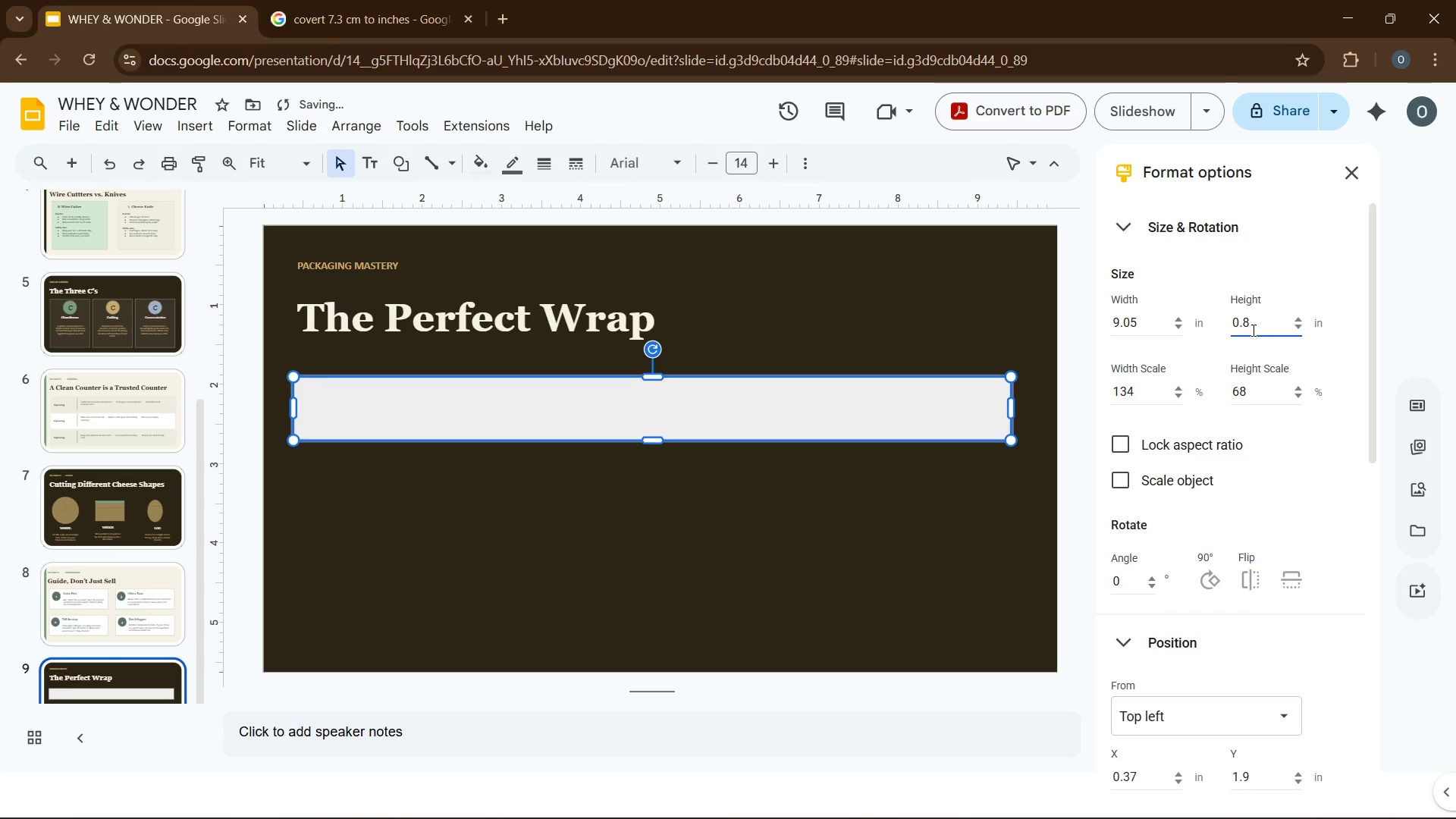 
key(Numpad2)
 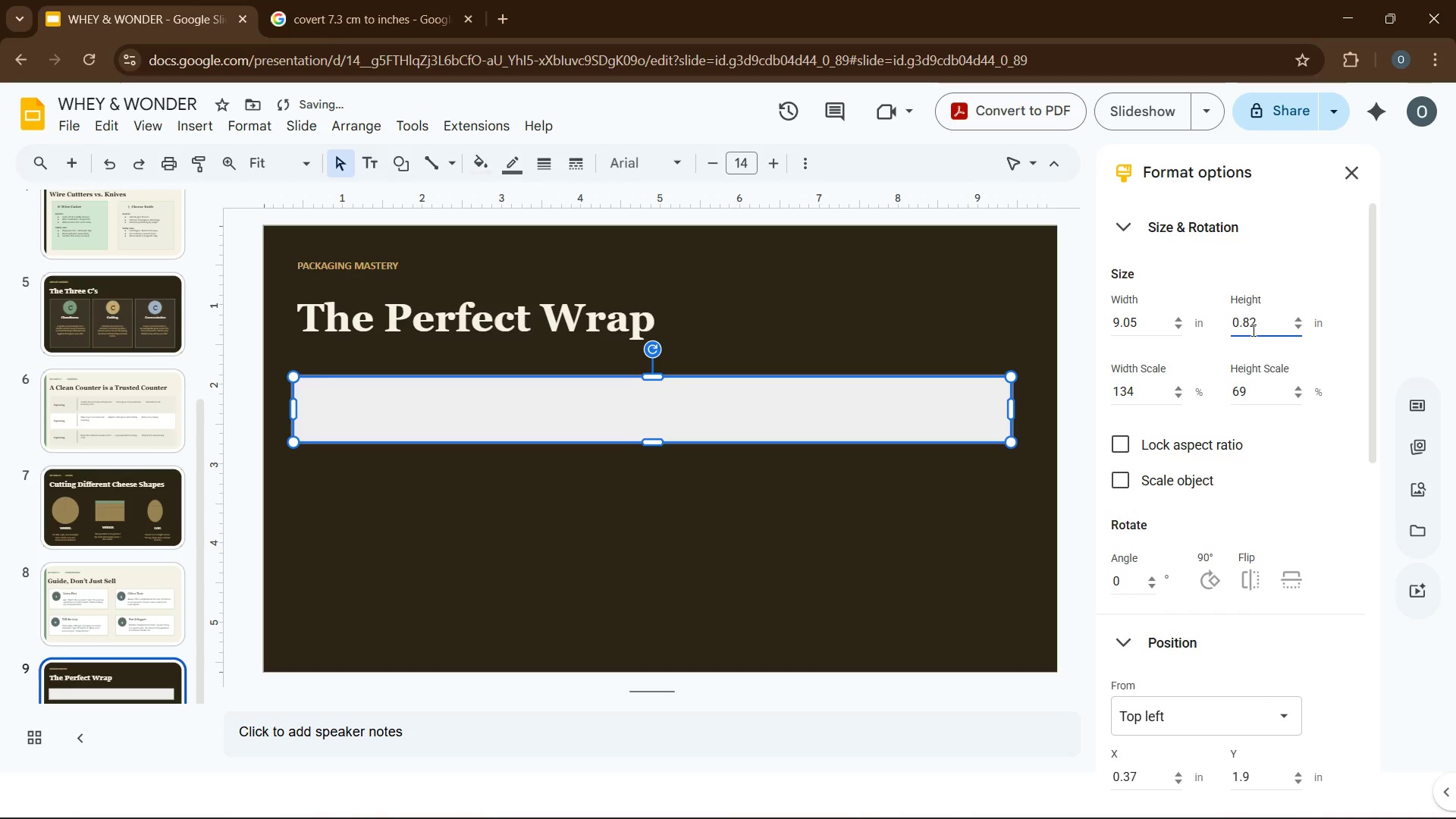 
key(Numpad6)
 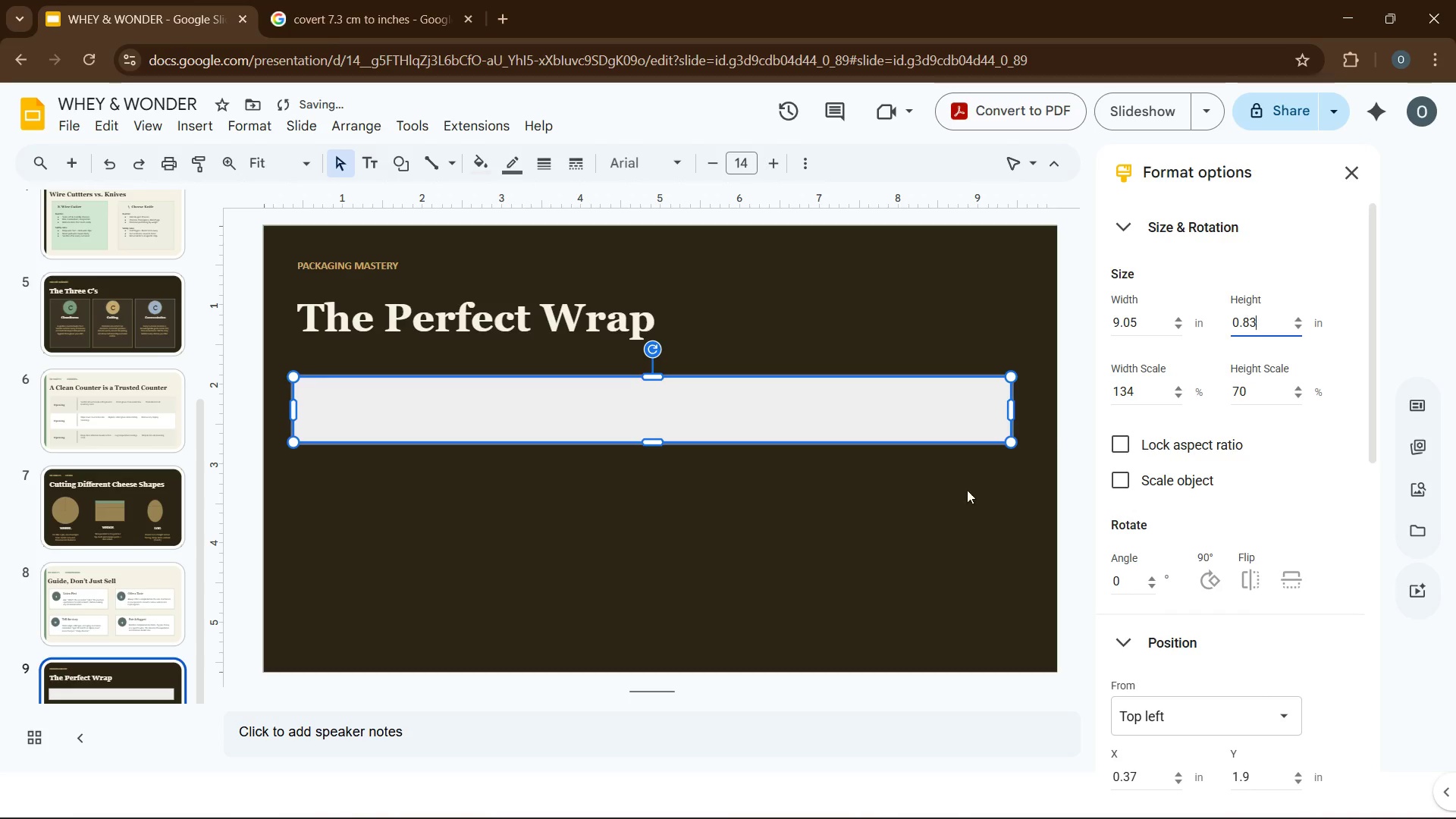 
left_click([886, 513])
 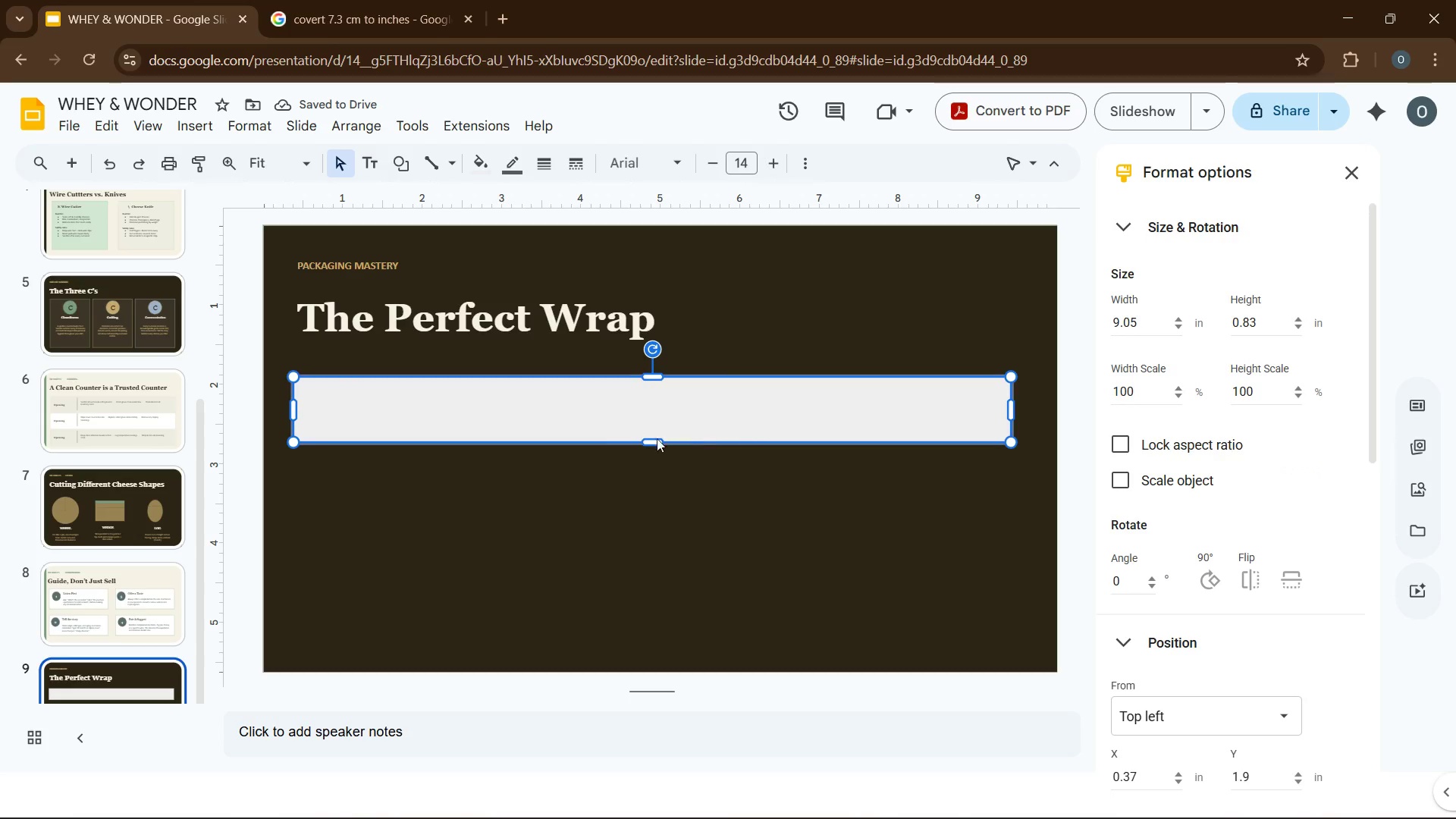 
left_click_drag(start_coordinate=[547, 419], to_coordinate=[537, 399])
 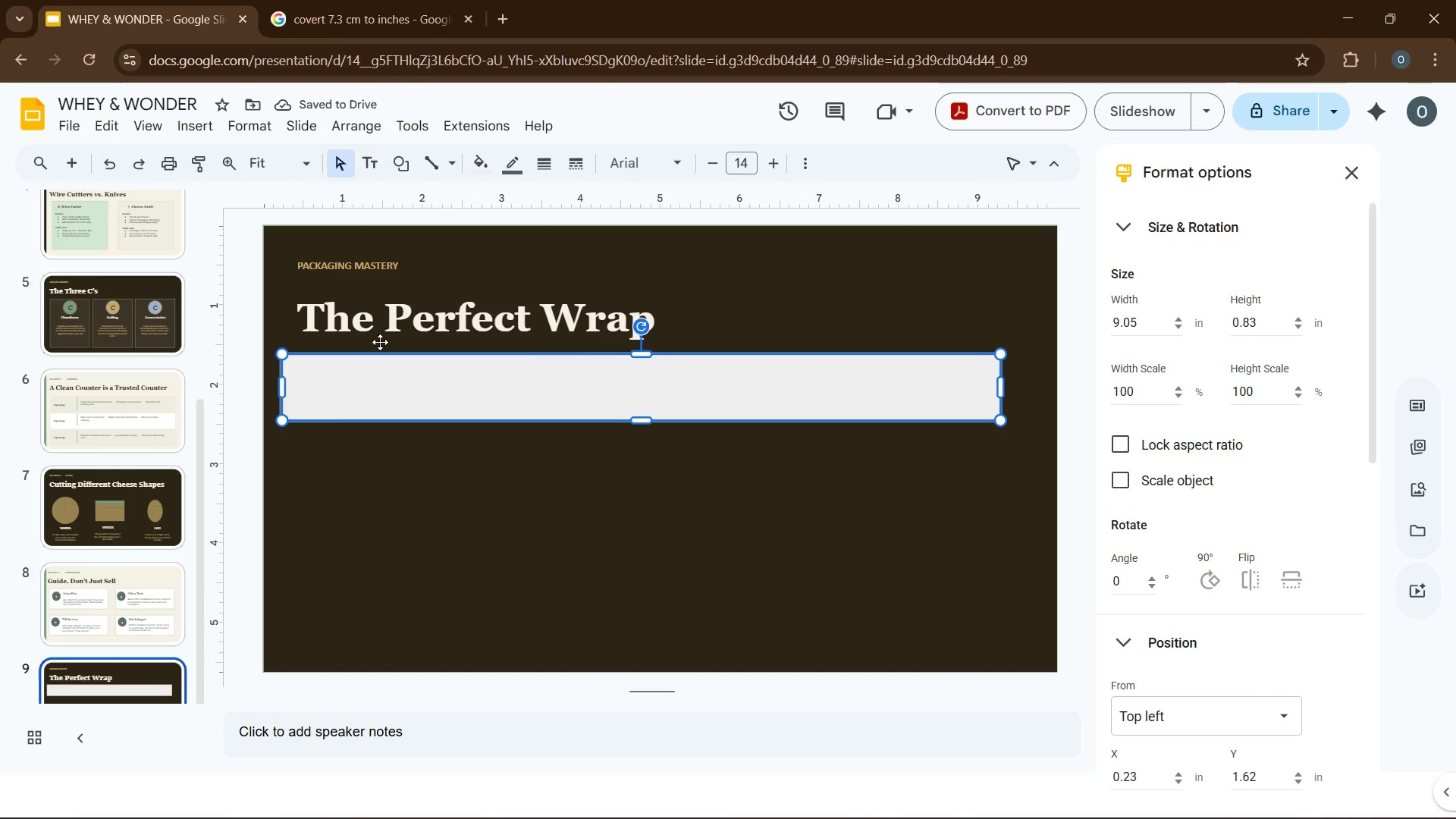 
wait(6.7)
 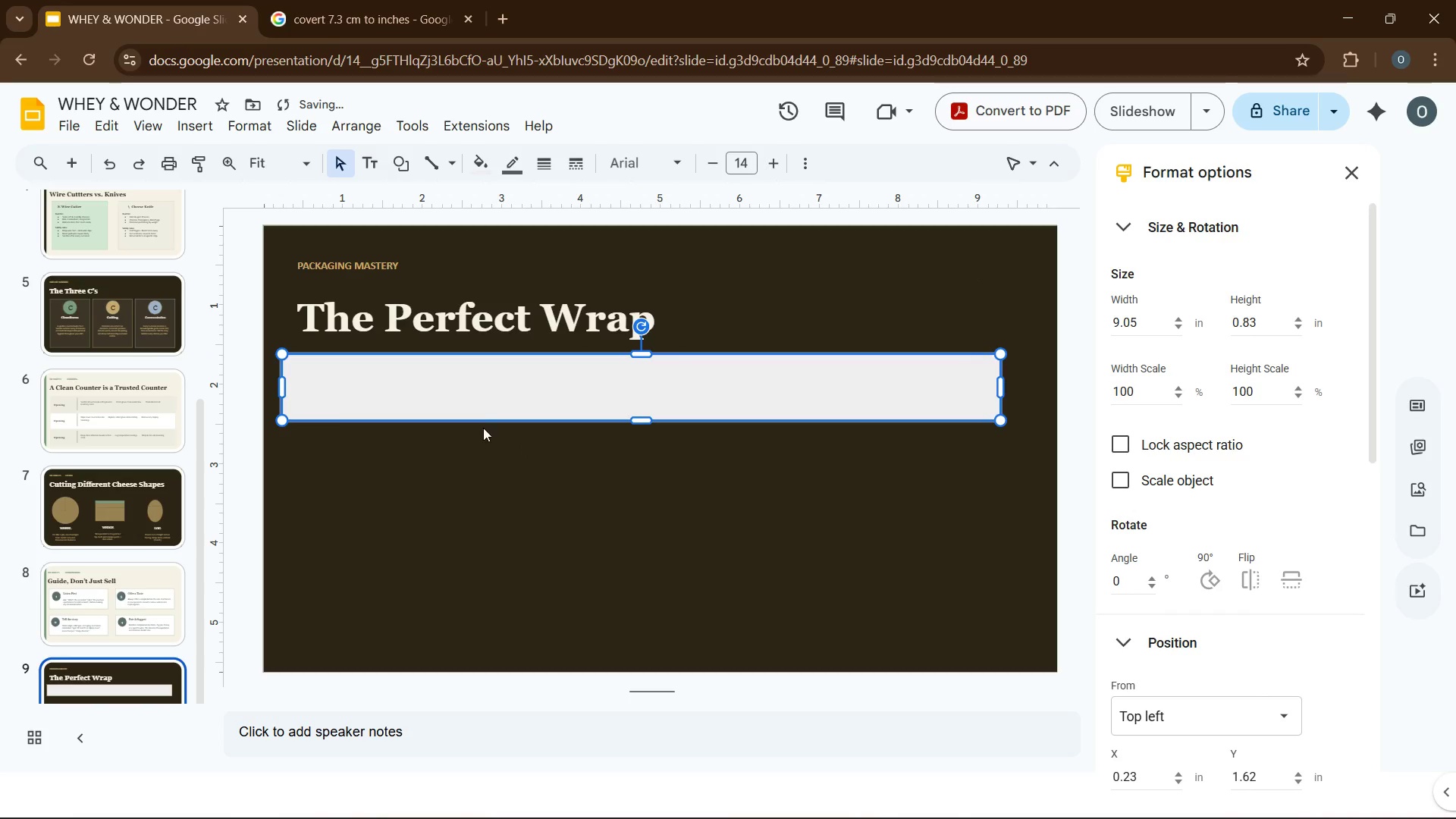 
left_click([482, 171])
 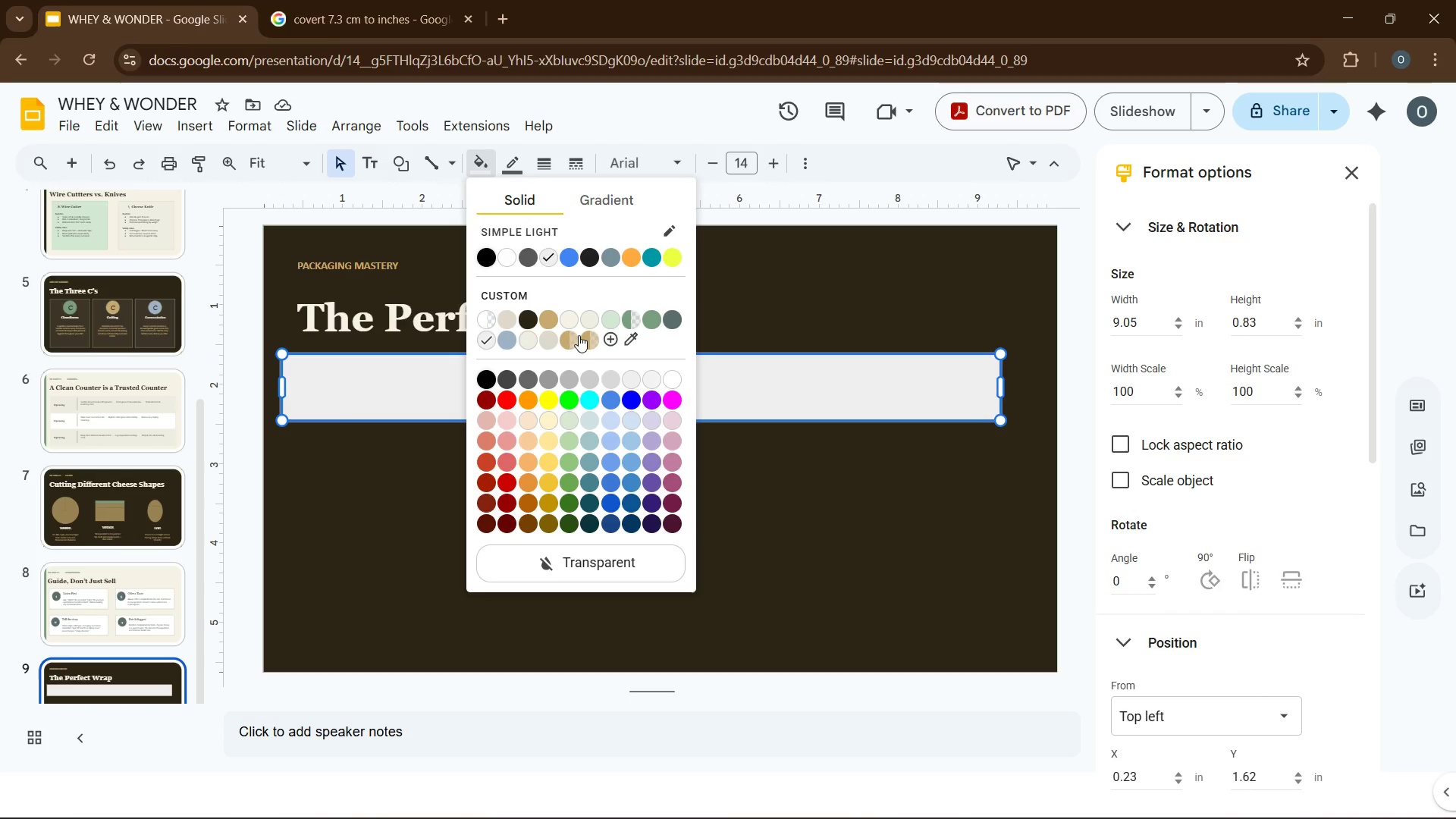 
left_click([605, 341])
 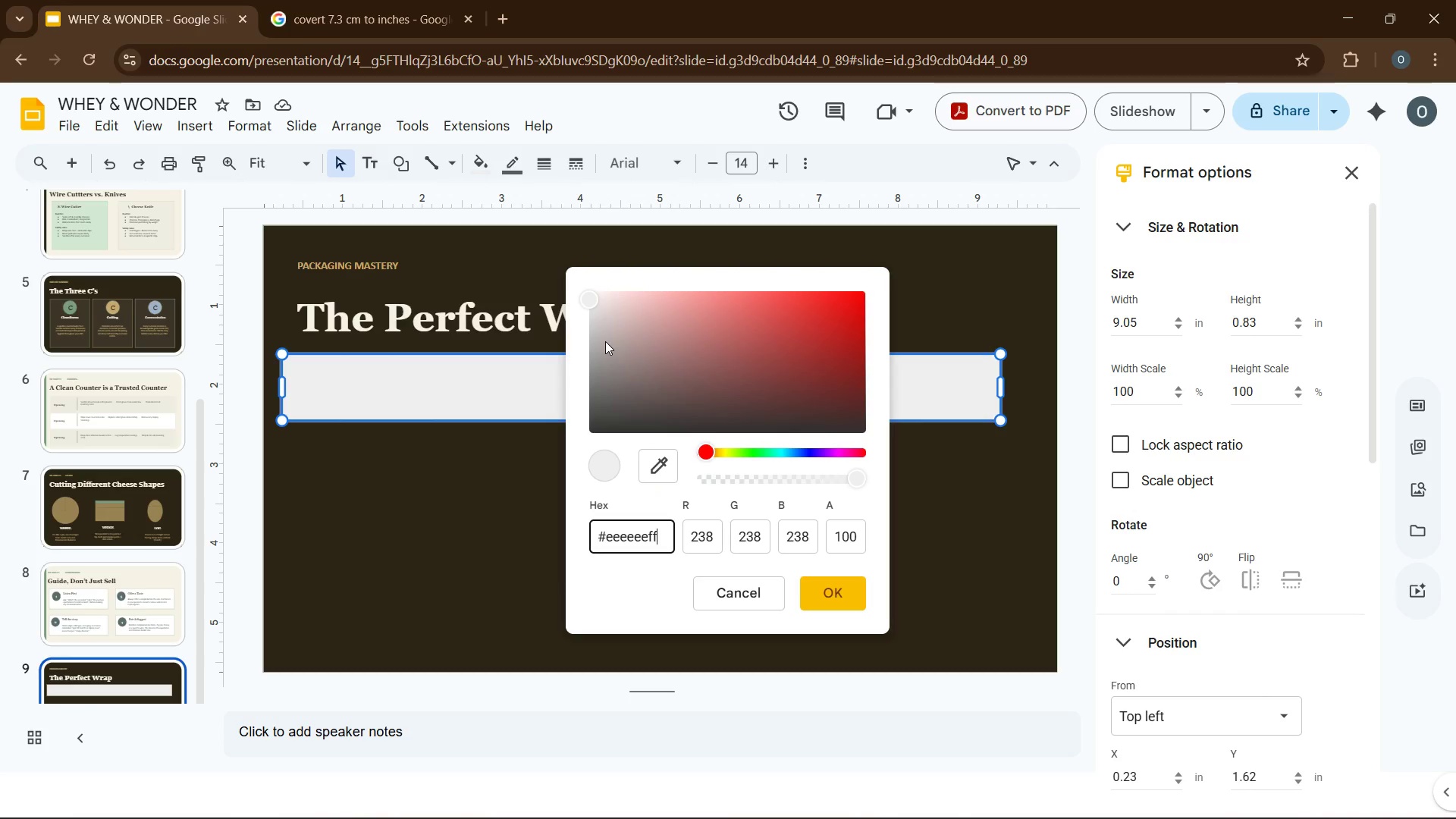 
left_click_drag(start_coordinate=[606, 380], to_coordinate=[620, 479])
 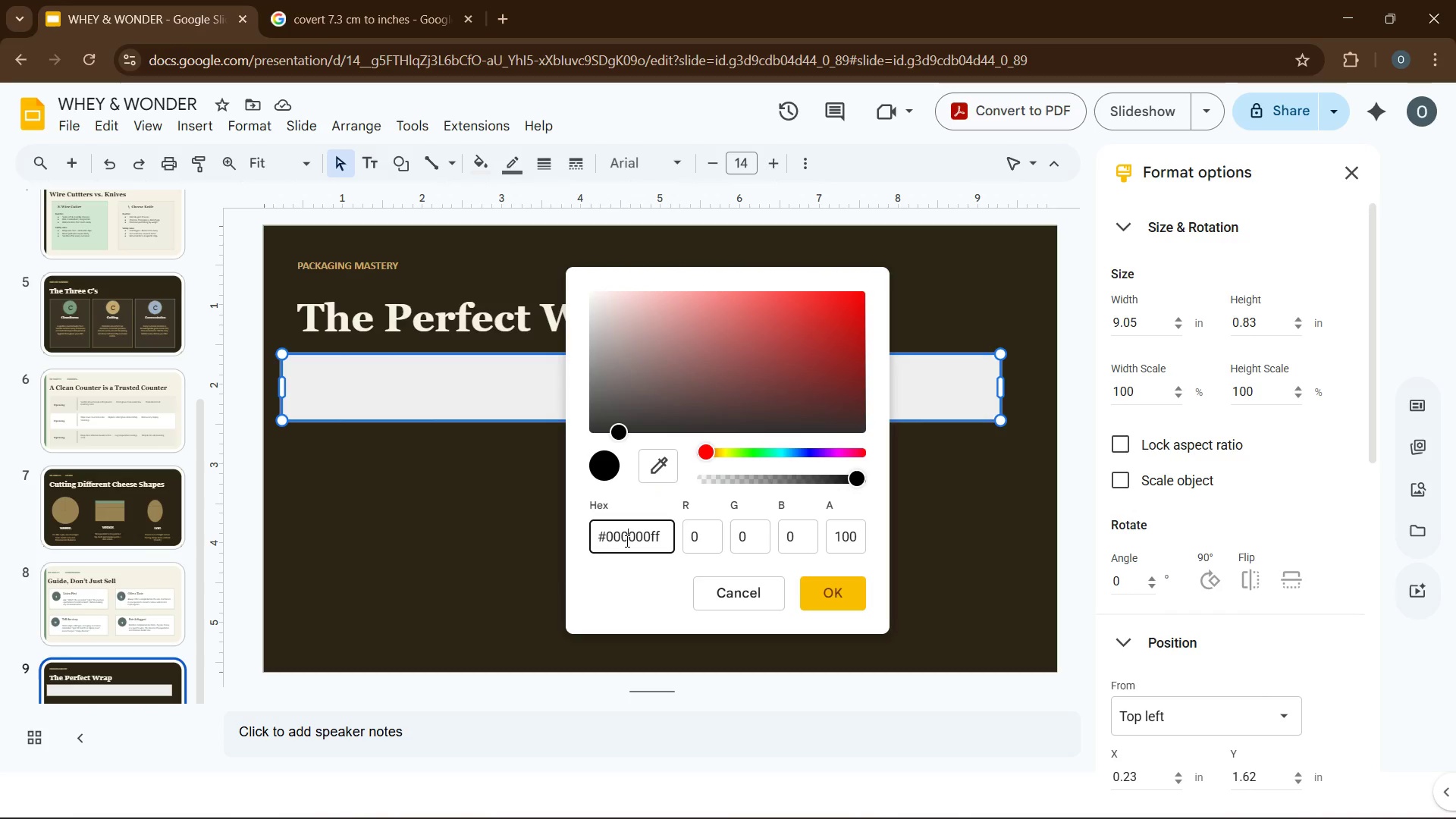 
double_click([626, 541])
 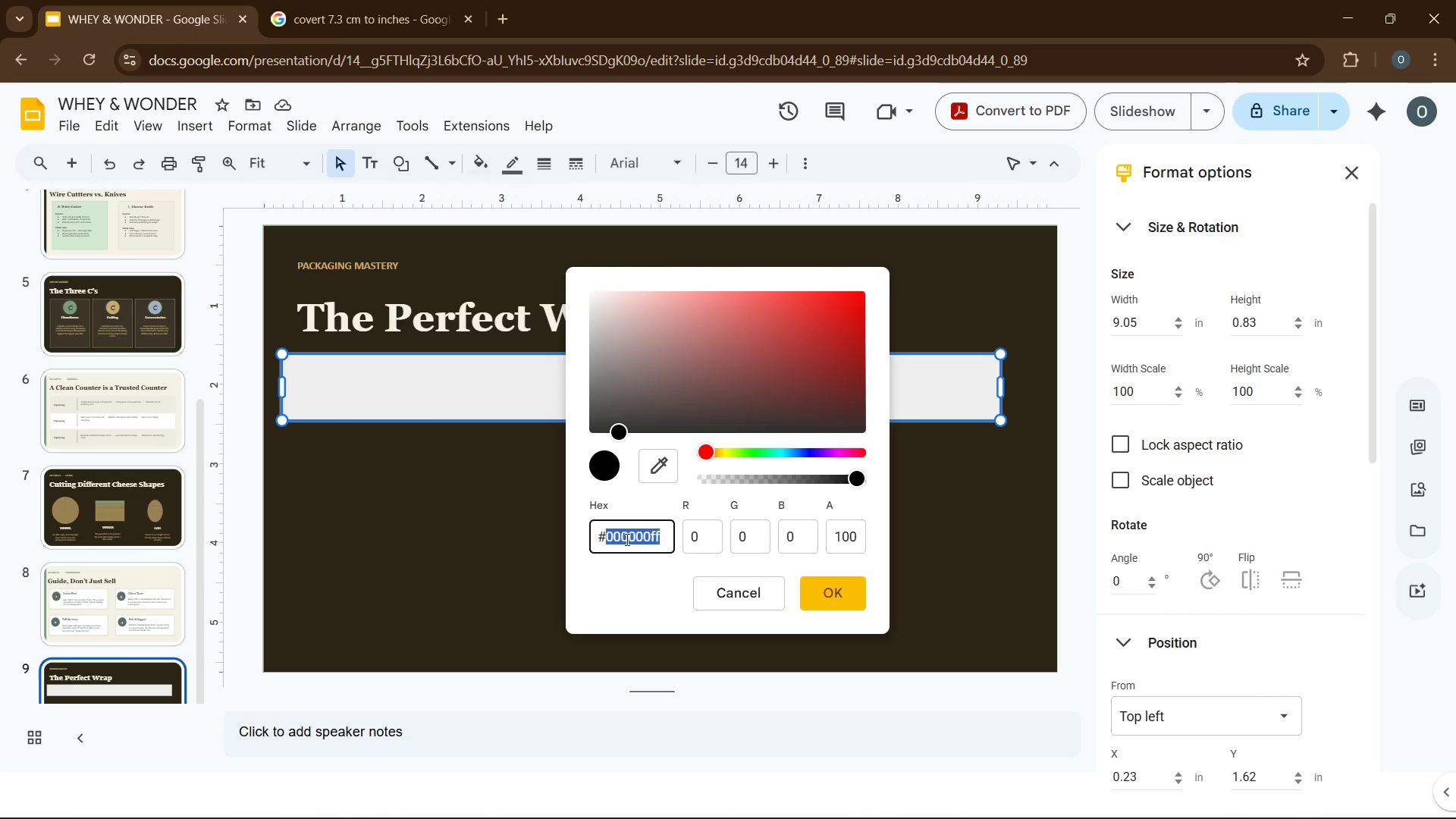 
type(fffff)
 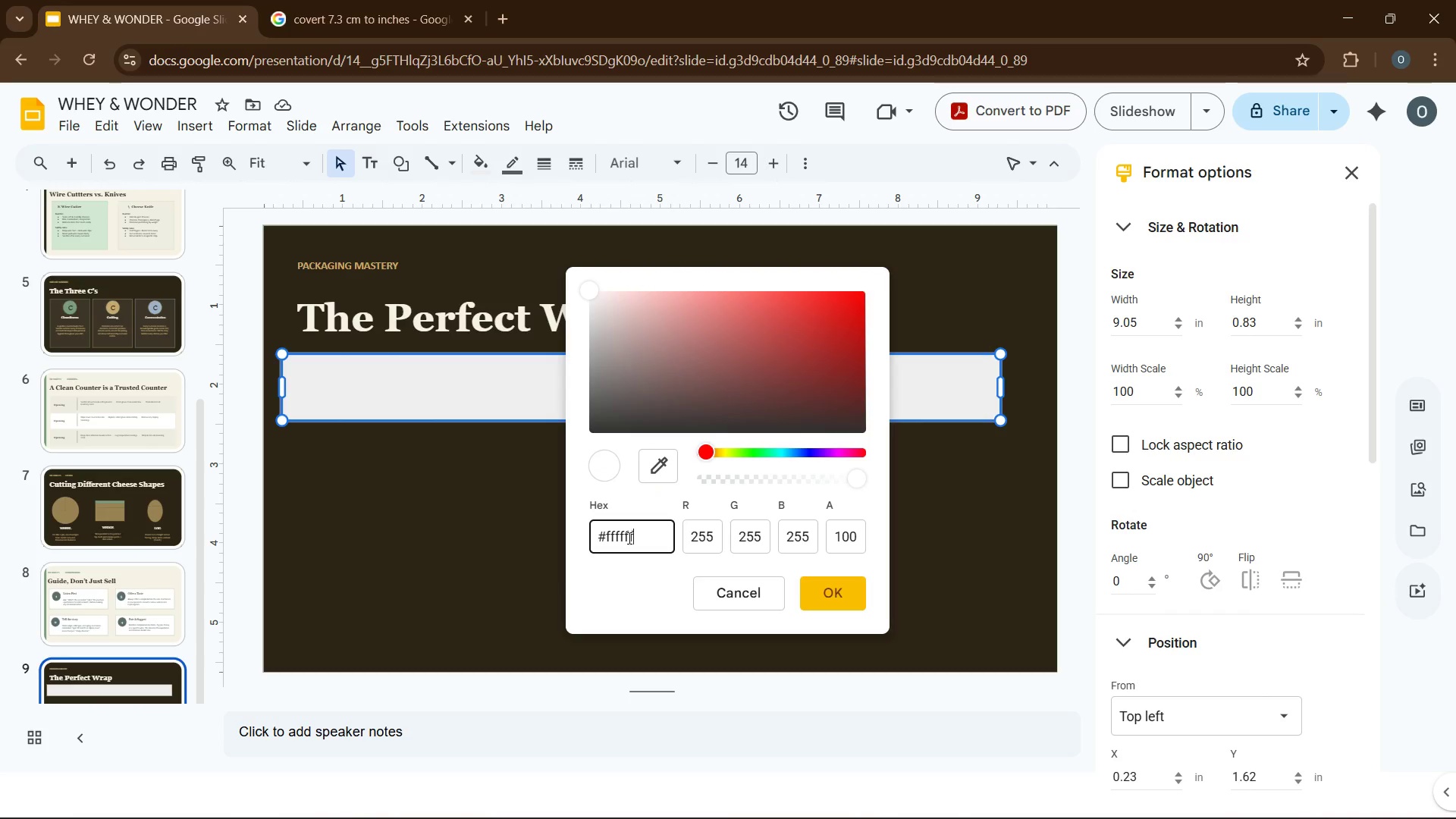 
hold_key(key=Backspace, duration=0.67)
 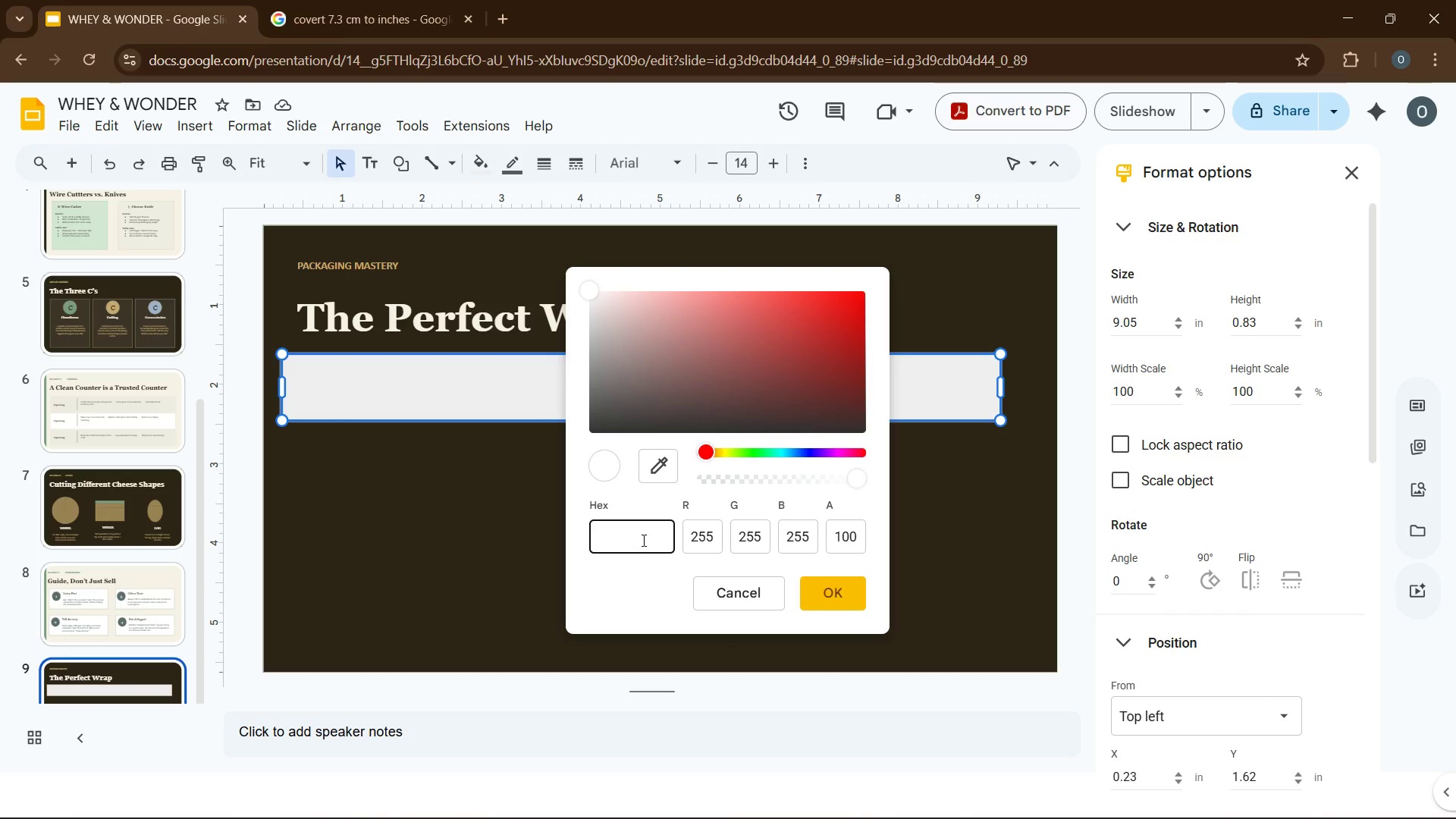 
key(Backslash)
 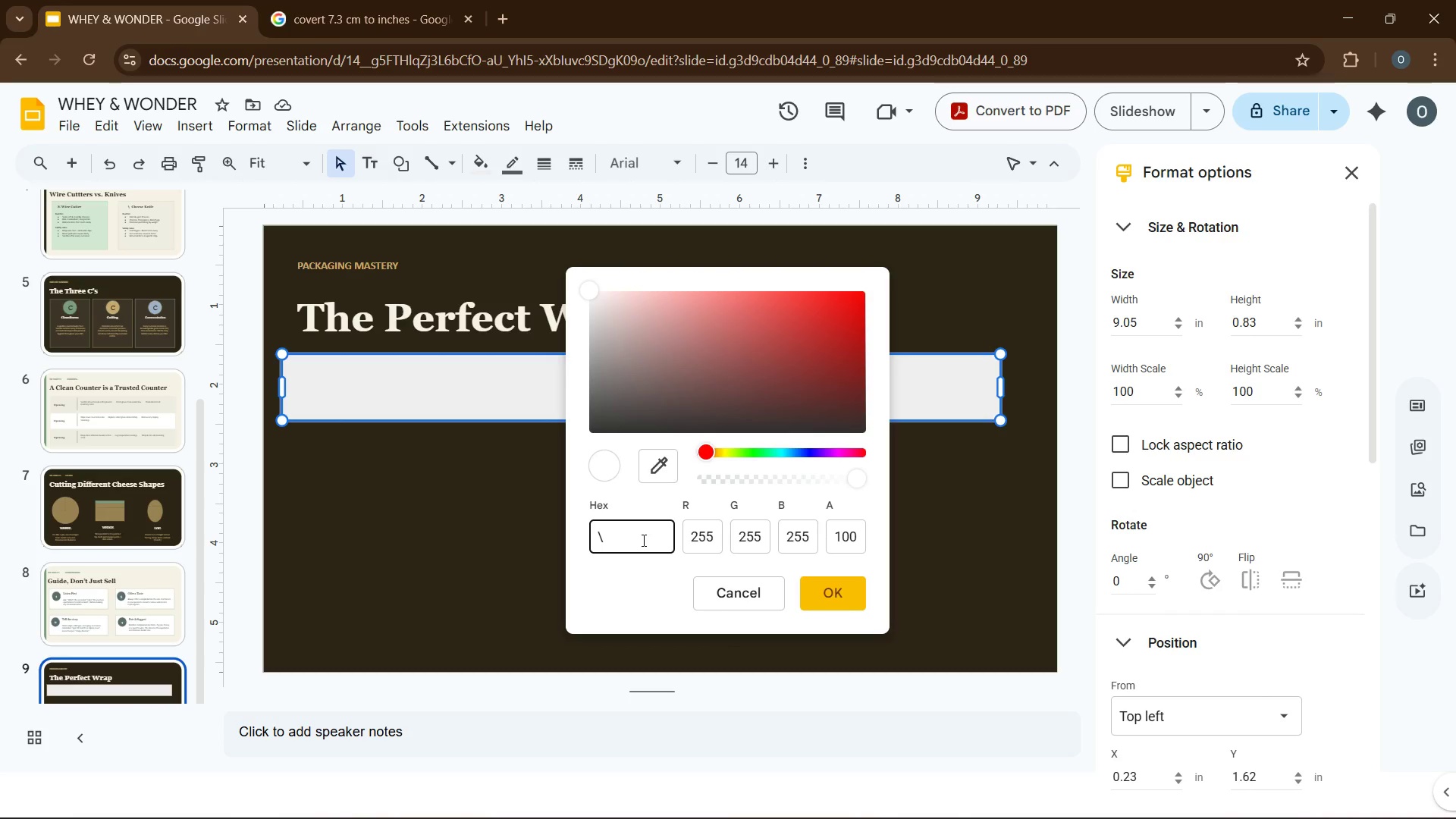 
key(Backspace)
 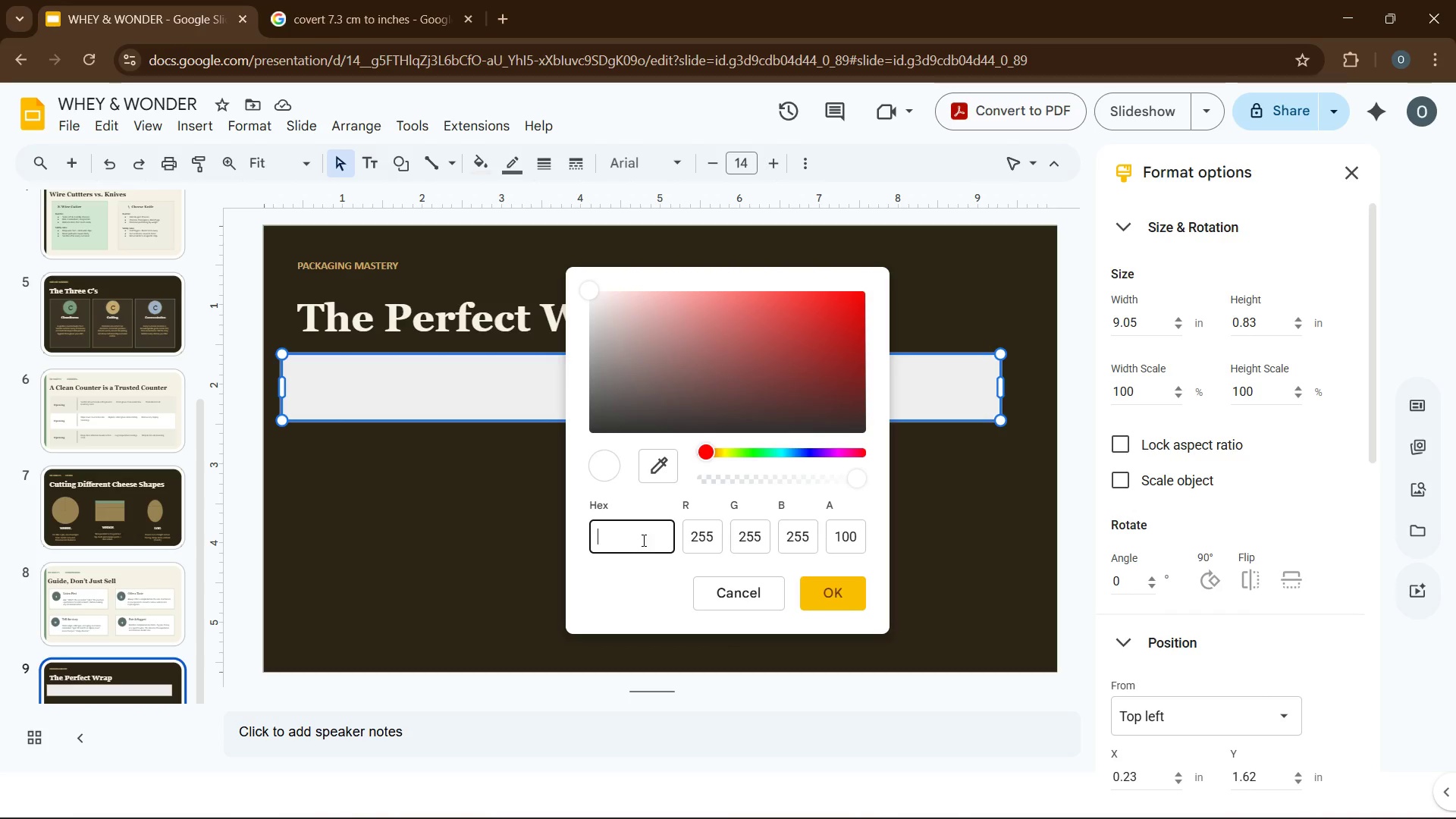 
hold_key(key=Enter, duration=0.53)
 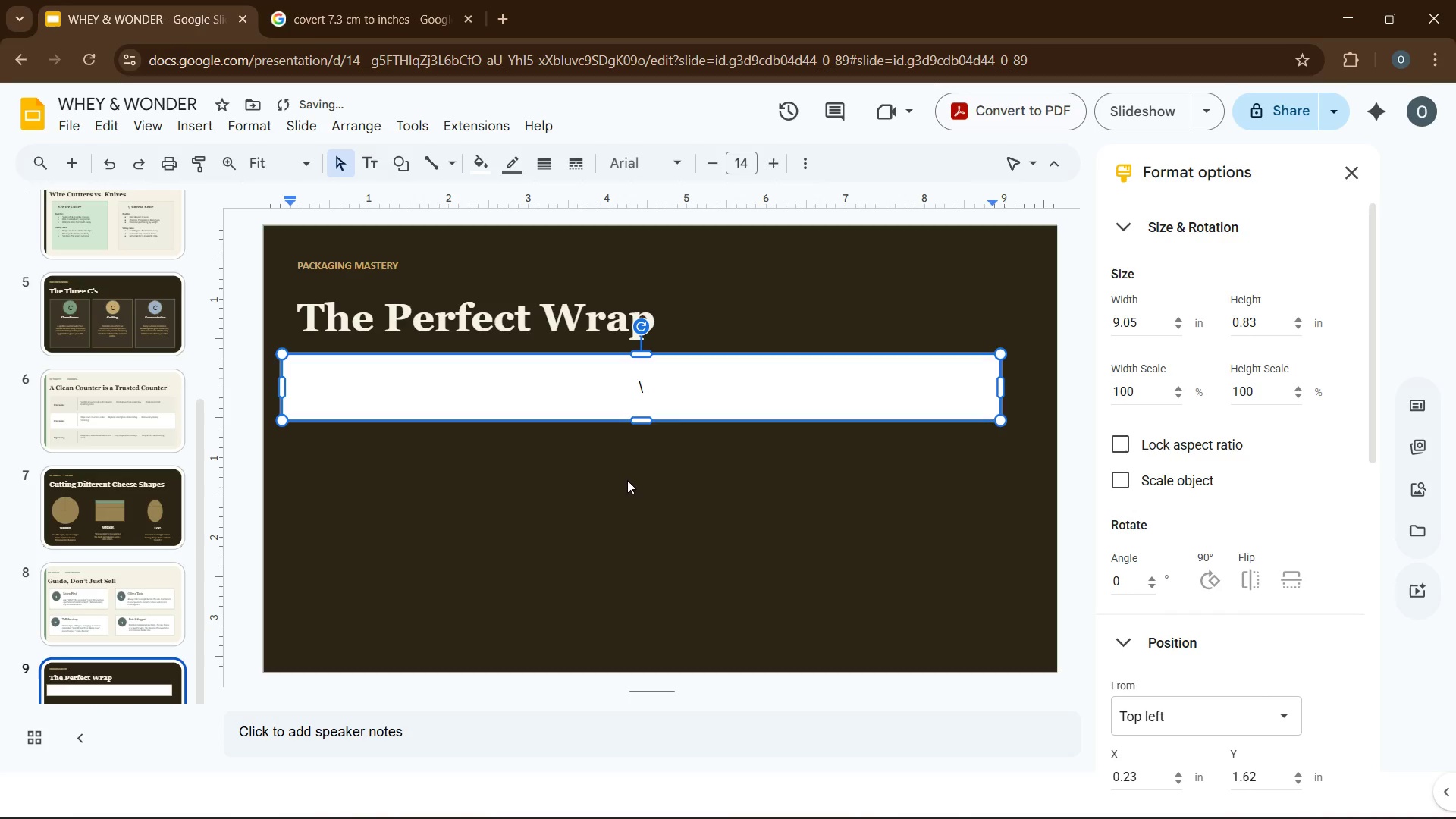 
key(Backslash)
 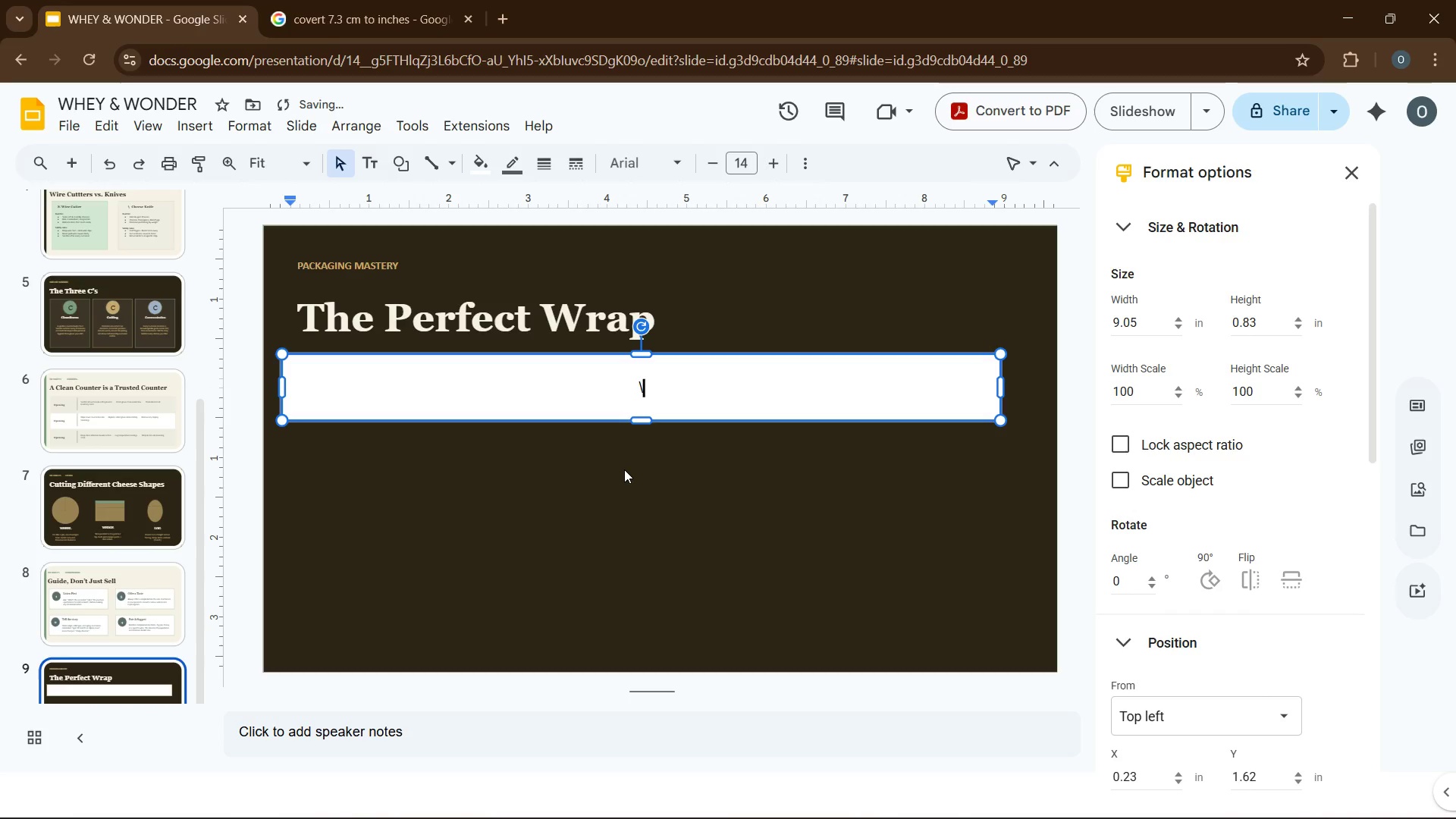 
key(Backspace)
 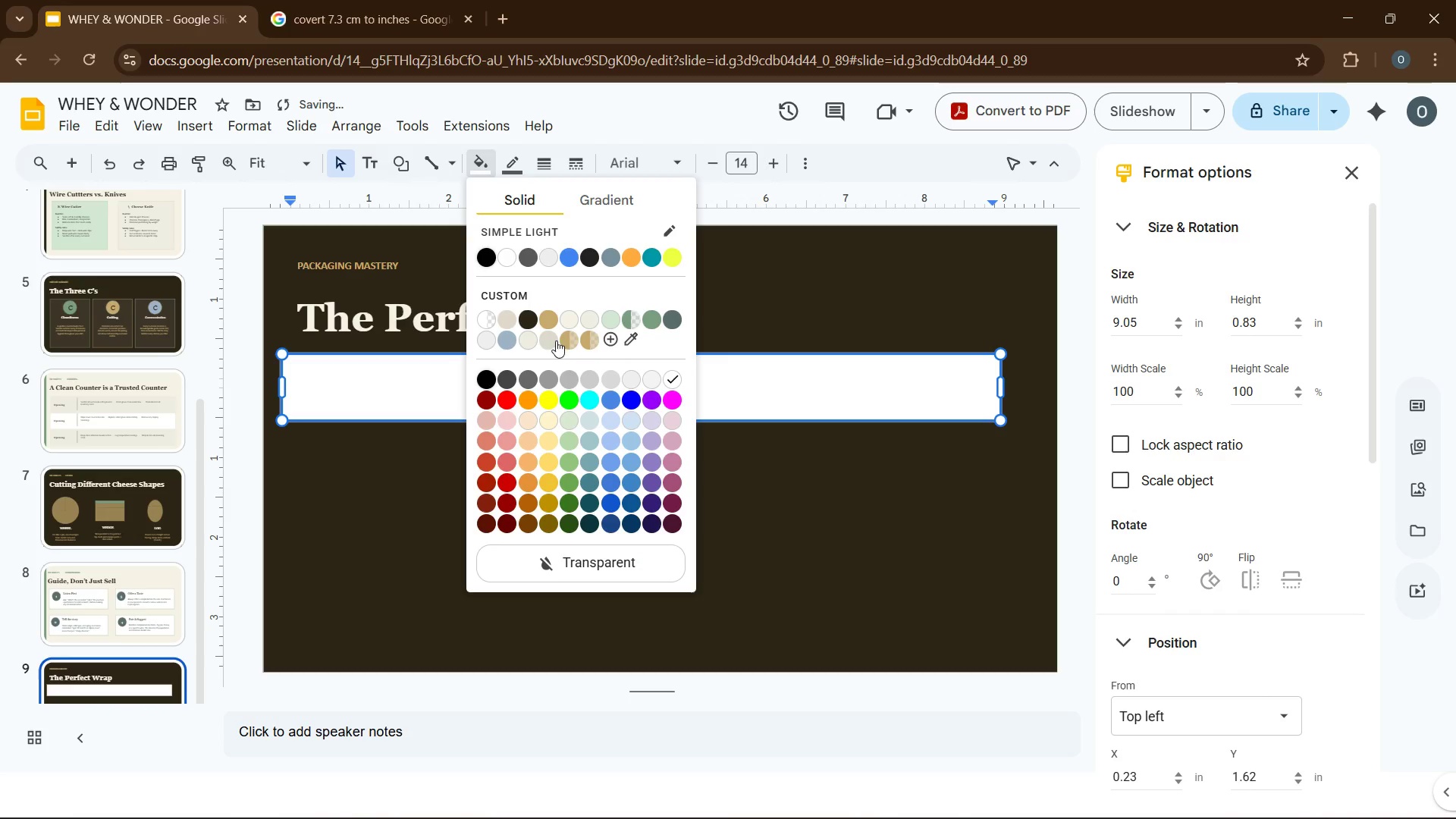 
left_click([608, 343])
 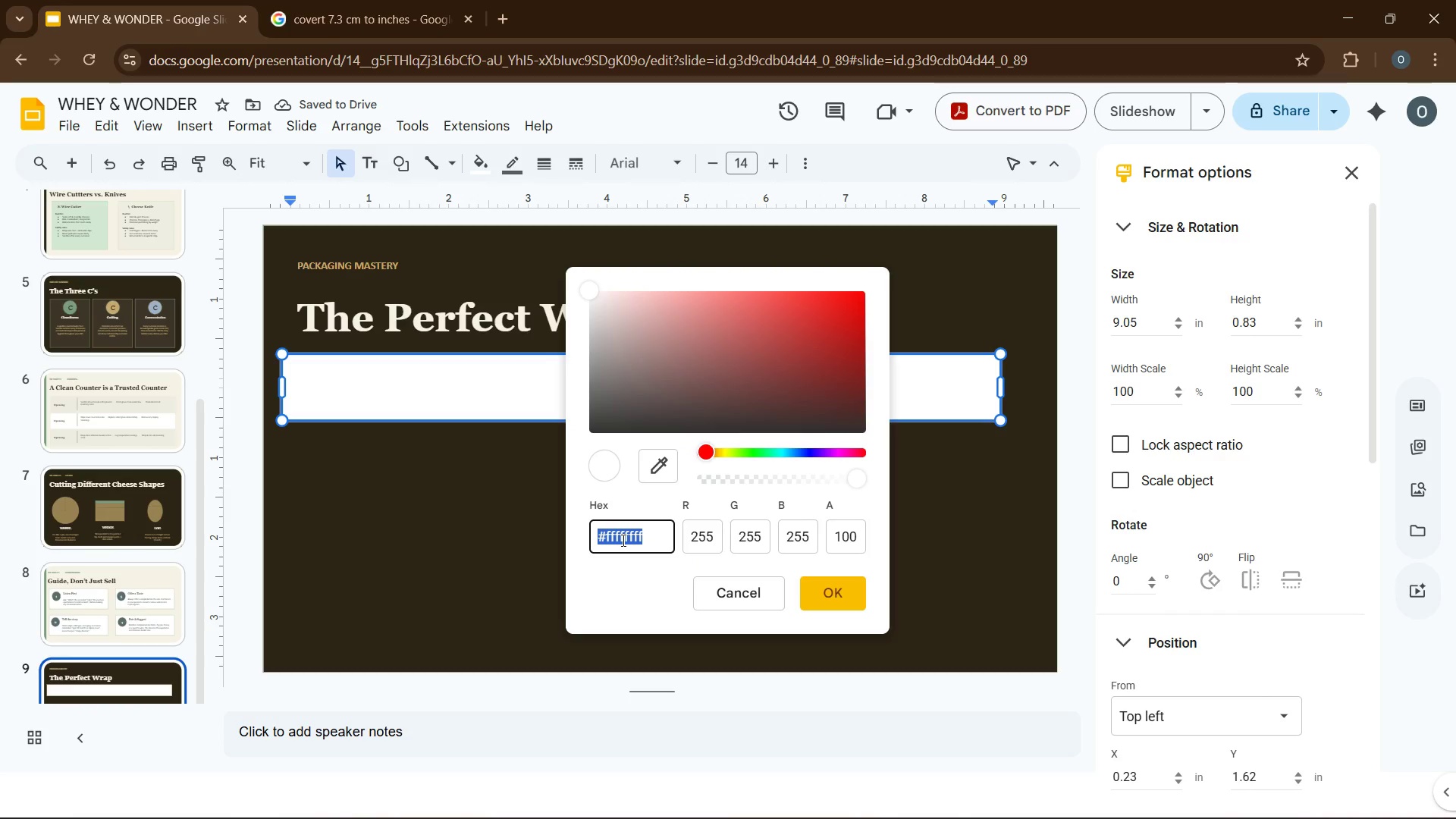 
type(ffffff)
 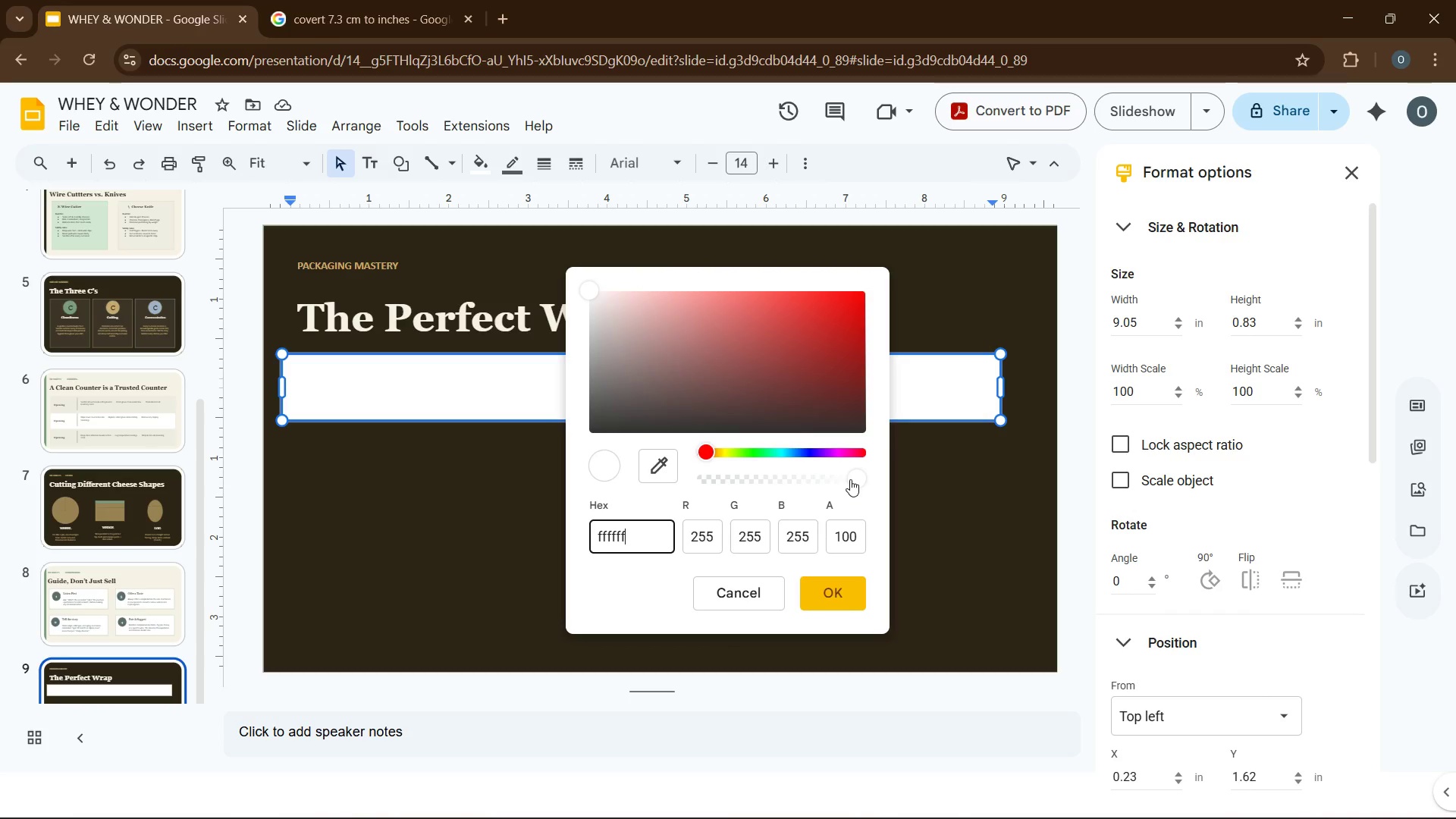 
left_click_drag(start_coordinate=[852, 479], to_coordinate=[720, 479])
 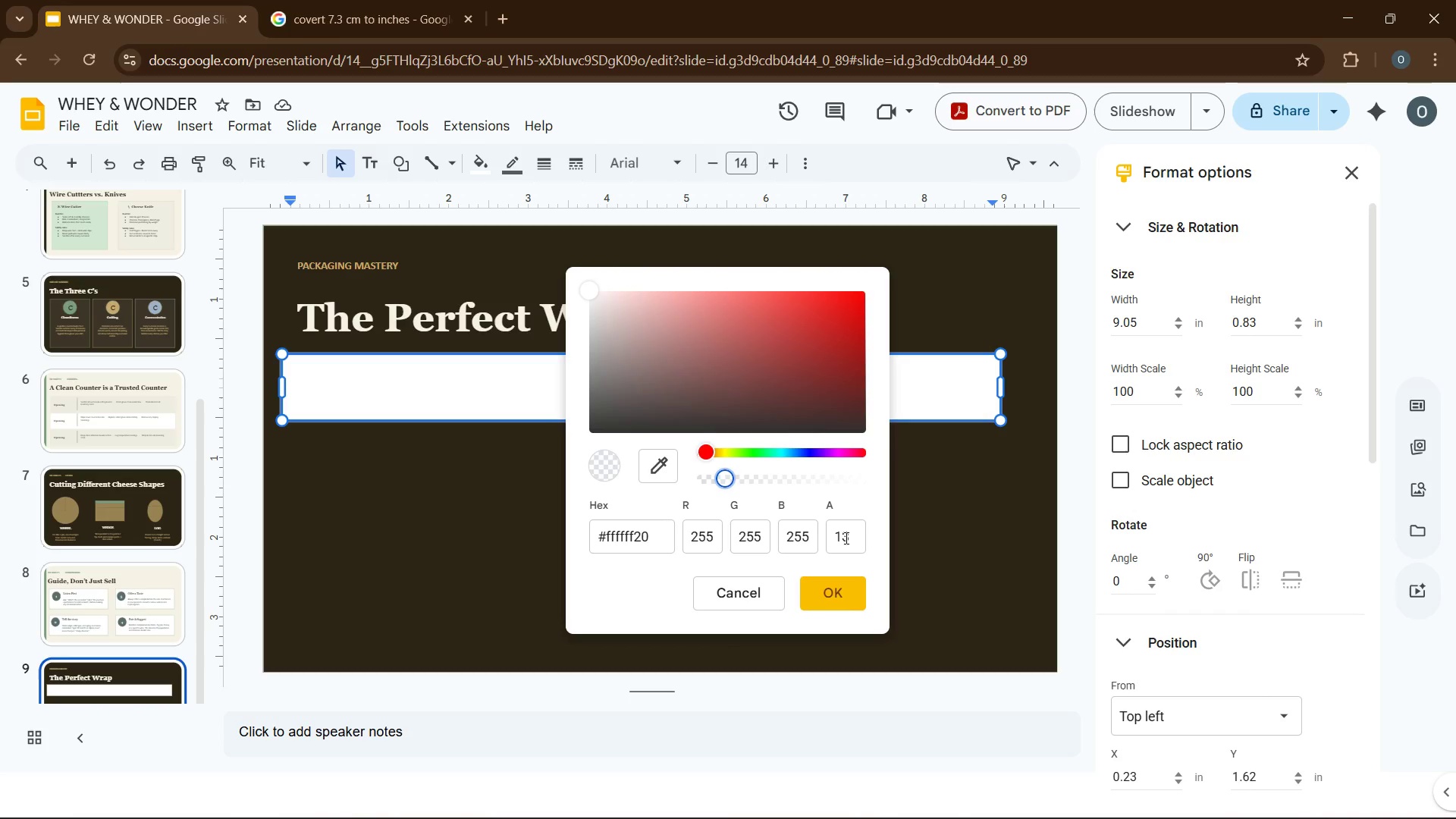 
left_click([848, 537])
 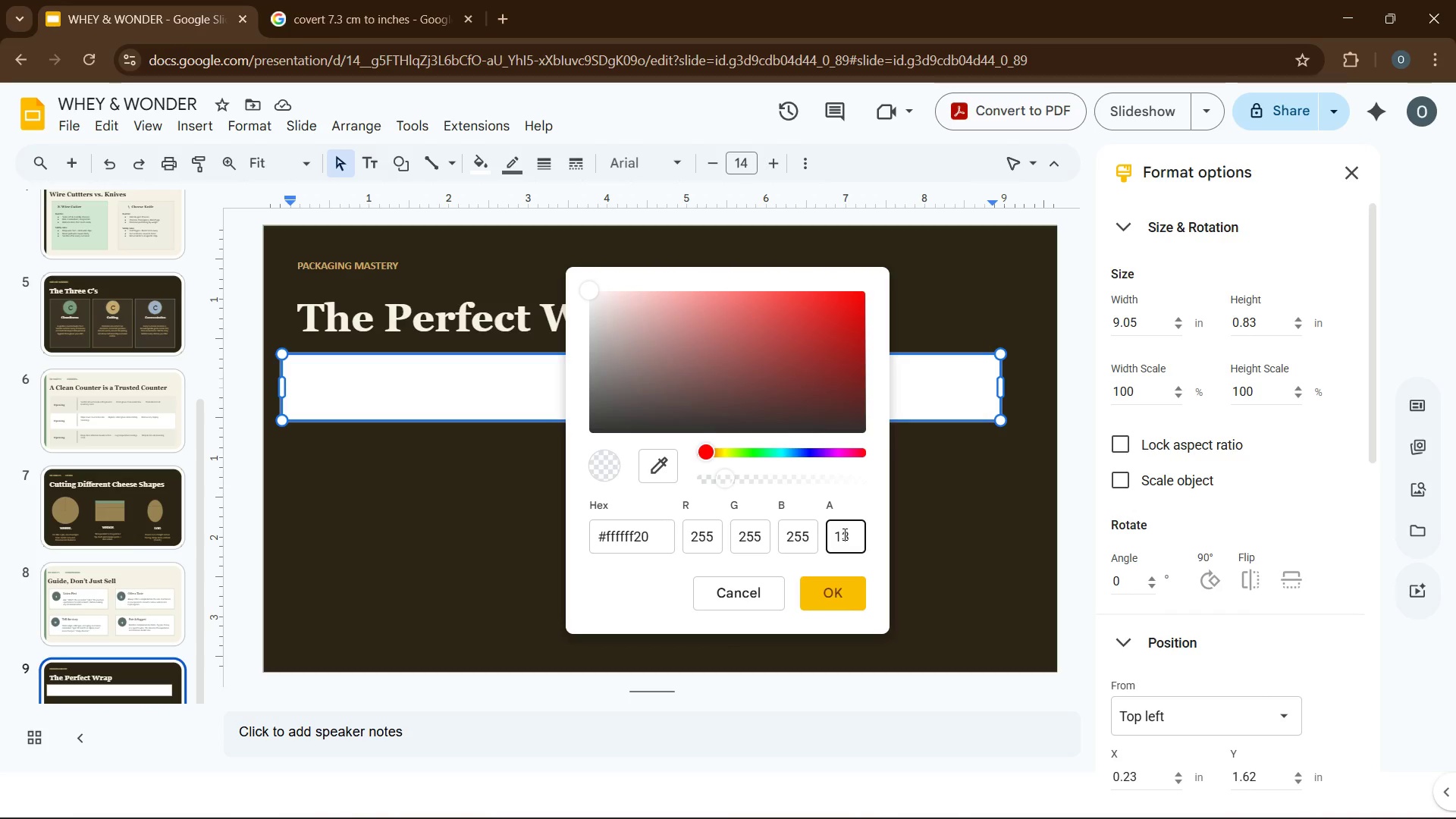 
key(Backspace)
 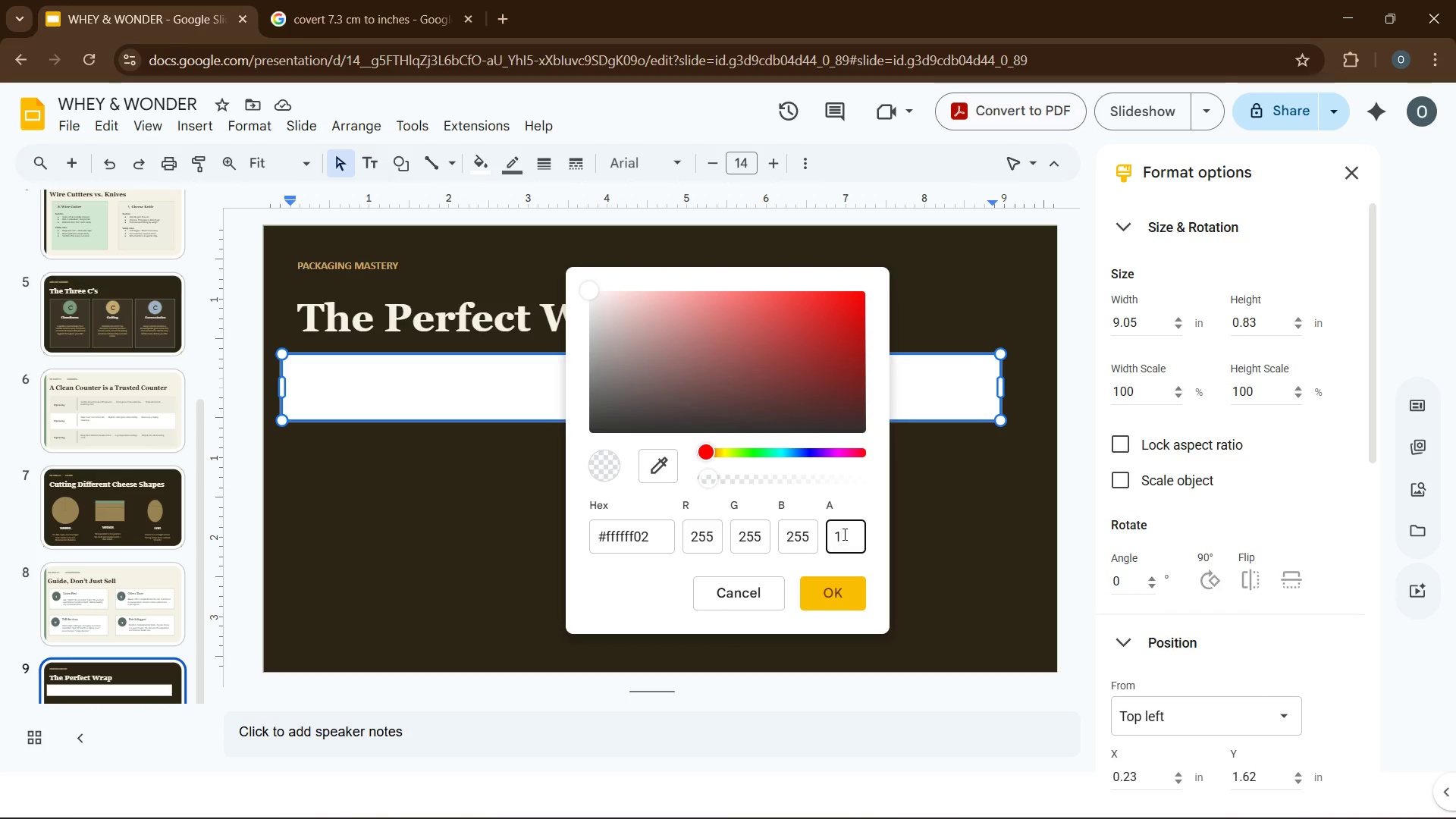 
key(Numpad2)
 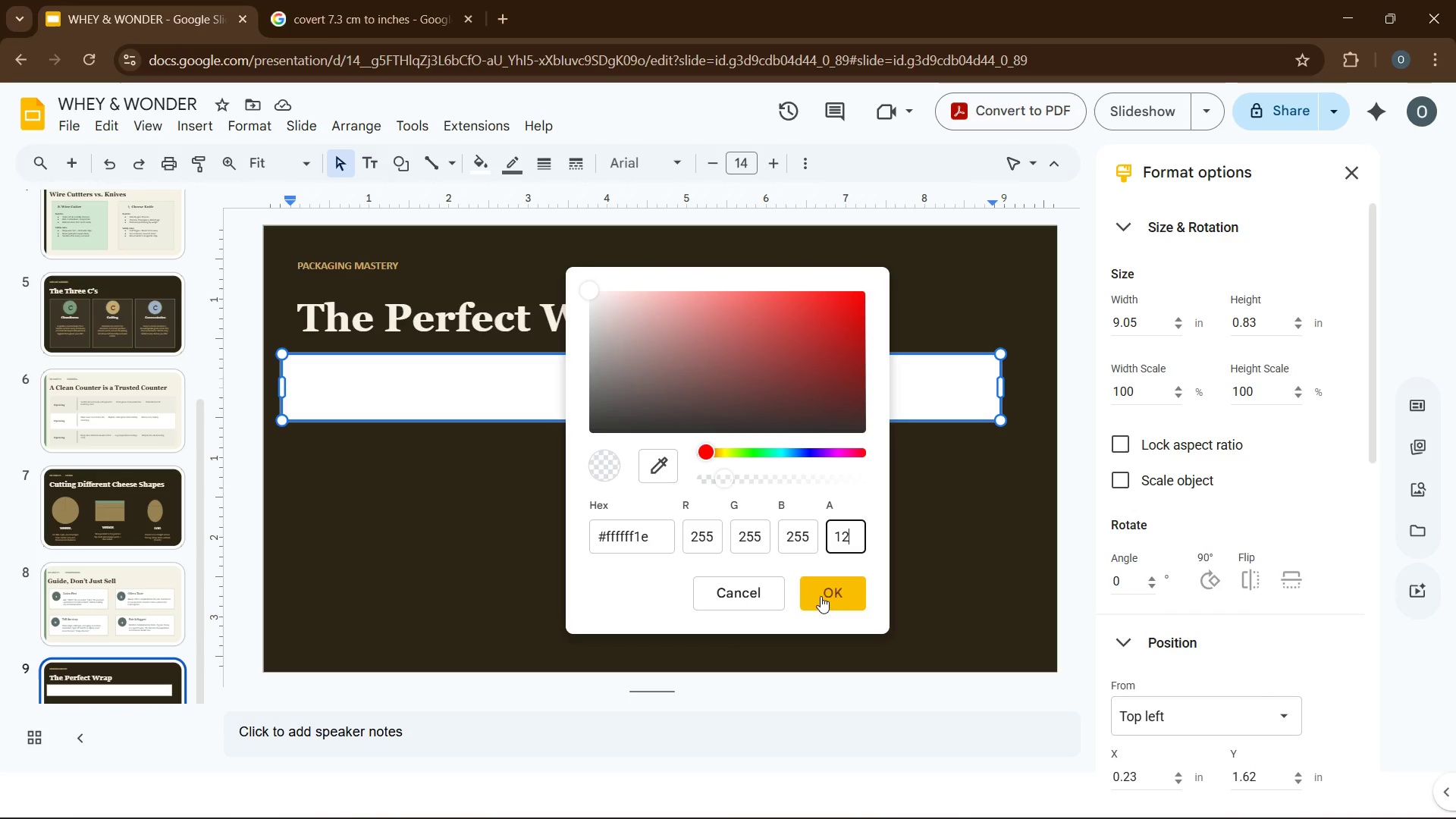 
left_click([821, 593])
 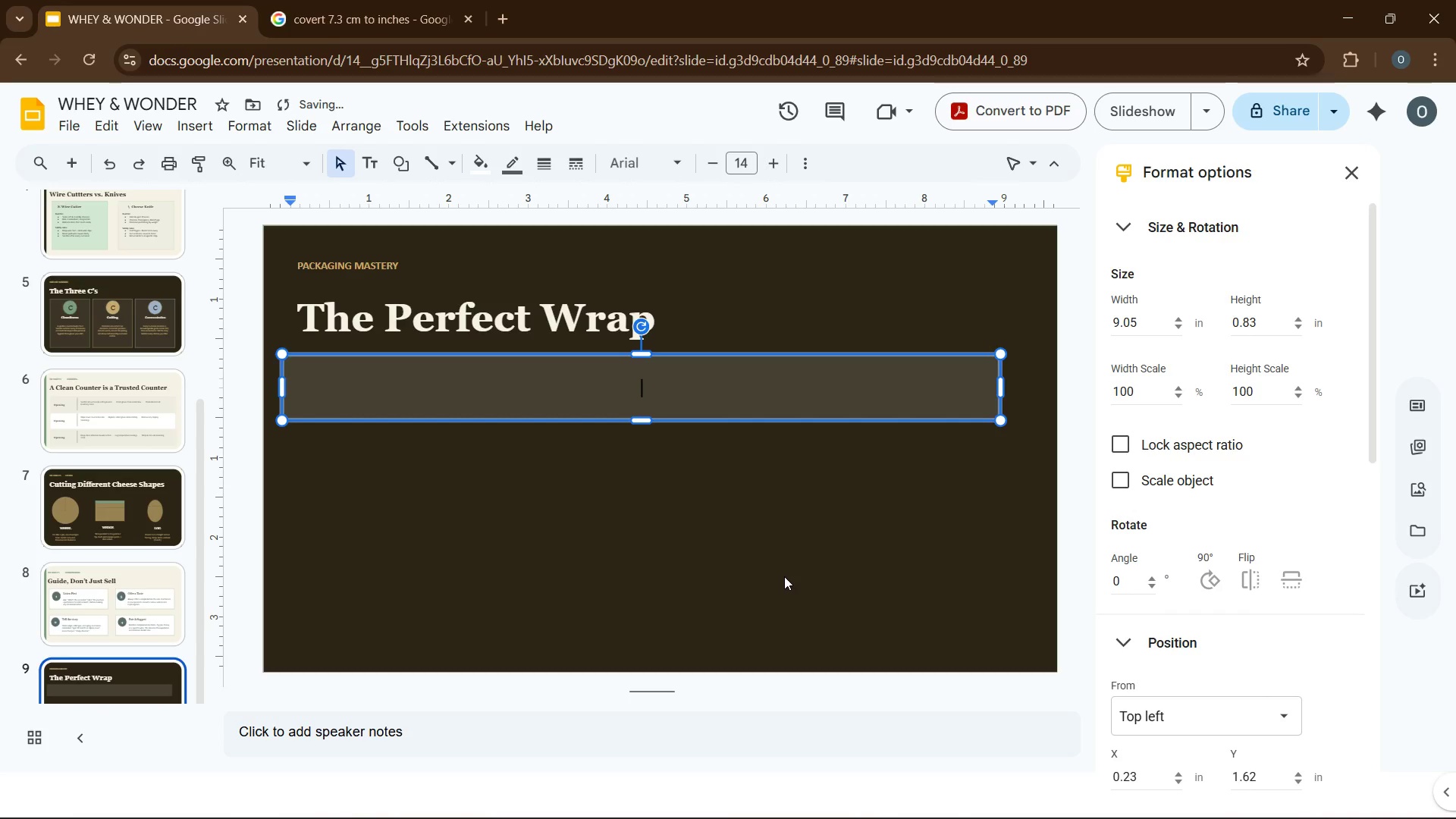 
left_click([667, 522])
 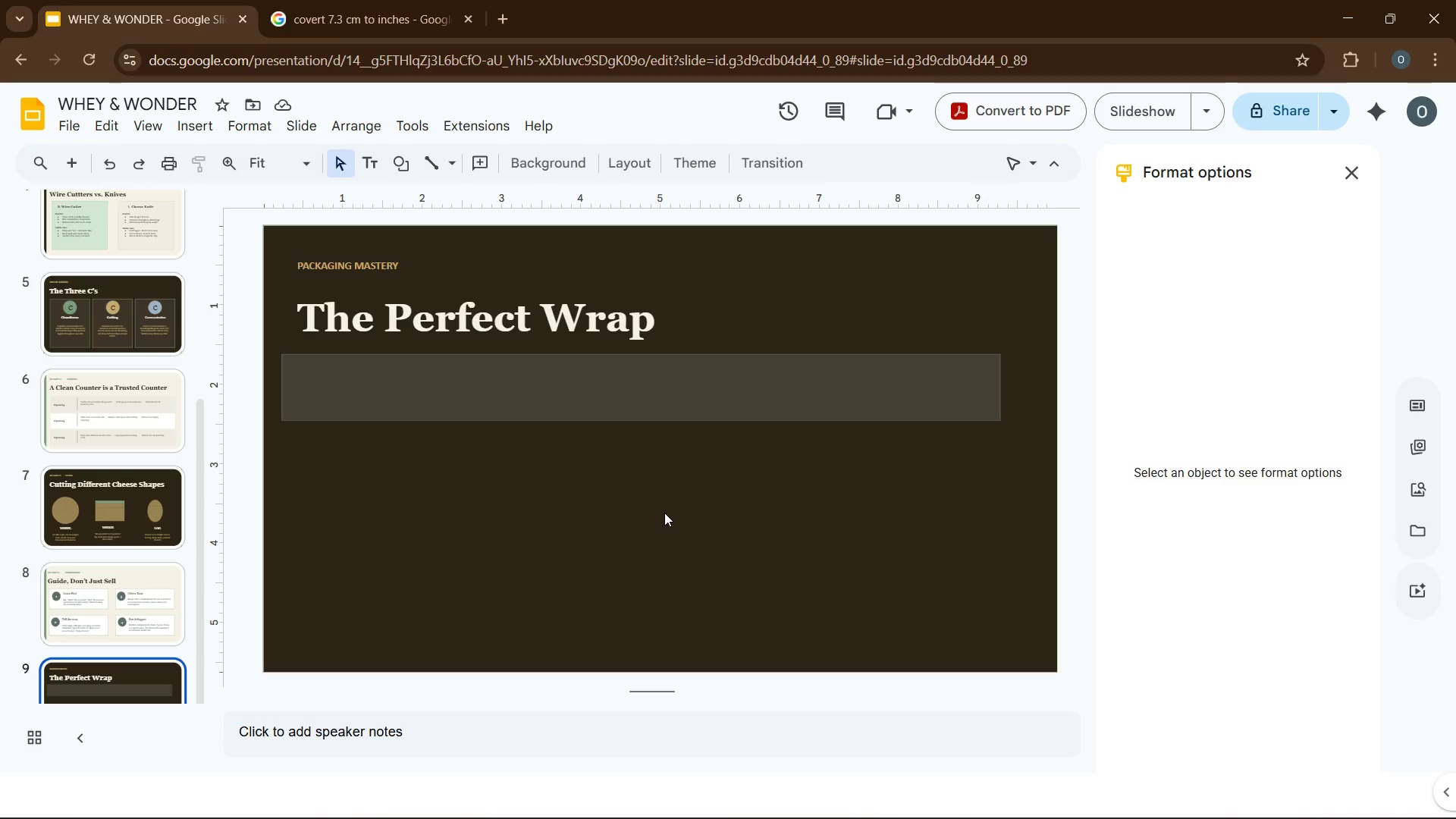 
wait(28.12)
 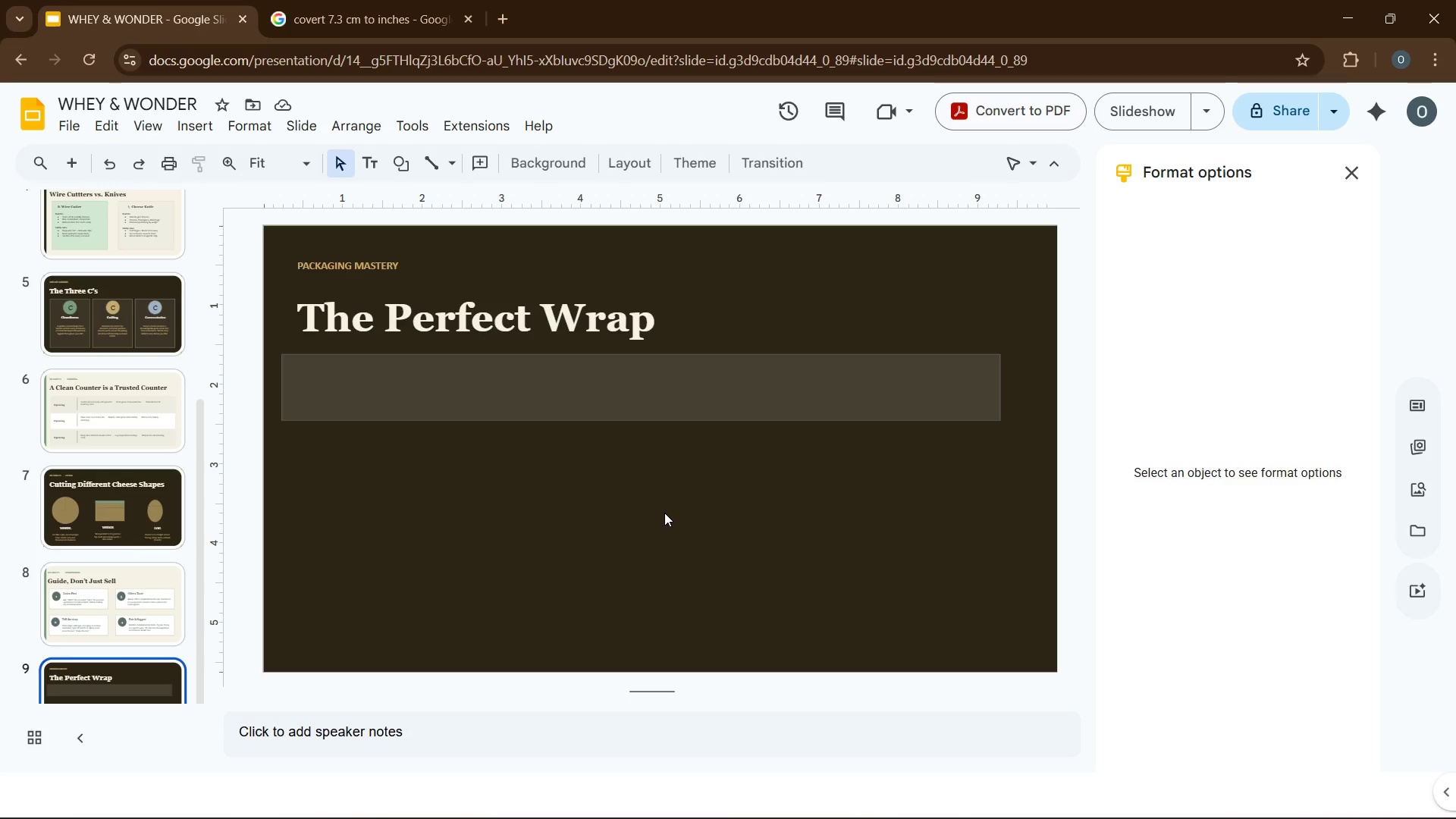 
left_click([376, 372])
 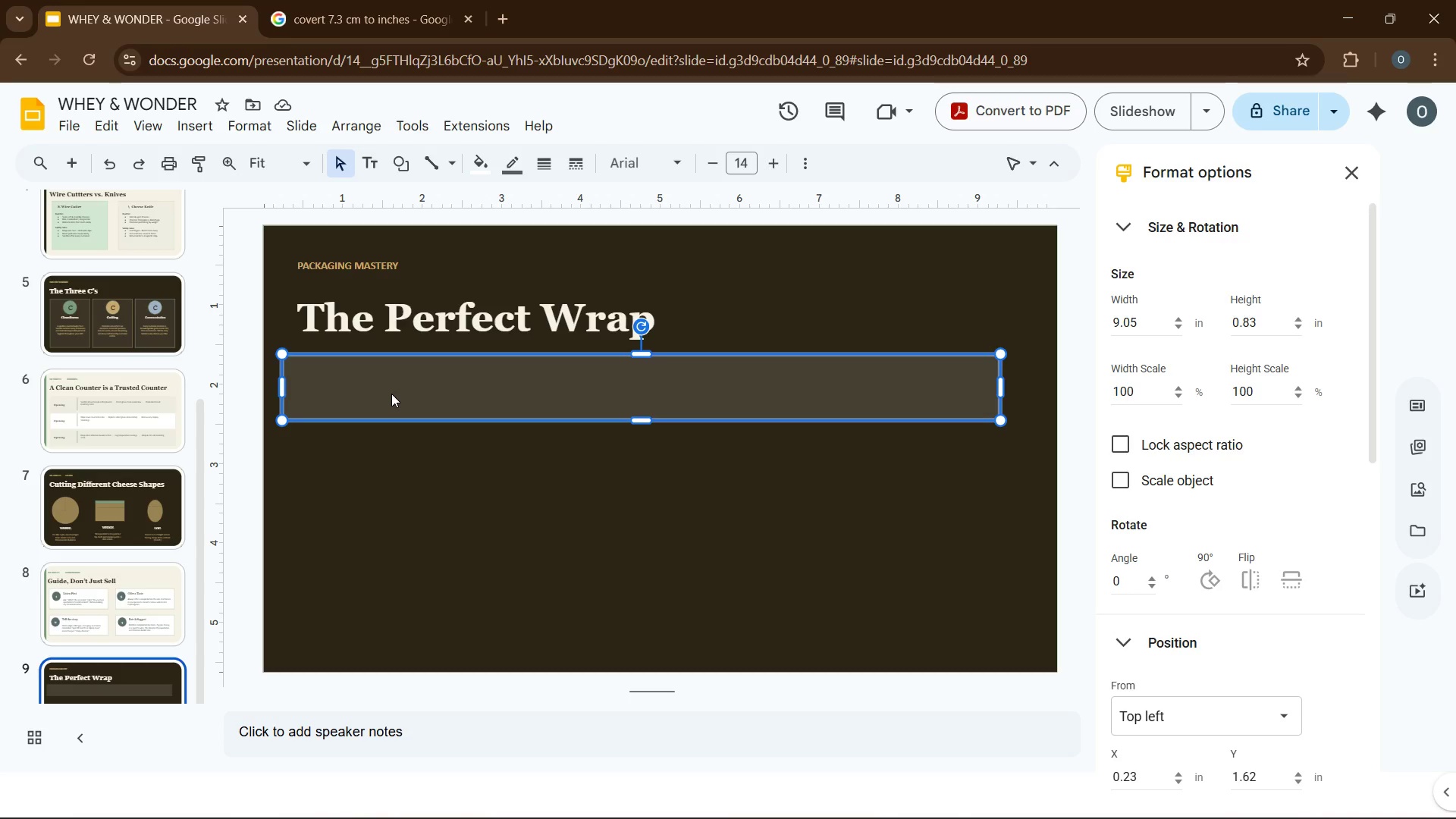 
wait(8.84)
 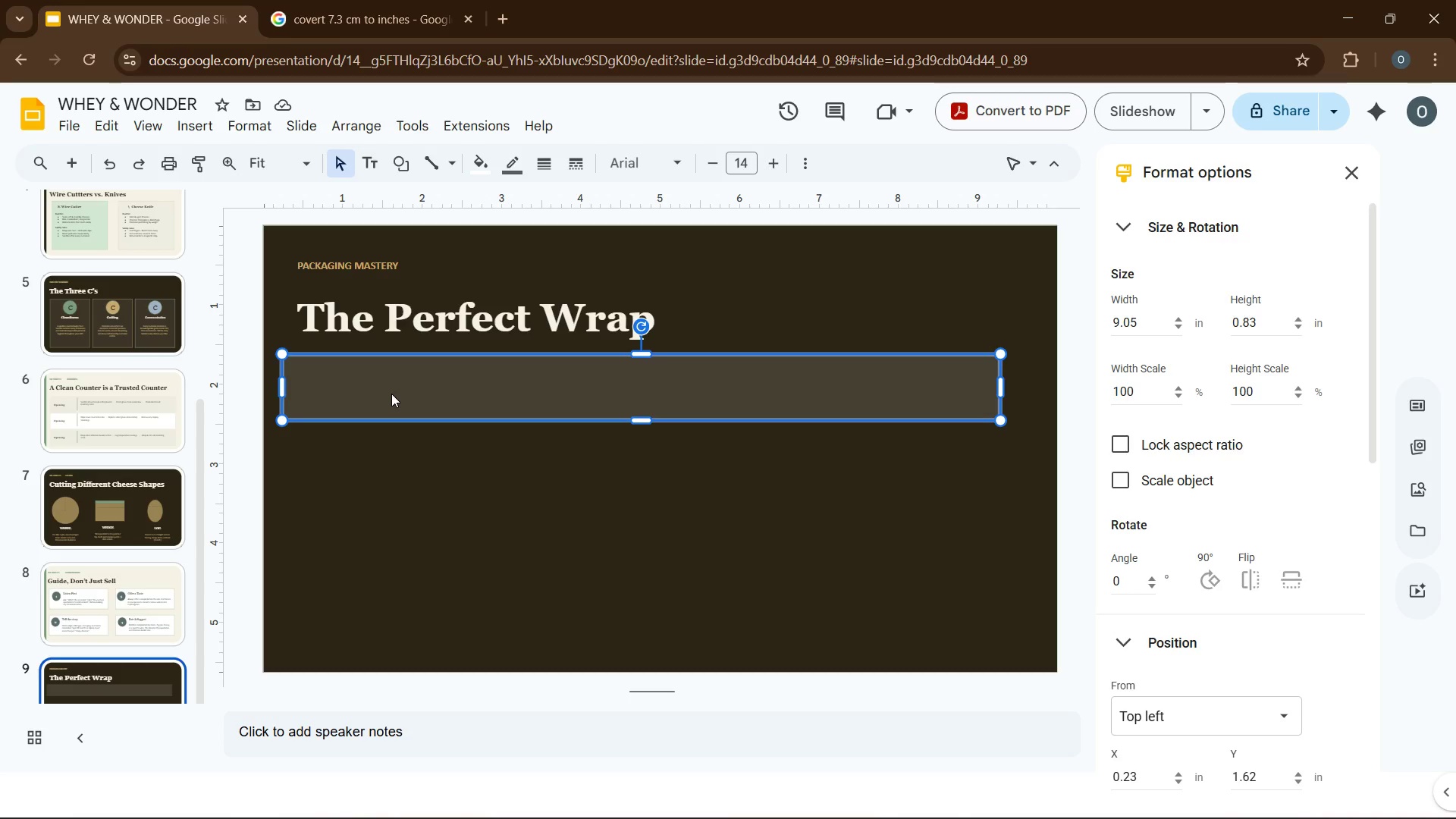 
left_click([507, 175])
 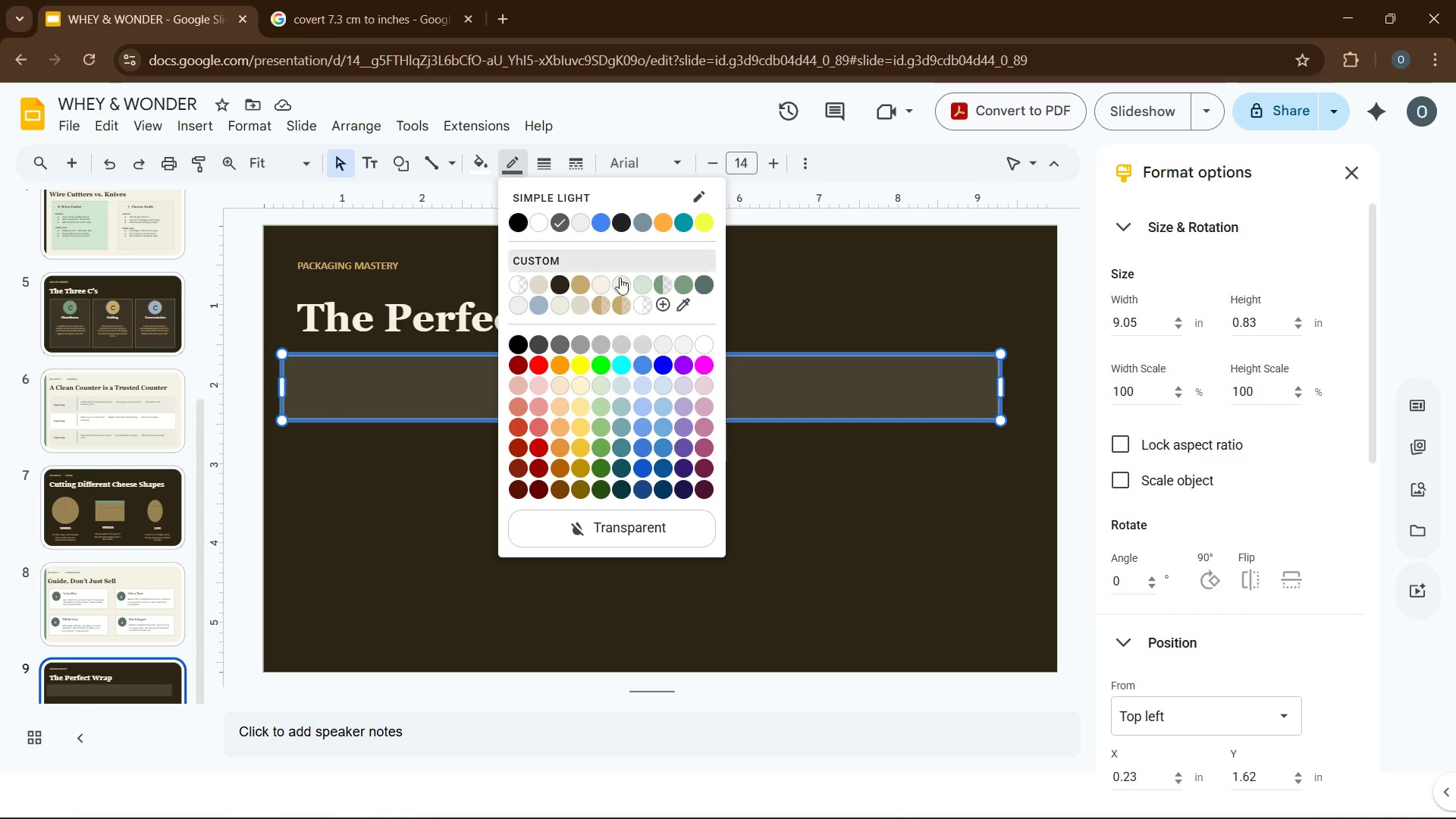 
wait(9.48)
 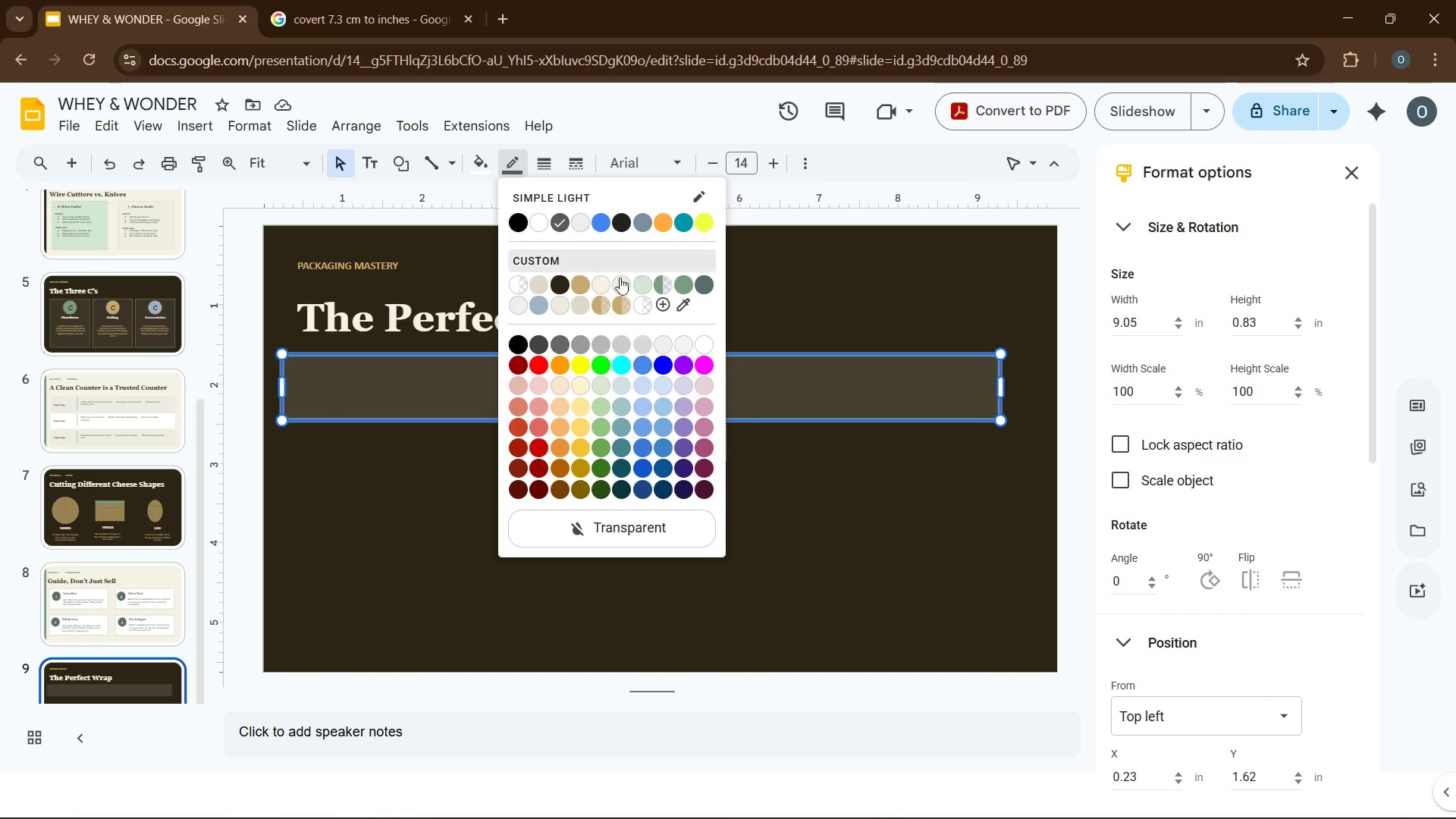 
left_click([582, 287])
 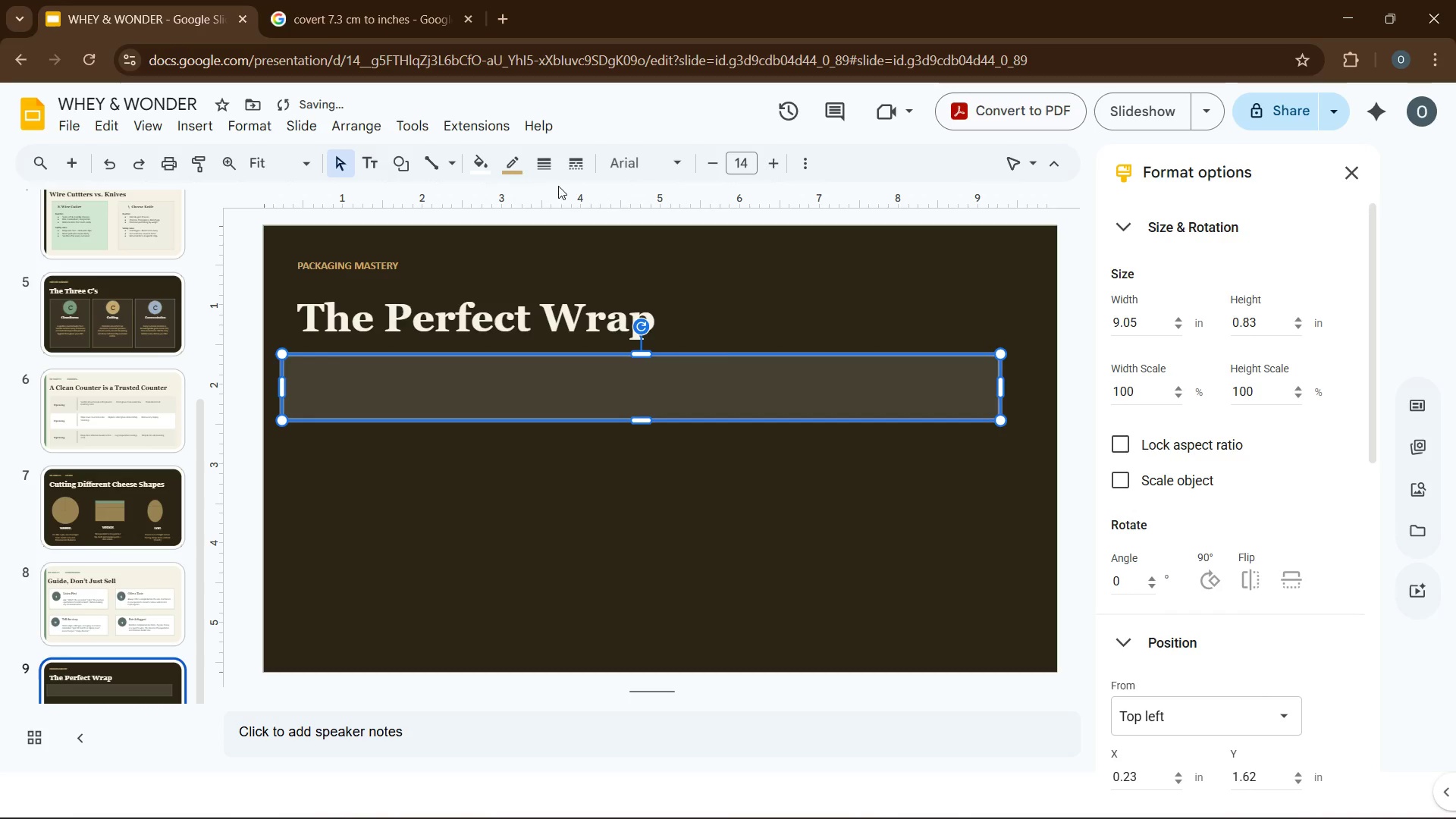 
left_click([544, 168])
 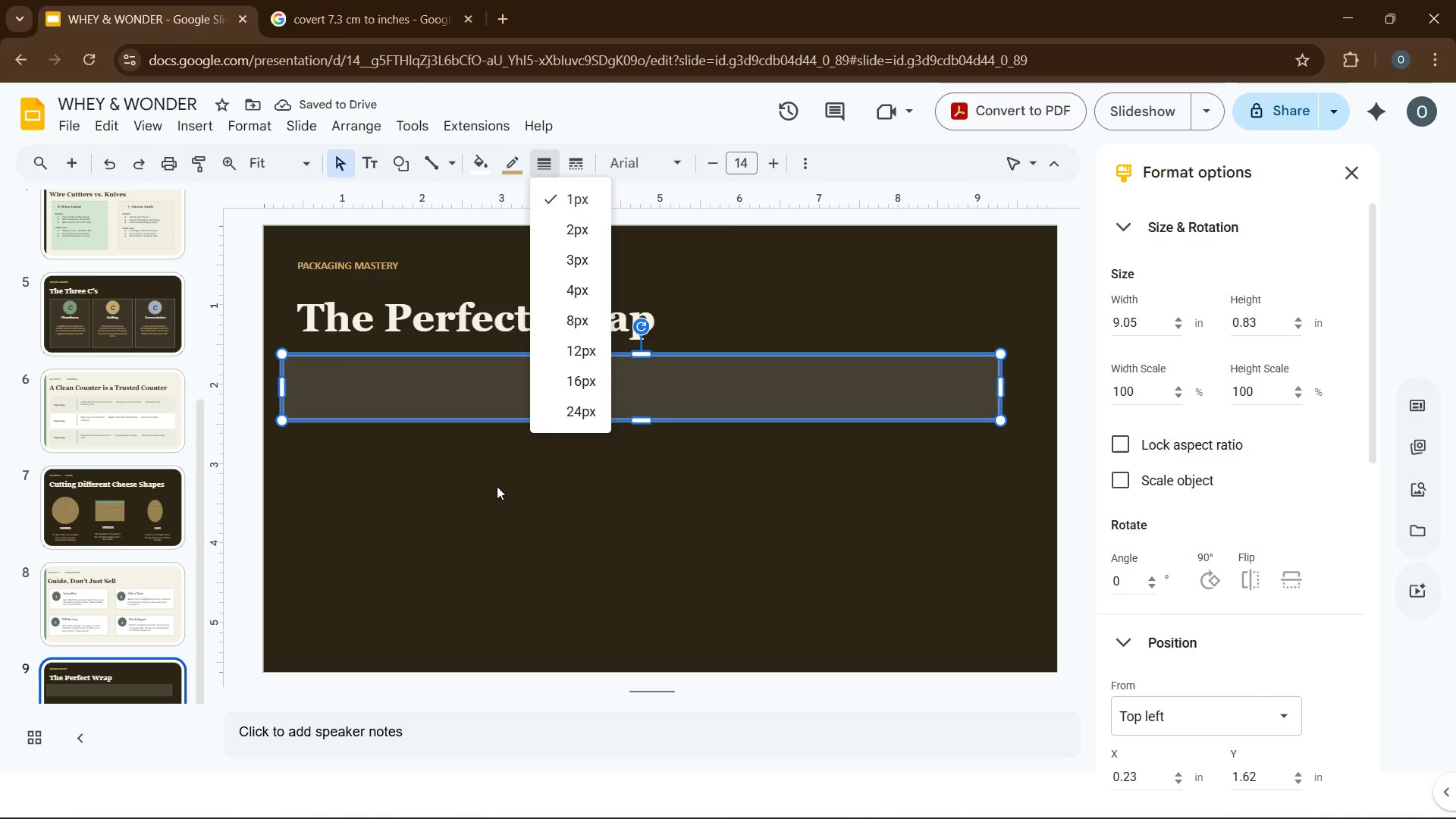 
left_click([497, 489])
 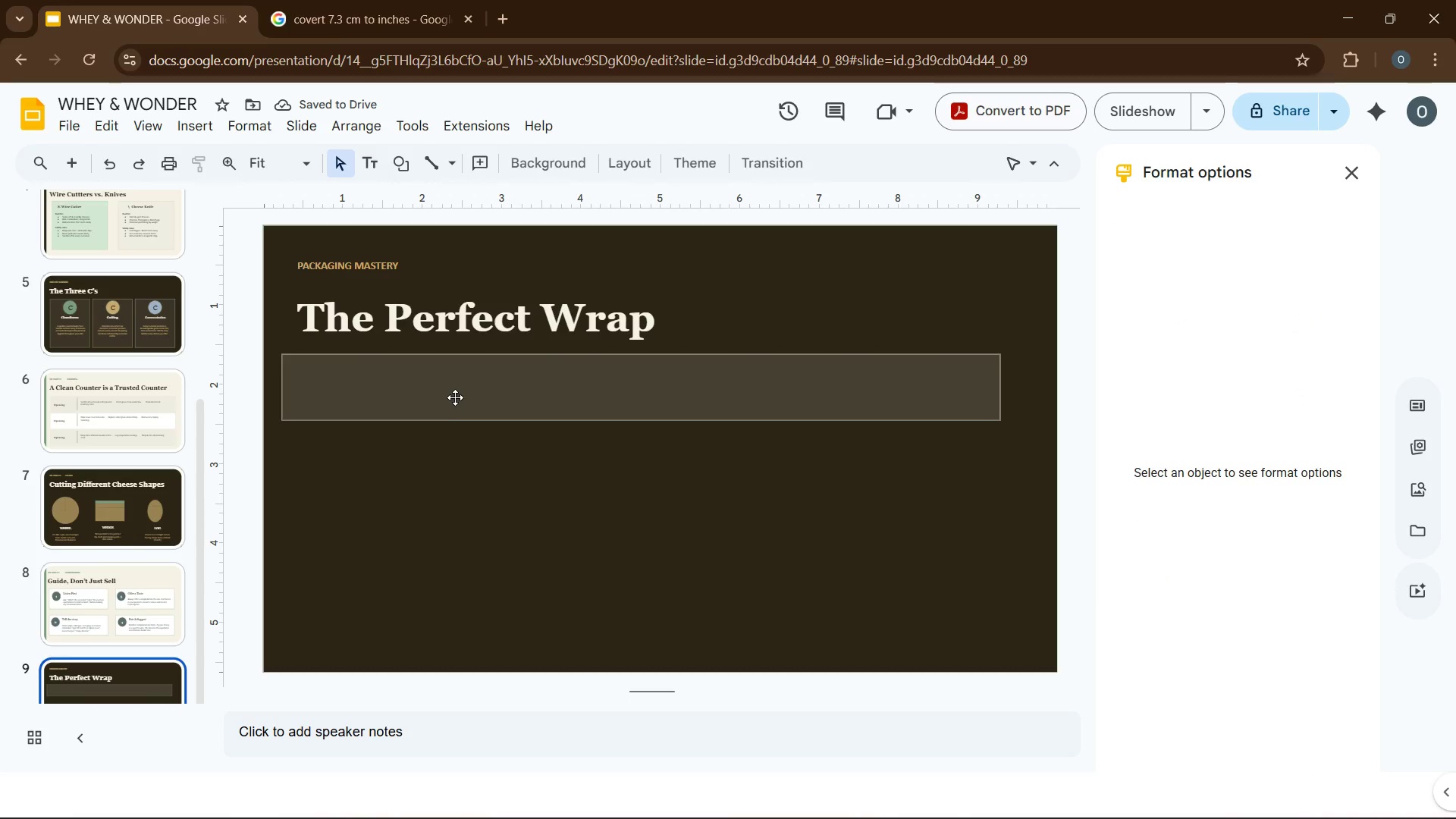 
left_click([455, 397])
 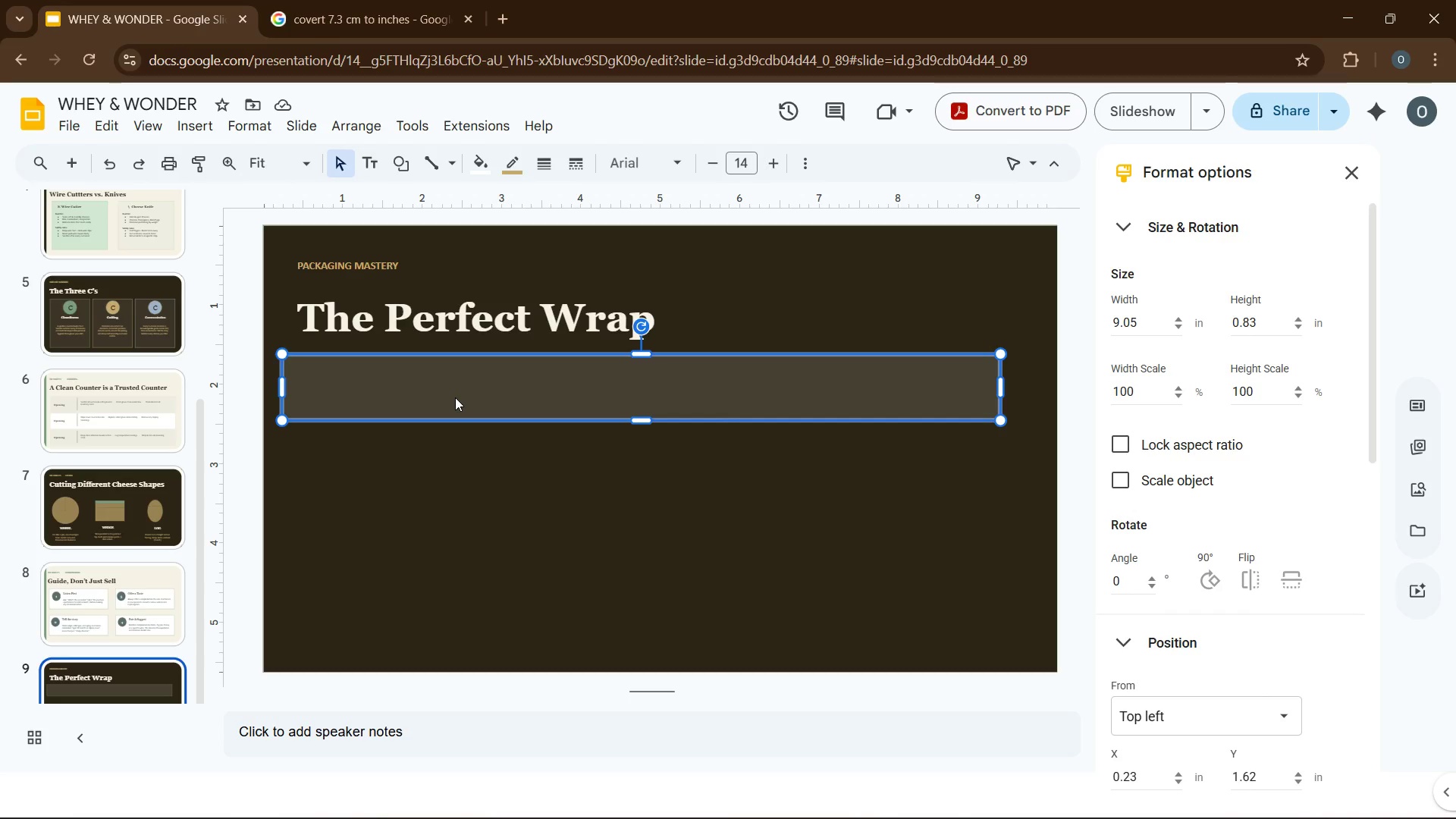 
wait(9.3)
 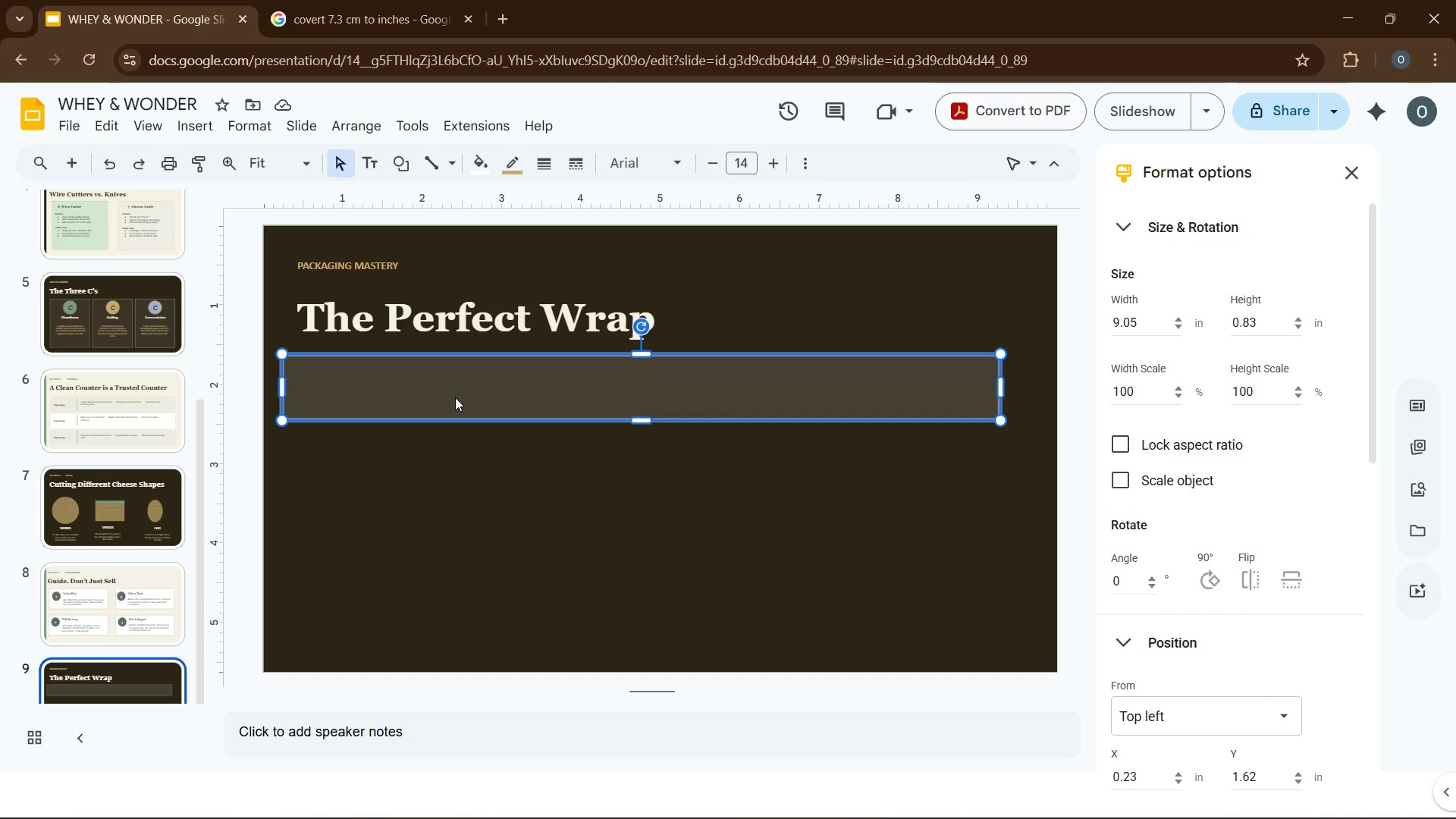 
left_click([413, 456])
 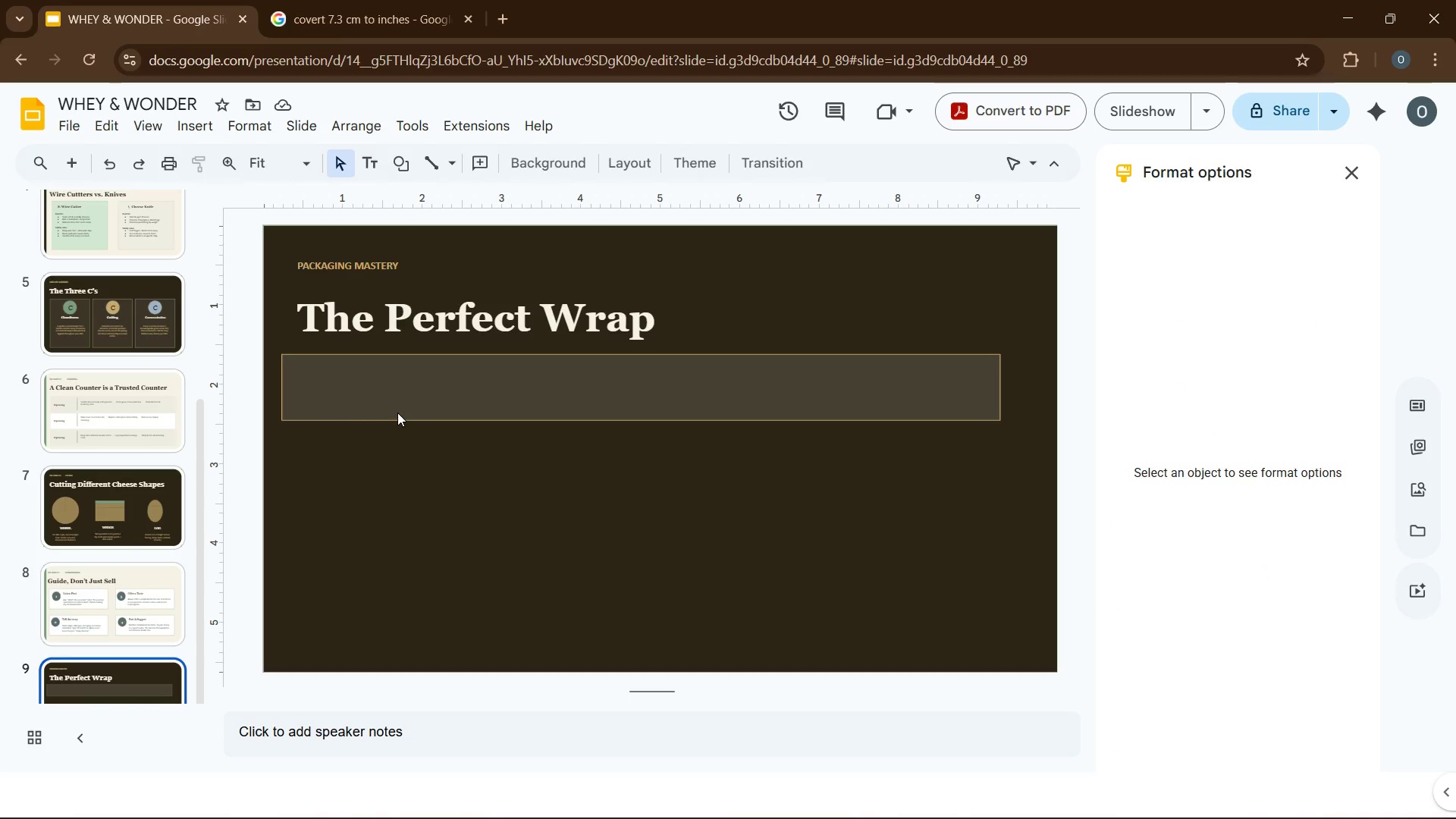 
left_click([397, 413])
 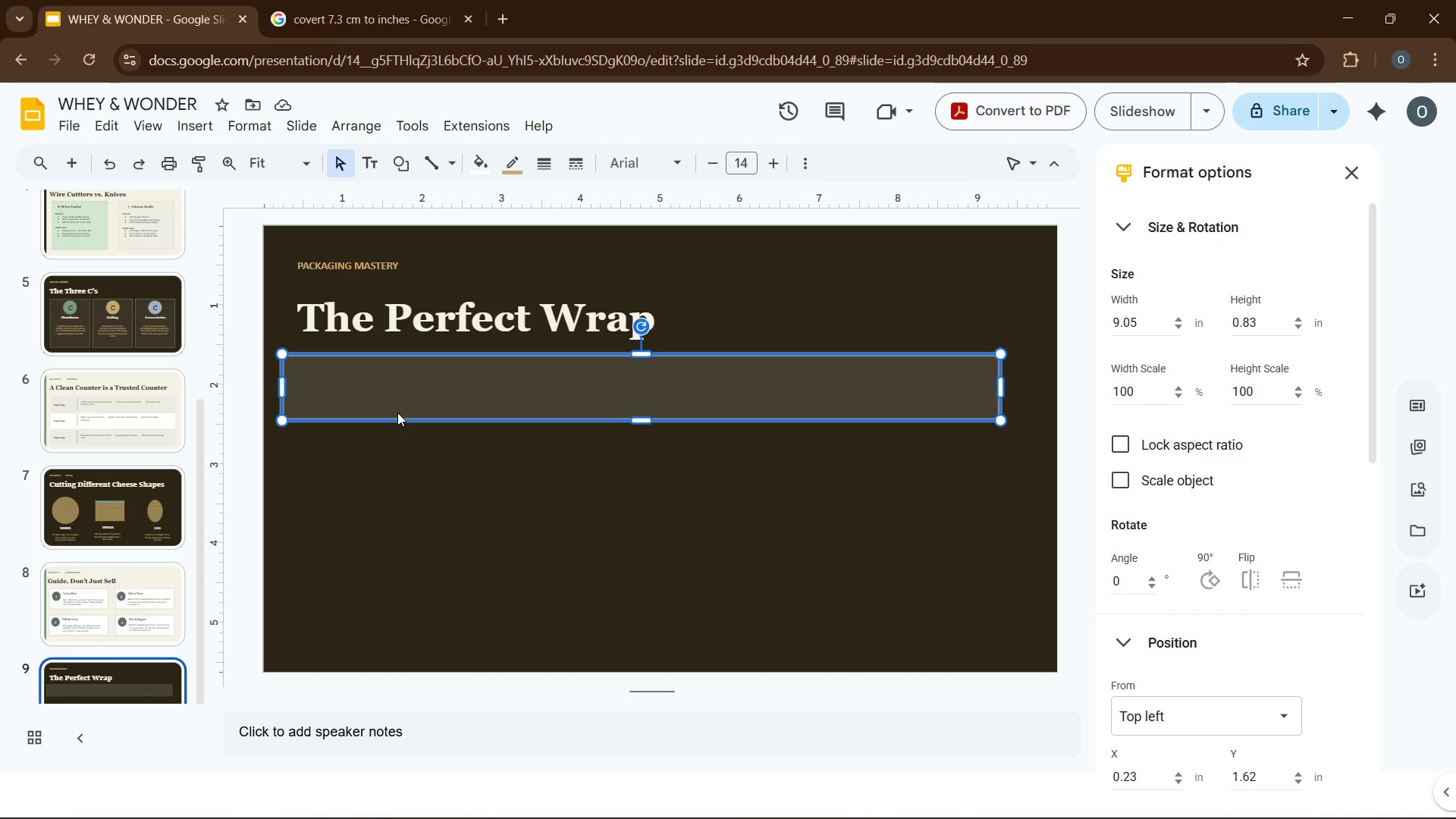 
key(Control+D)
 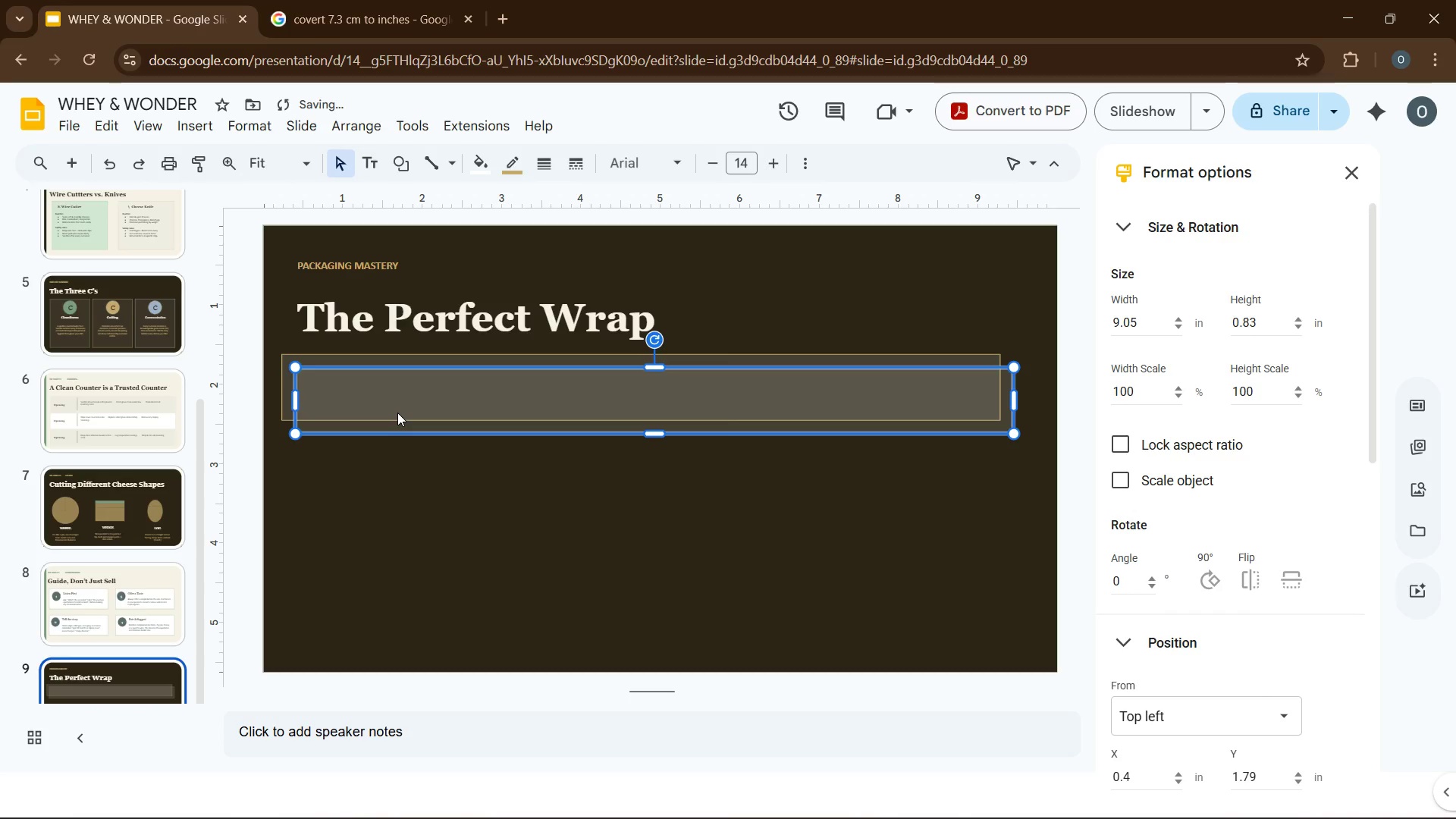 
key(Control+D)
 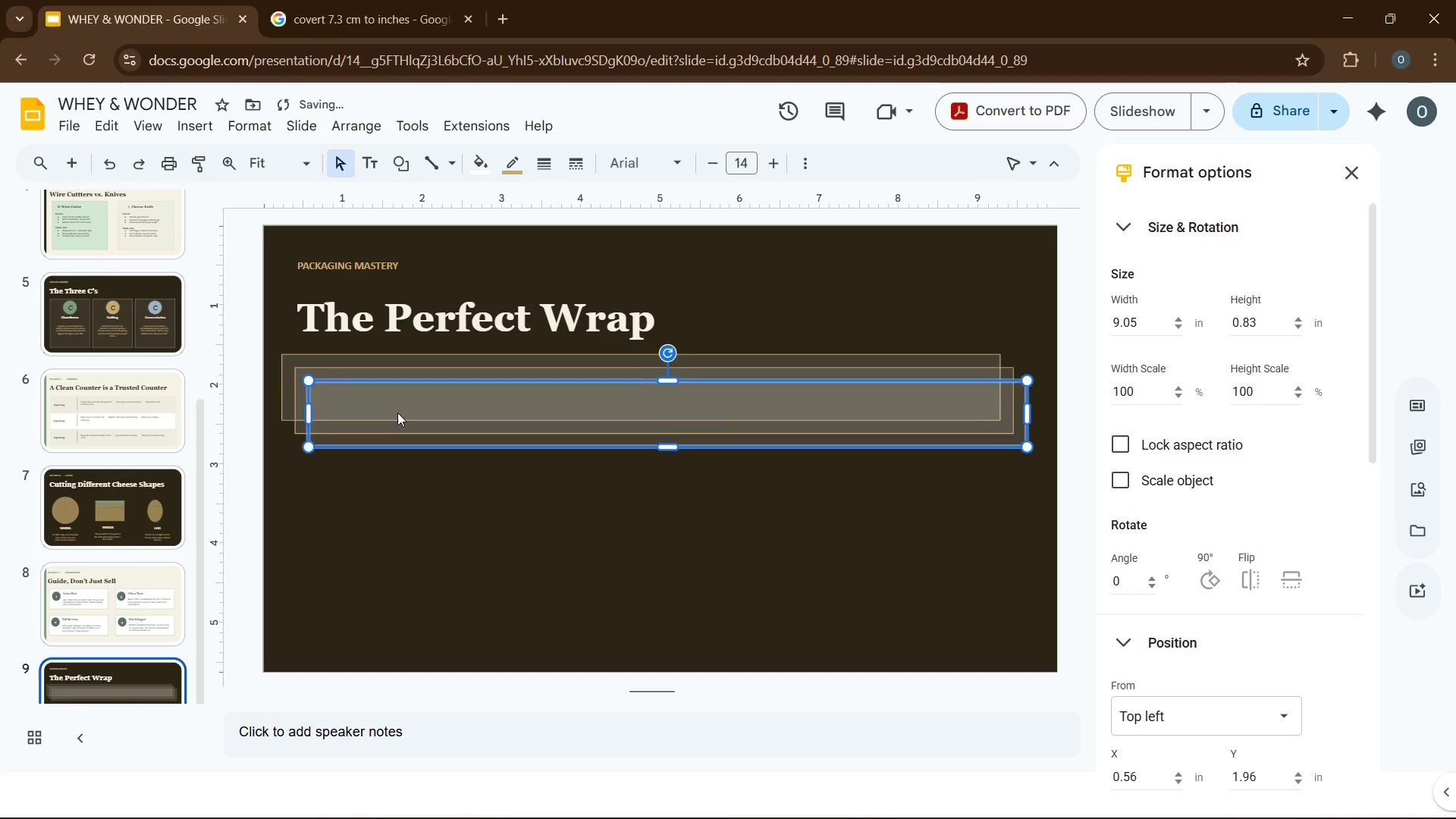 
key(Control+D)
 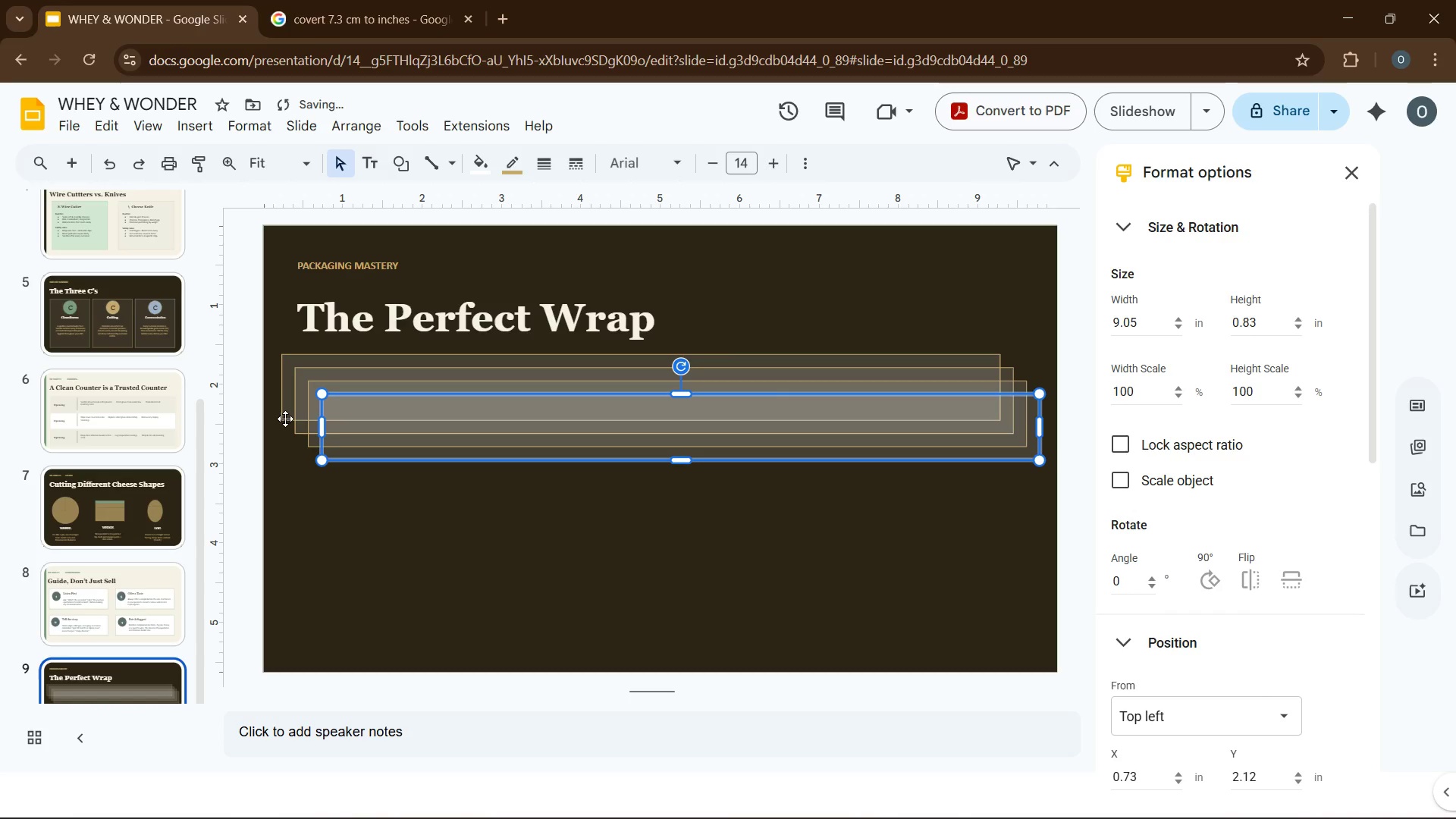 
left_click_drag(start_coordinate=[362, 448], to_coordinate=[328, 597])
 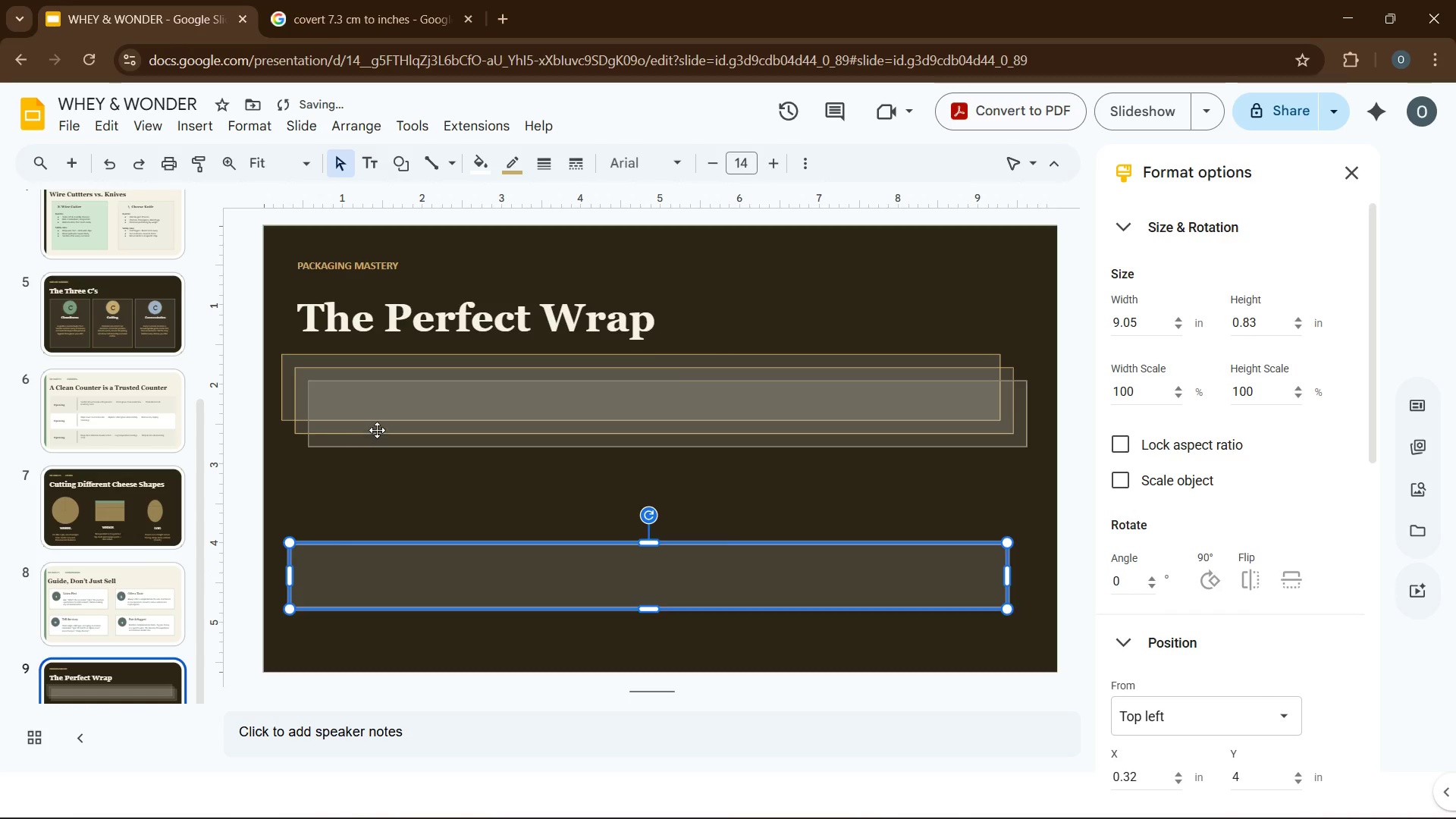 
left_click_drag(start_coordinate=[377, 430], to_coordinate=[365, 490])
 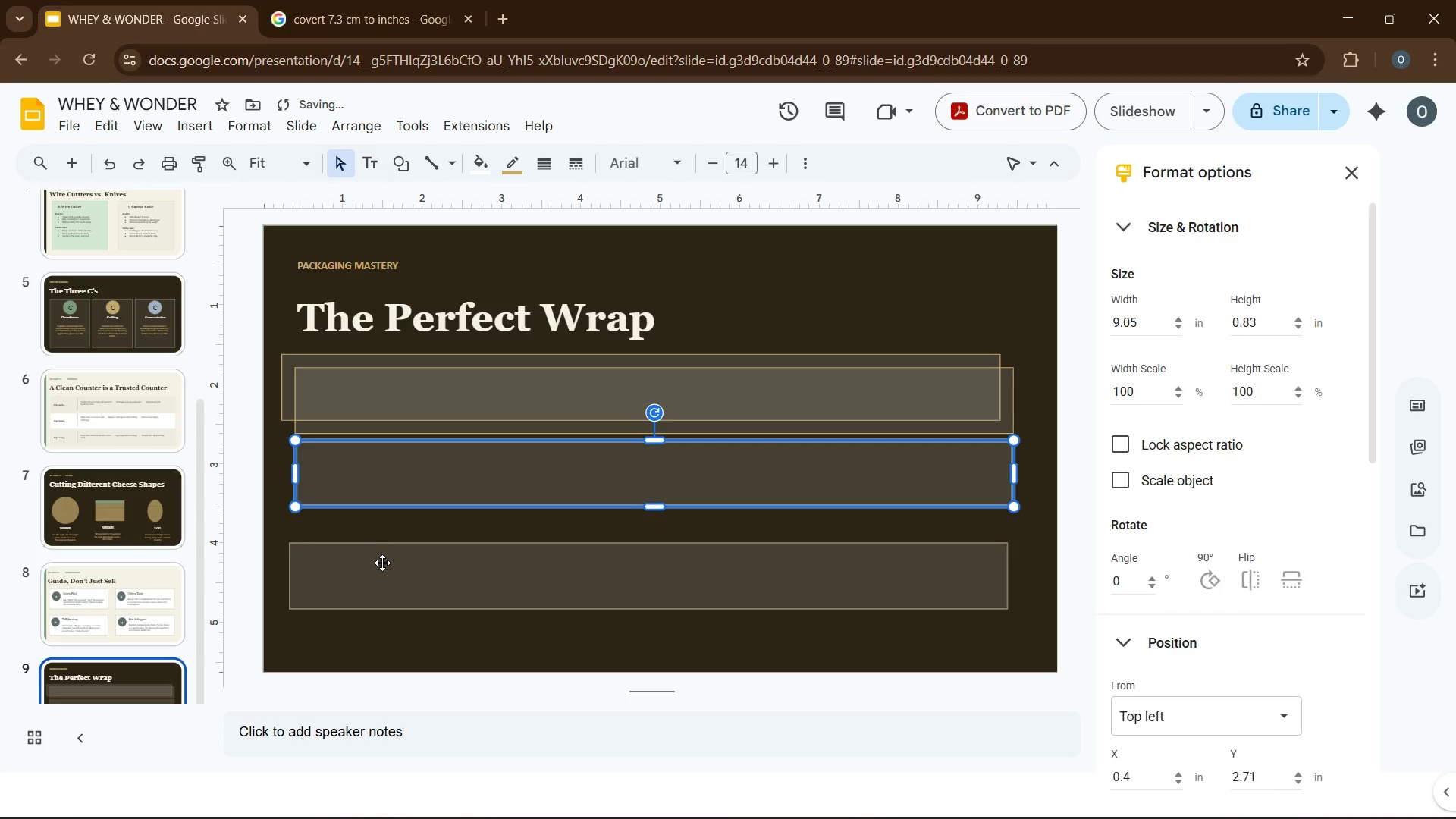 
left_click_drag(start_coordinate=[382, 565], to_coordinate=[378, 596])
 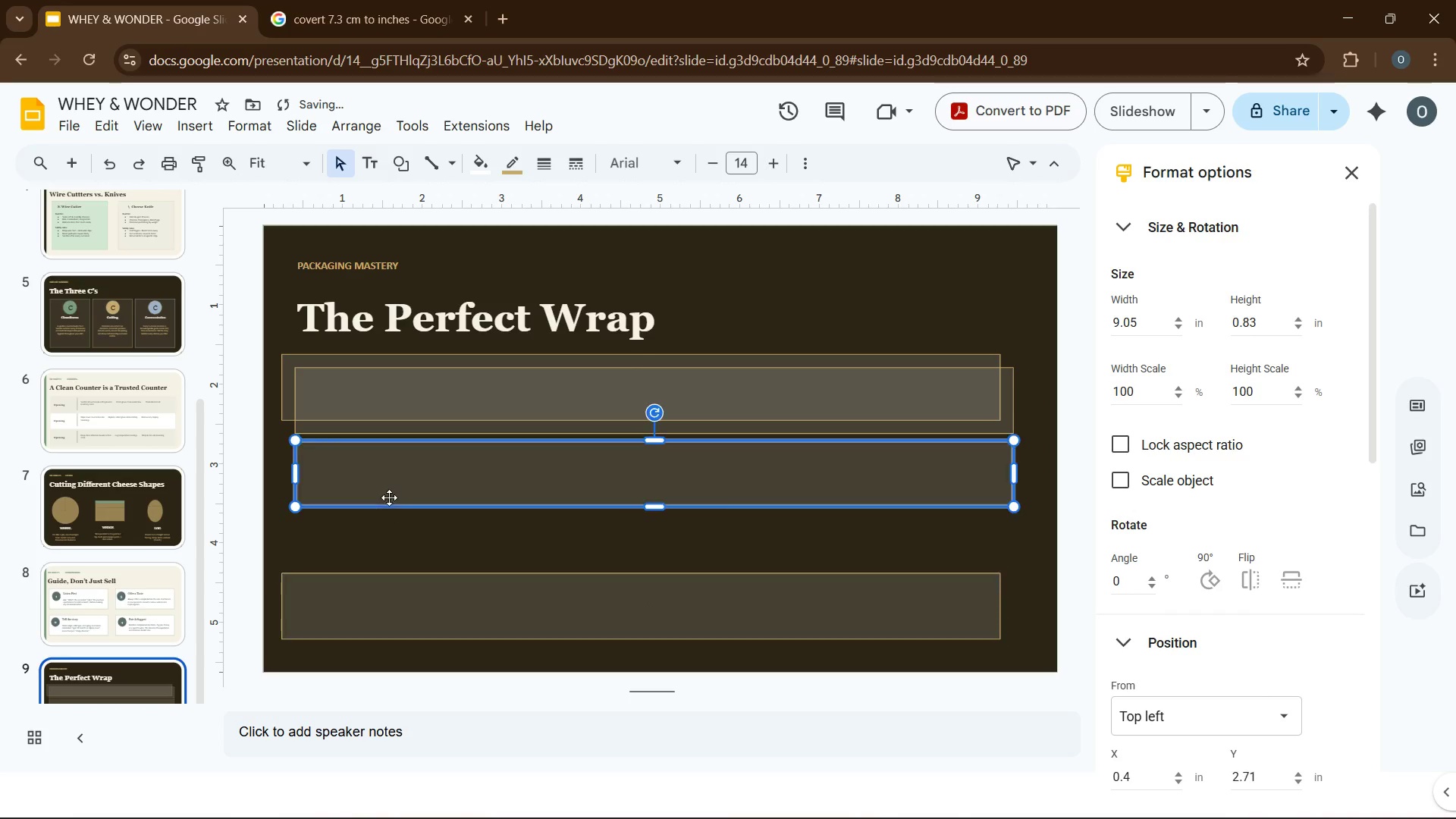 
left_click_drag(start_coordinate=[388, 497], to_coordinate=[388, 533])
 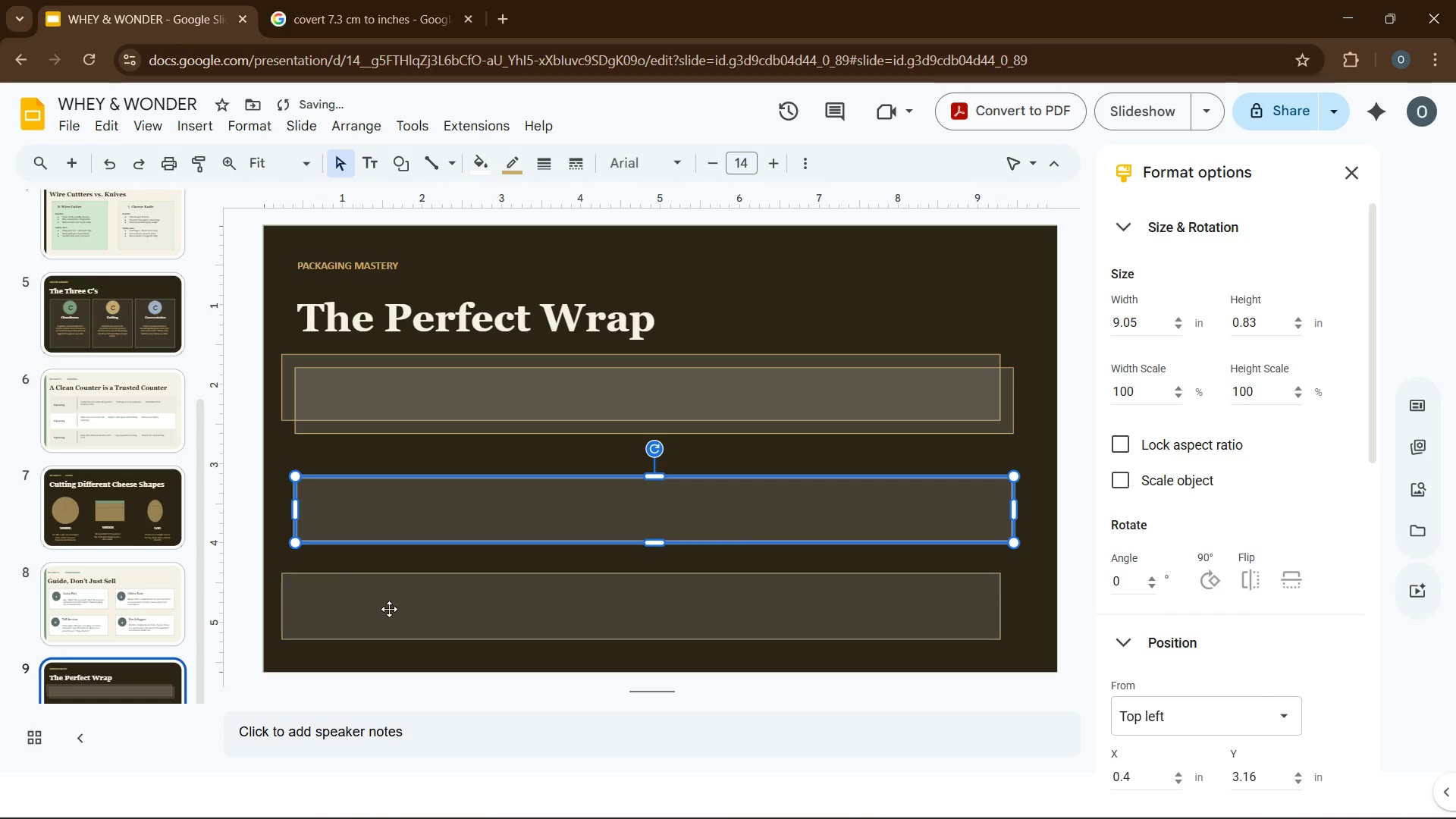 
left_click_drag(start_coordinate=[389, 610], to_coordinate=[394, 623])
 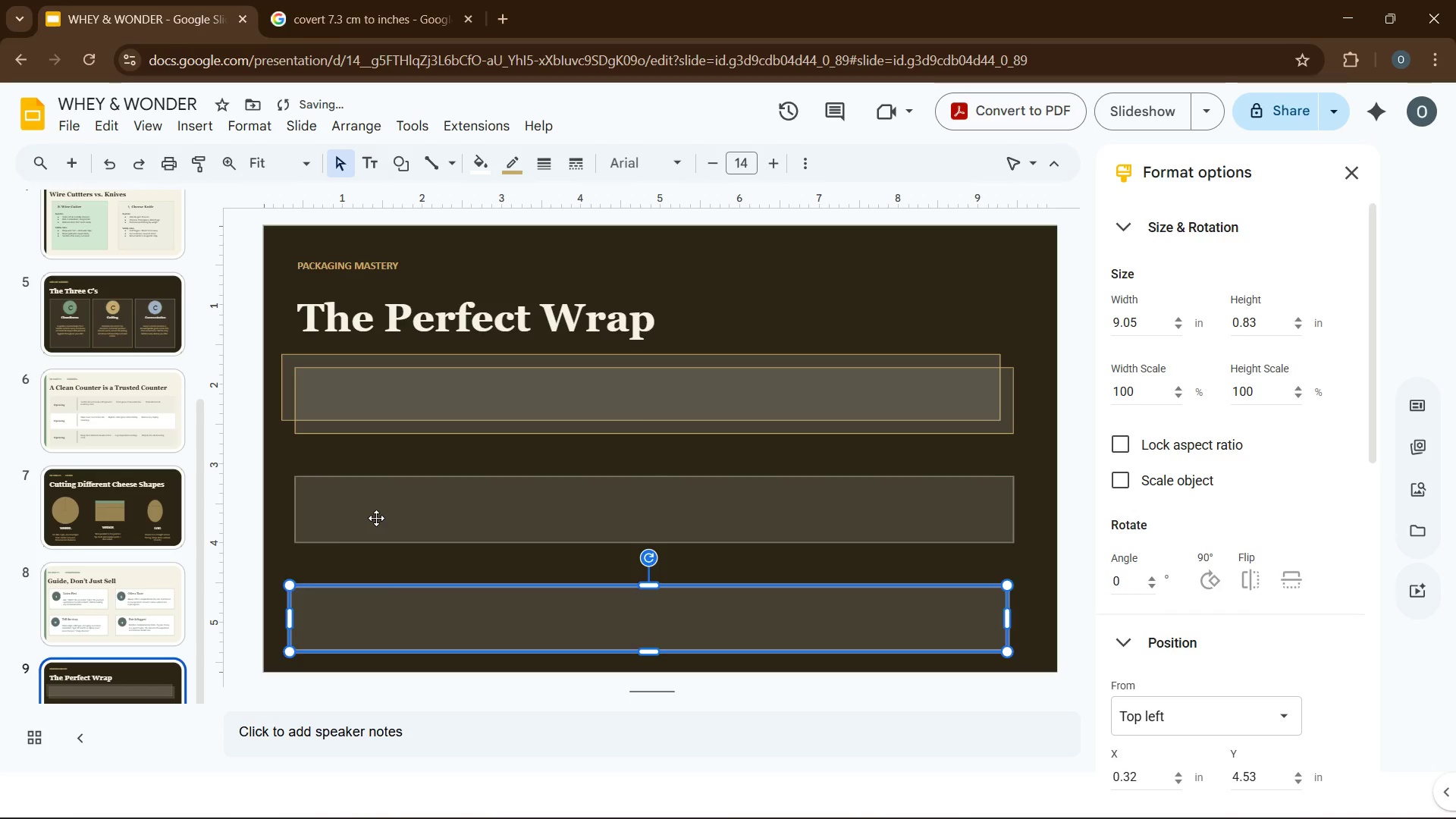 
left_click_drag(start_coordinate=[376, 518], to_coordinate=[369, 532])
 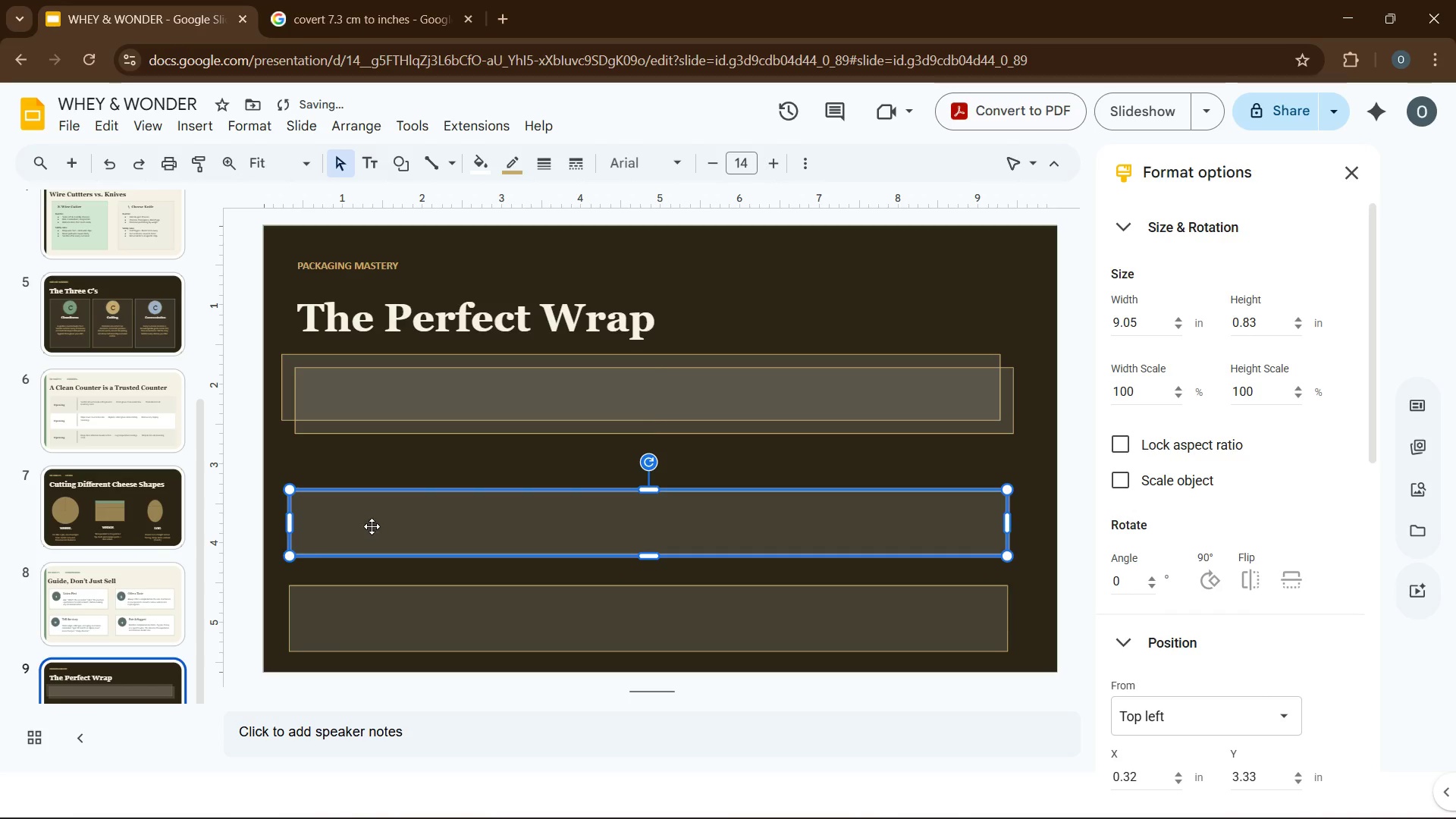 
left_click_drag(start_coordinate=[369, 521], to_coordinate=[372, 538])
 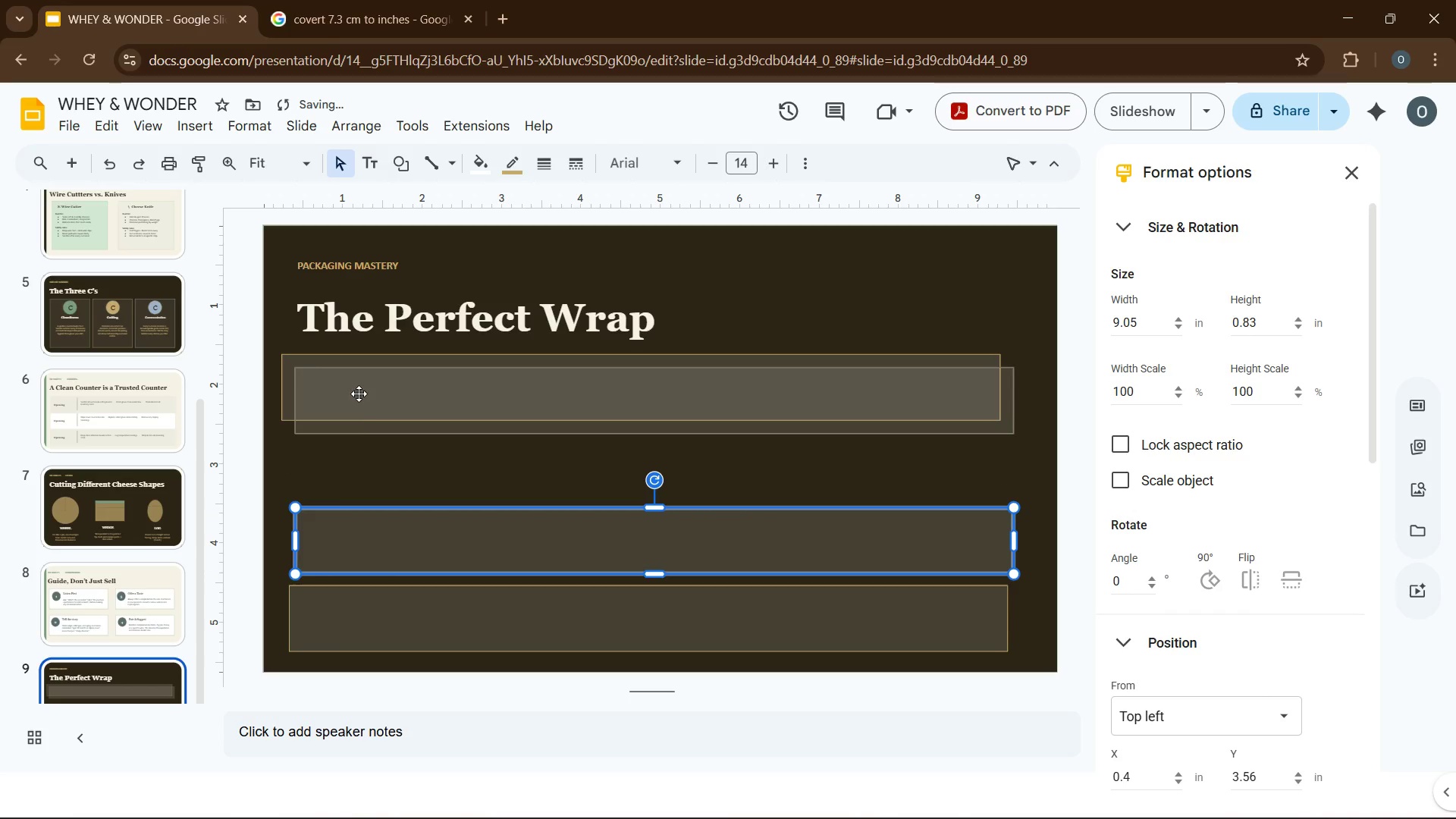 
left_click_drag(start_coordinate=[359, 394], to_coordinate=[366, 454])
 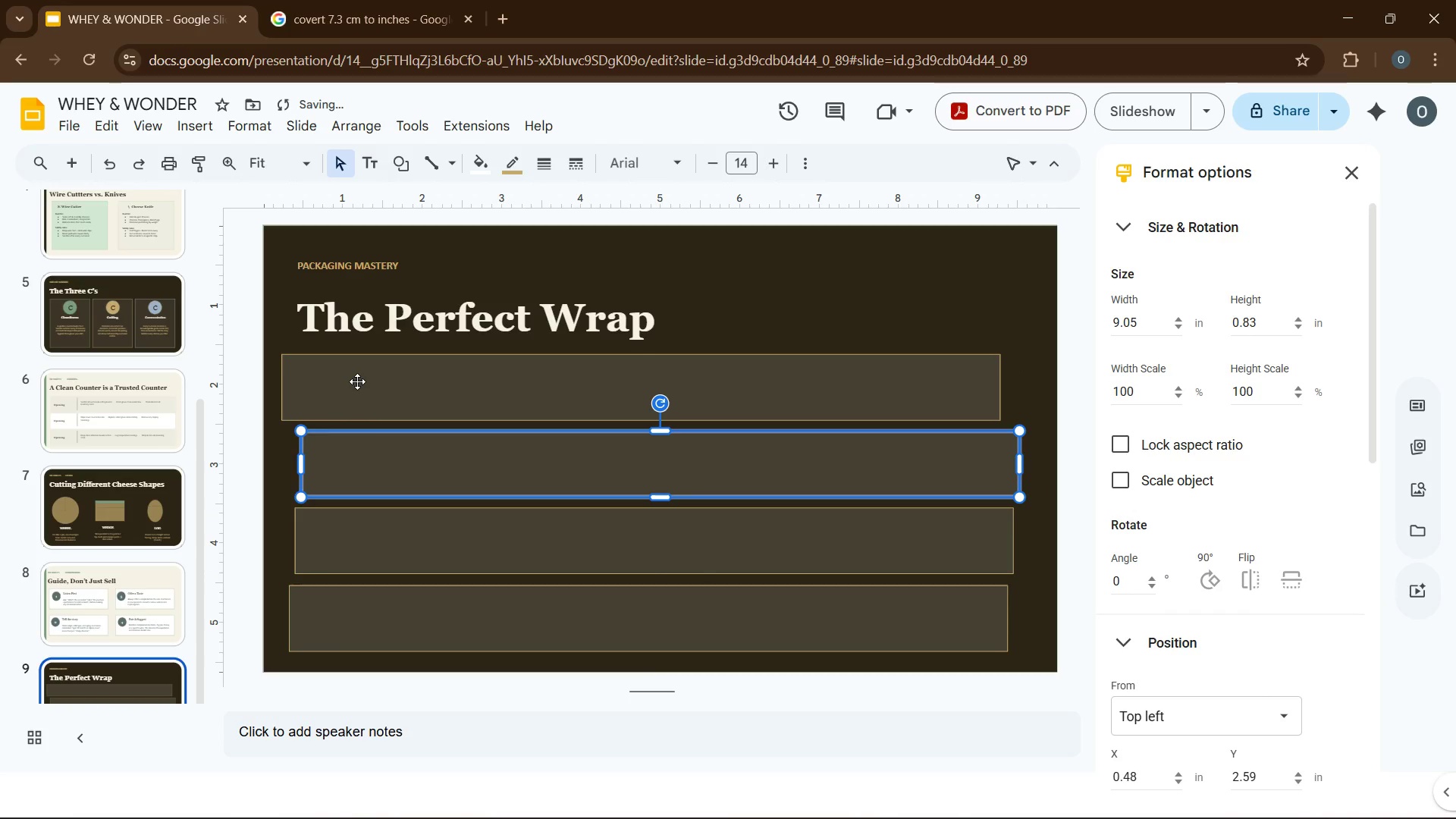 
left_click([357, 381])
 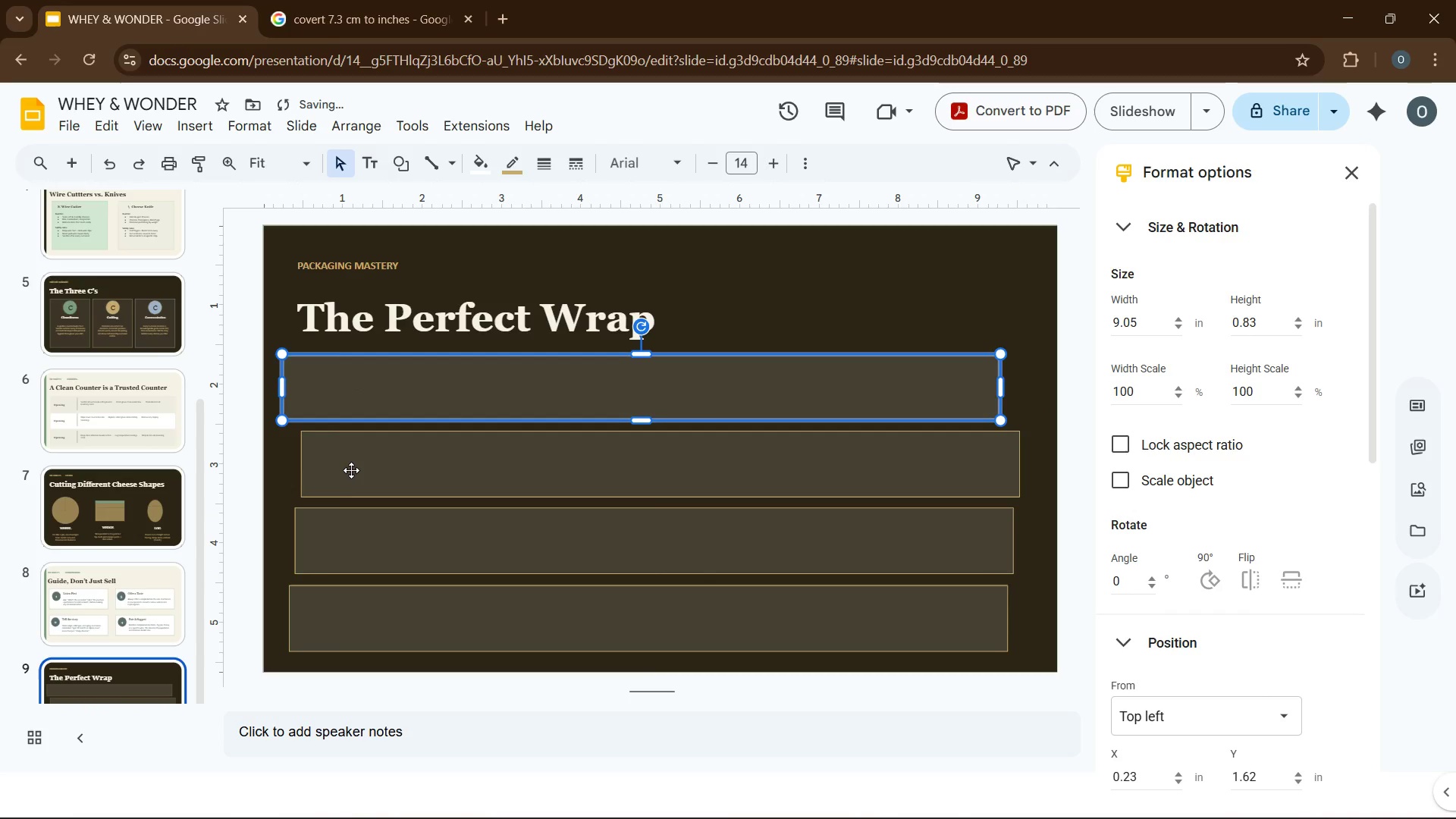 
hold_key(key=ControlLeft, duration=1.33)
left_click([351, 472])
 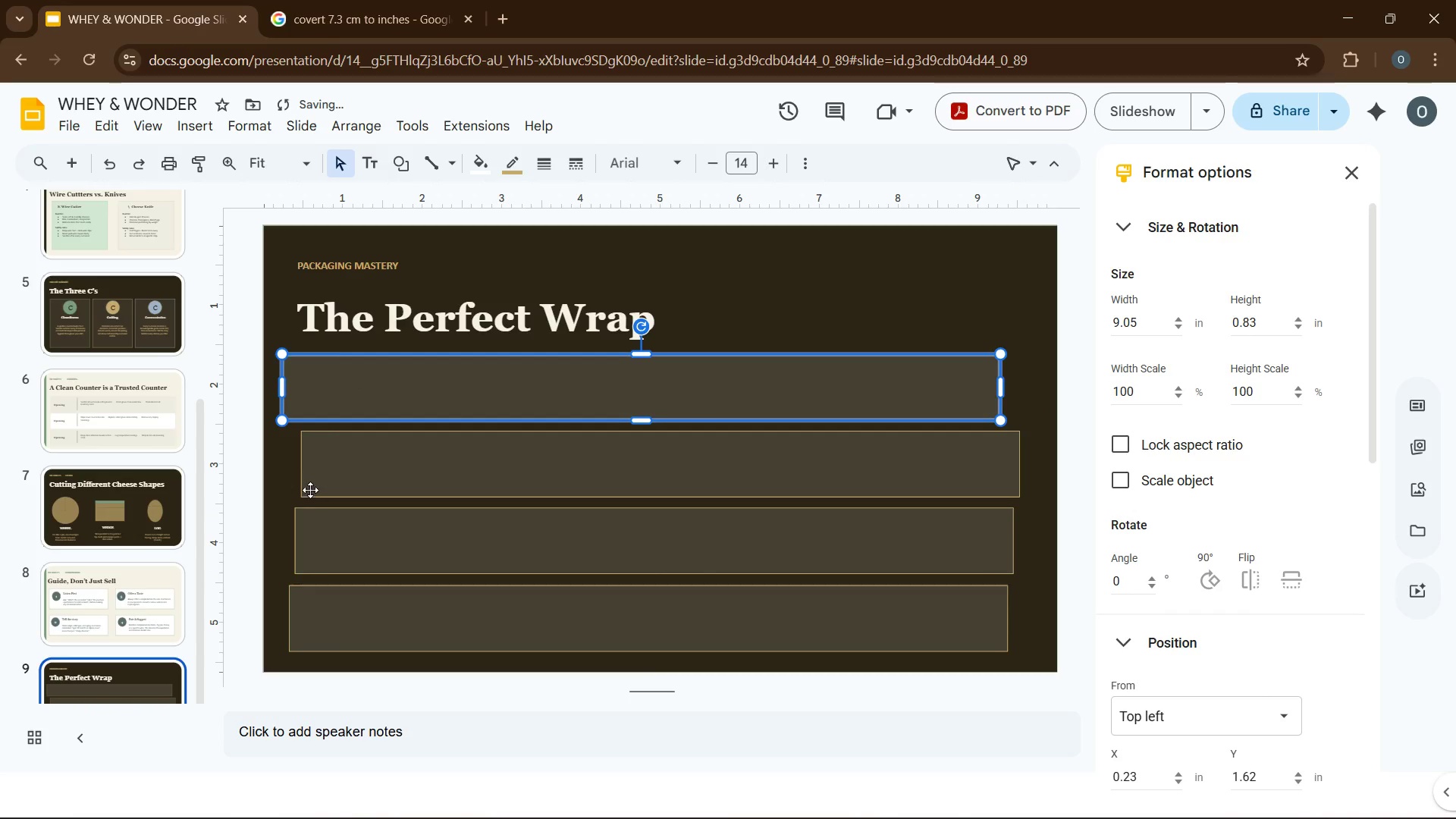 
hold_key(key=ControlLeft, duration=1.16)
left_click([331, 469])
 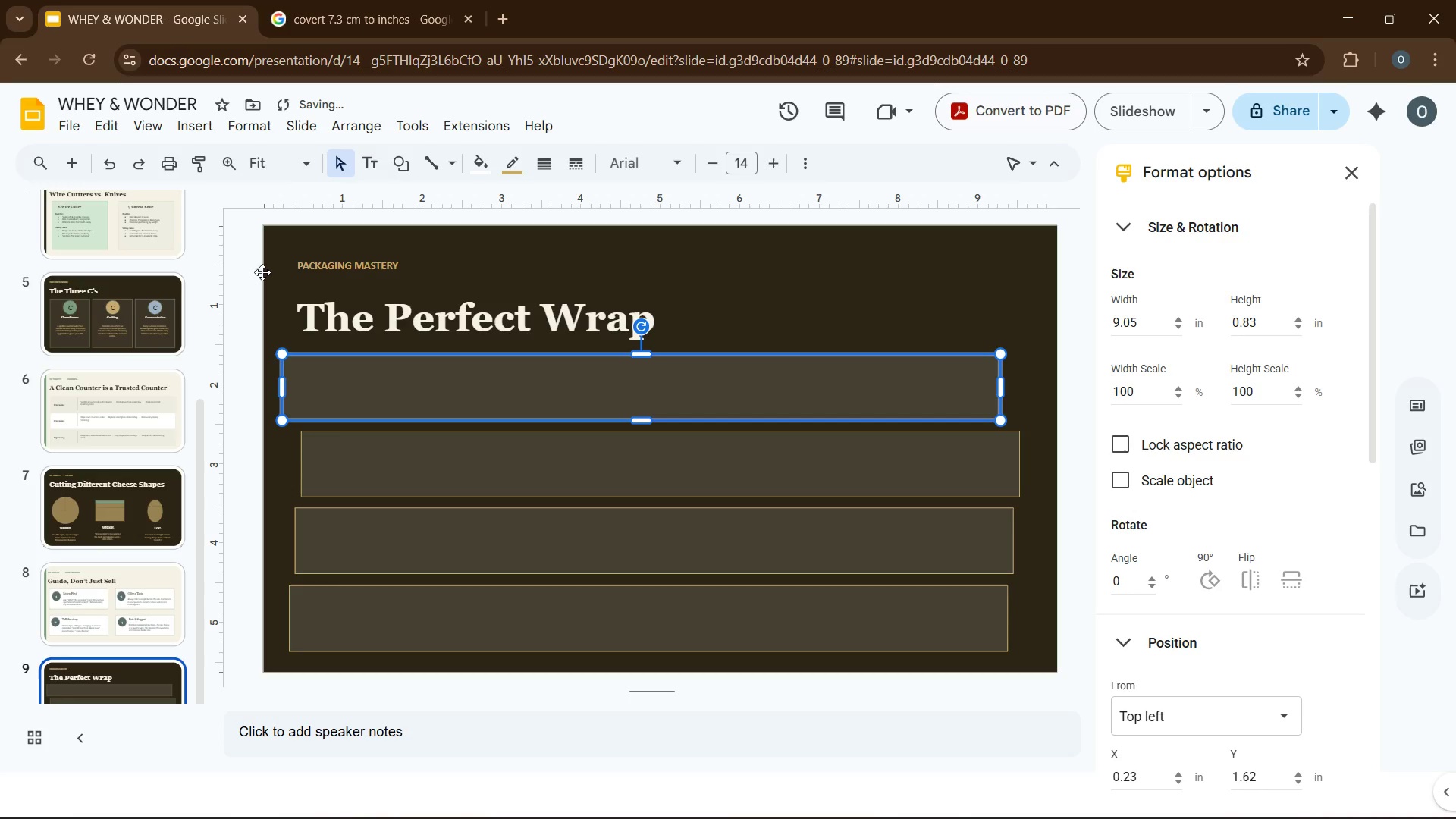 
hold_key(key=ControlLeft, duration=2.75)
left_click([315, 464])
 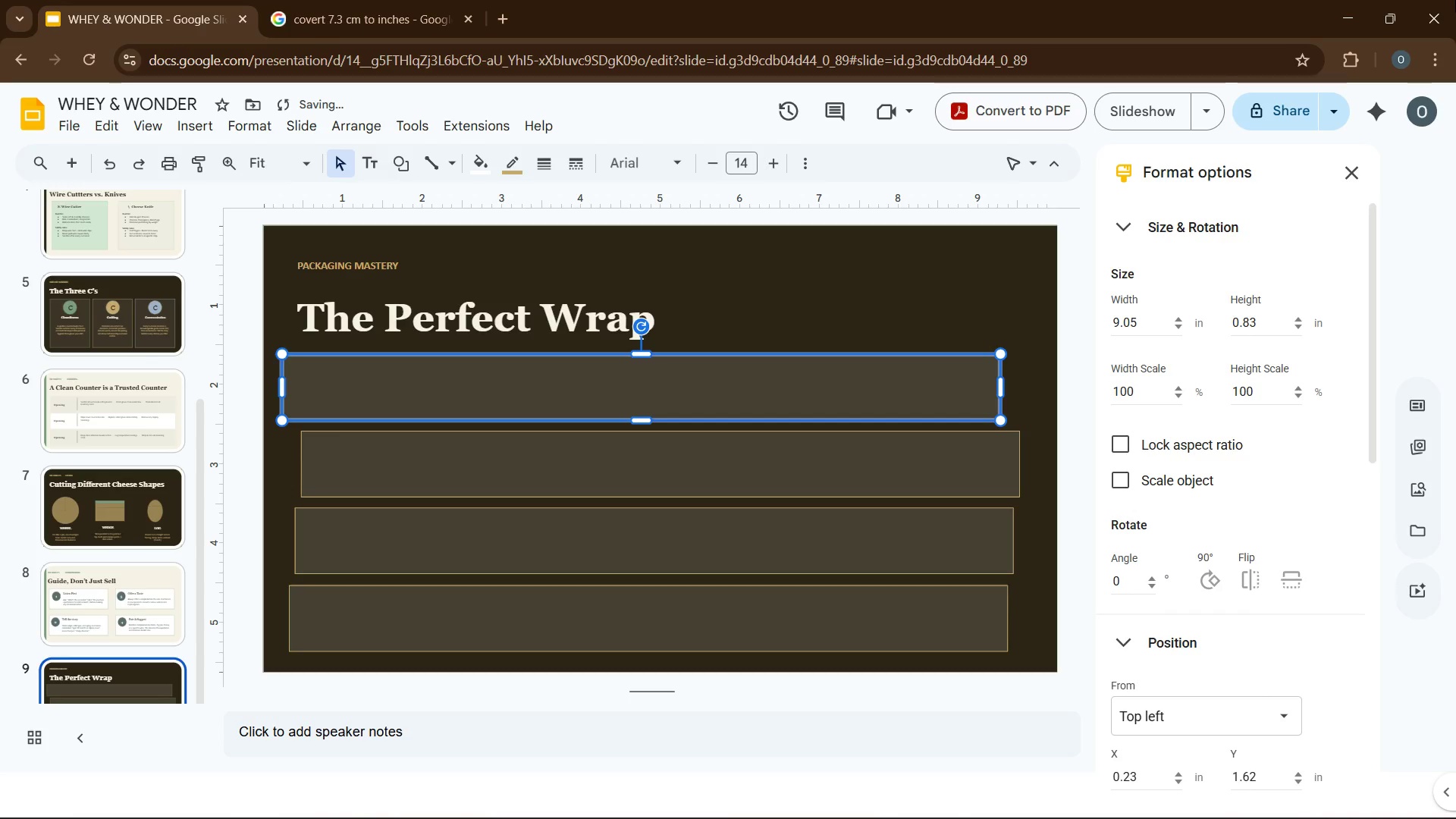 
wait(5.83)
 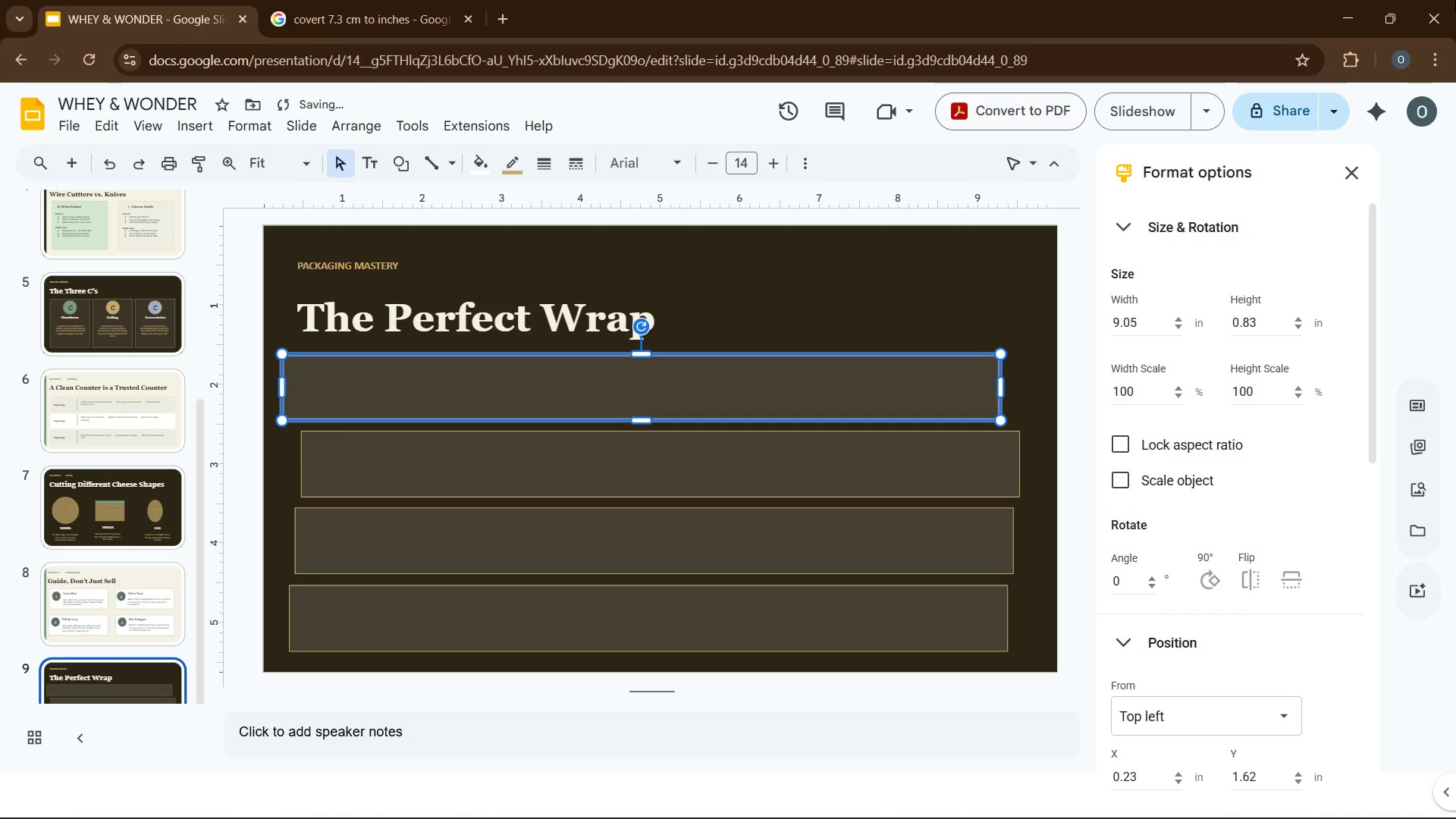 
hold_key(key=ControlLeft, duration=1.99)
left_click([340, 549])
 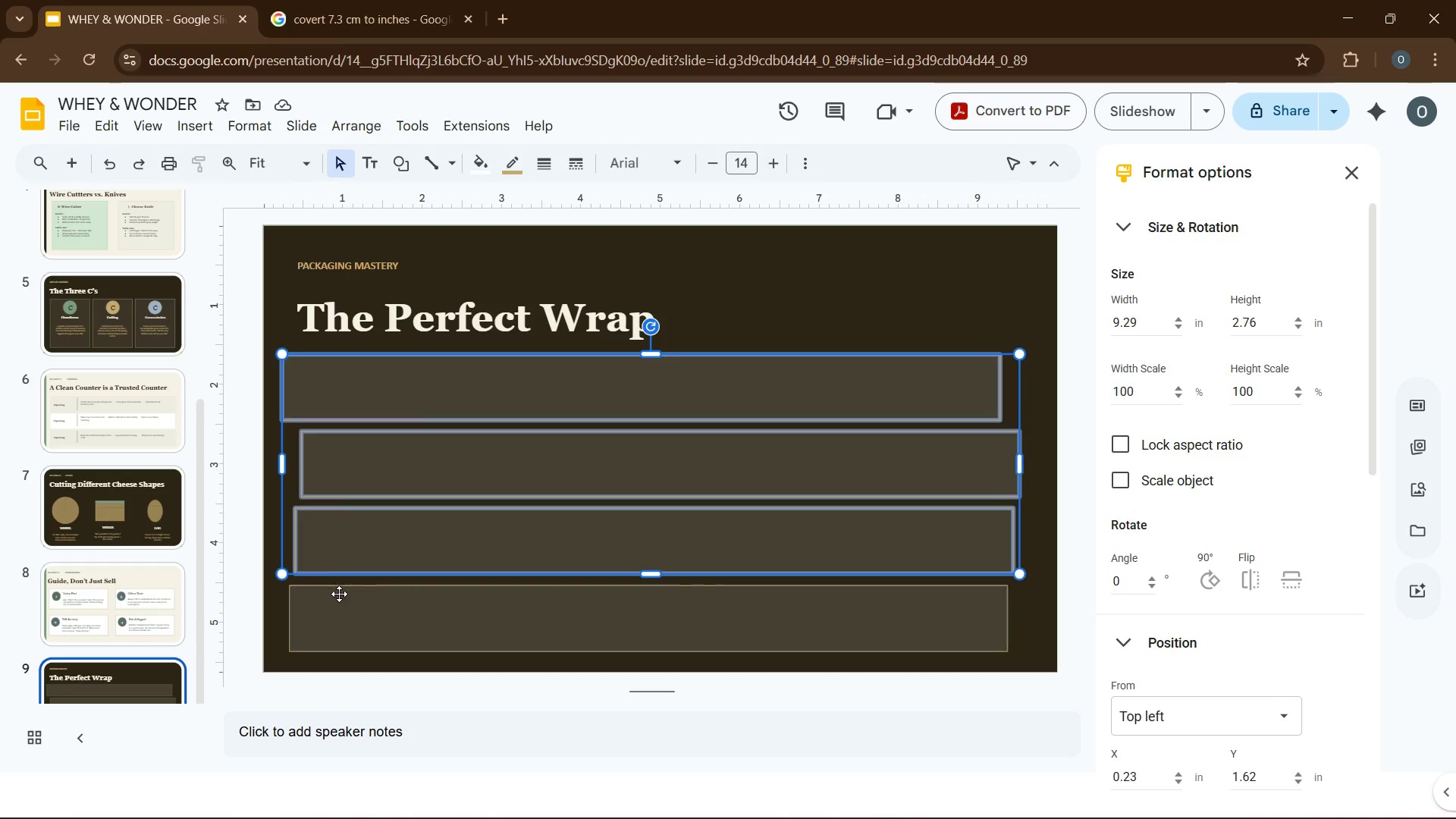 
left_click([338, 599])
 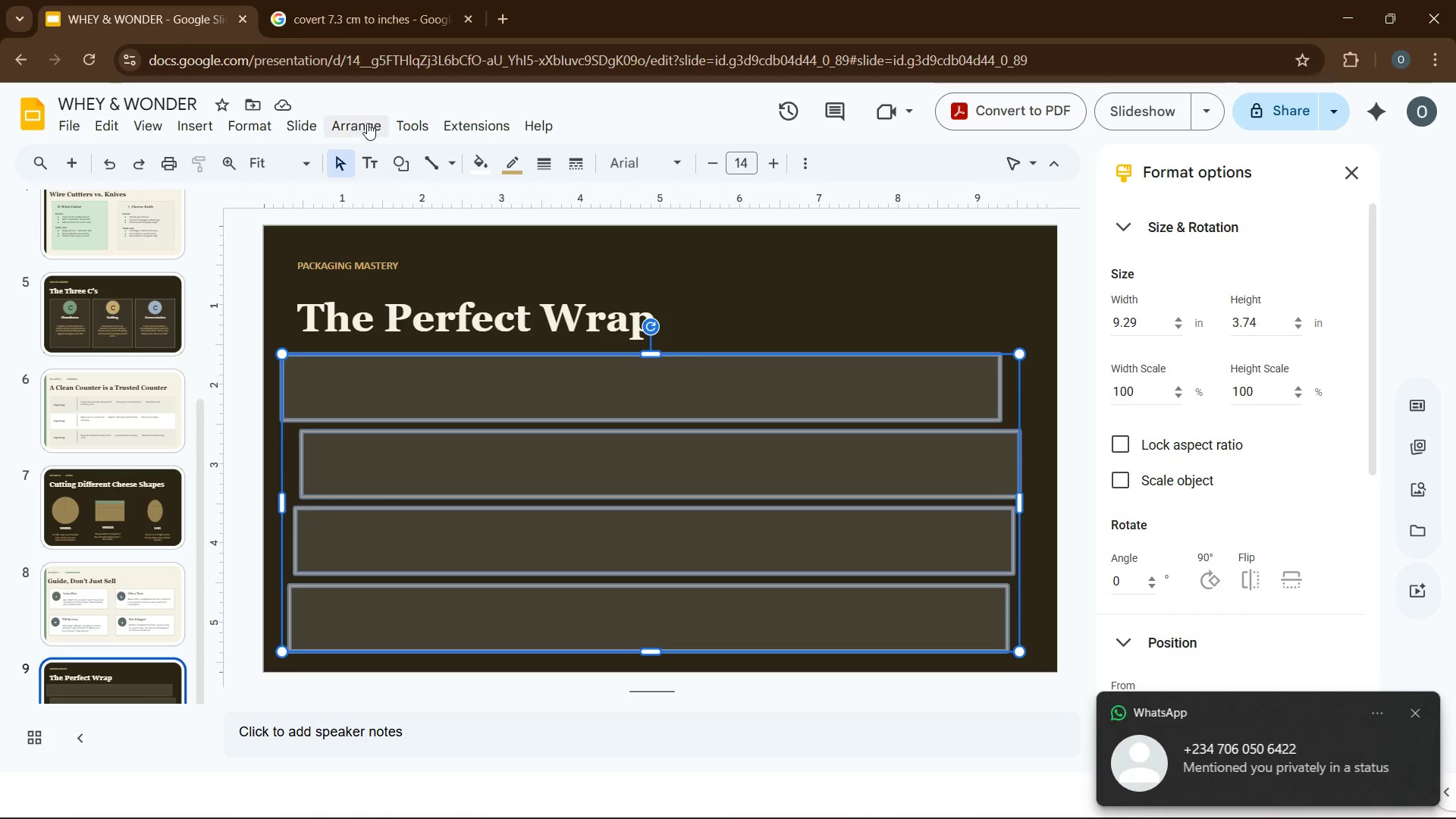 
left_click([340, 120])
 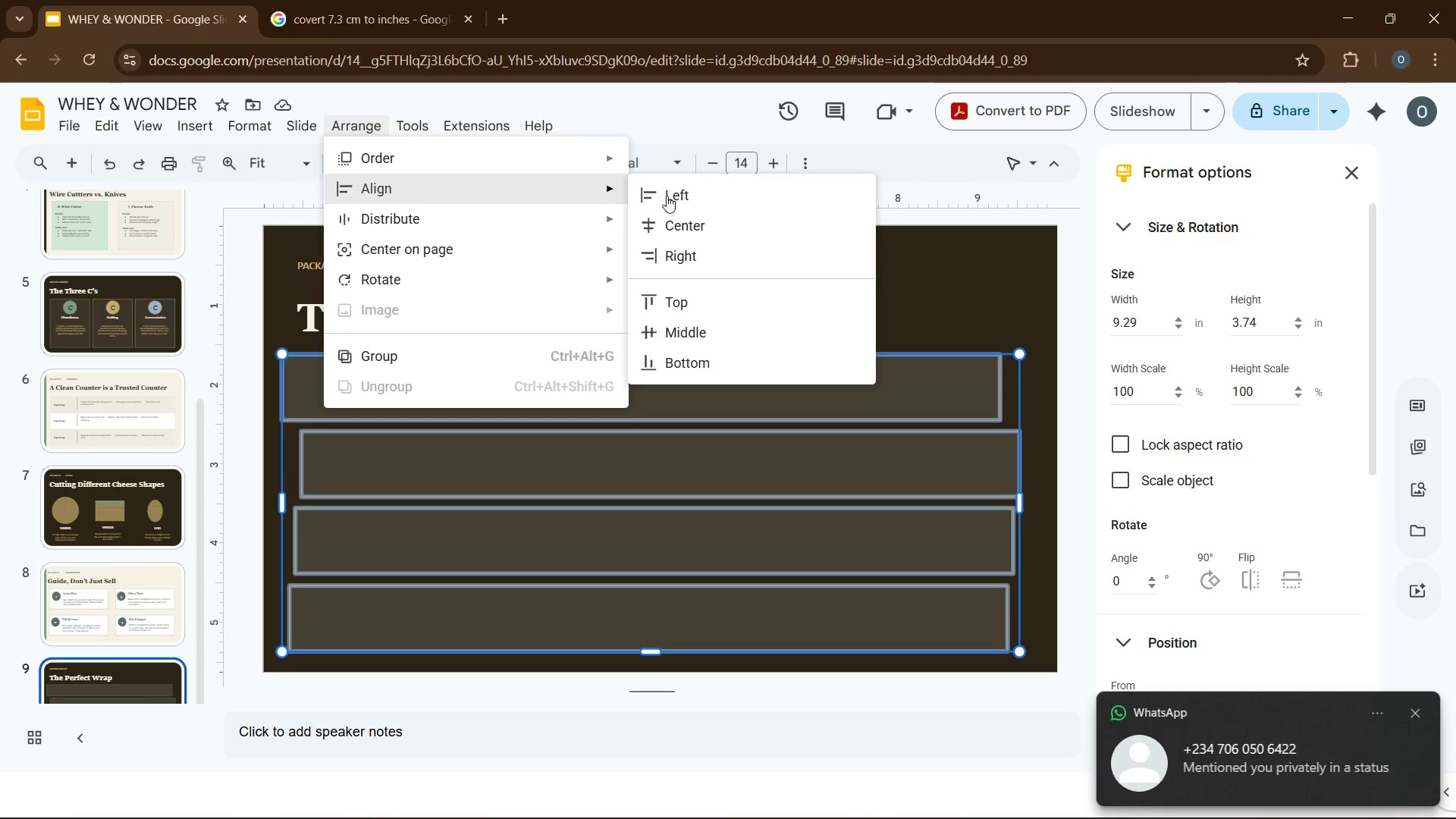 
left_click([678, 201])
 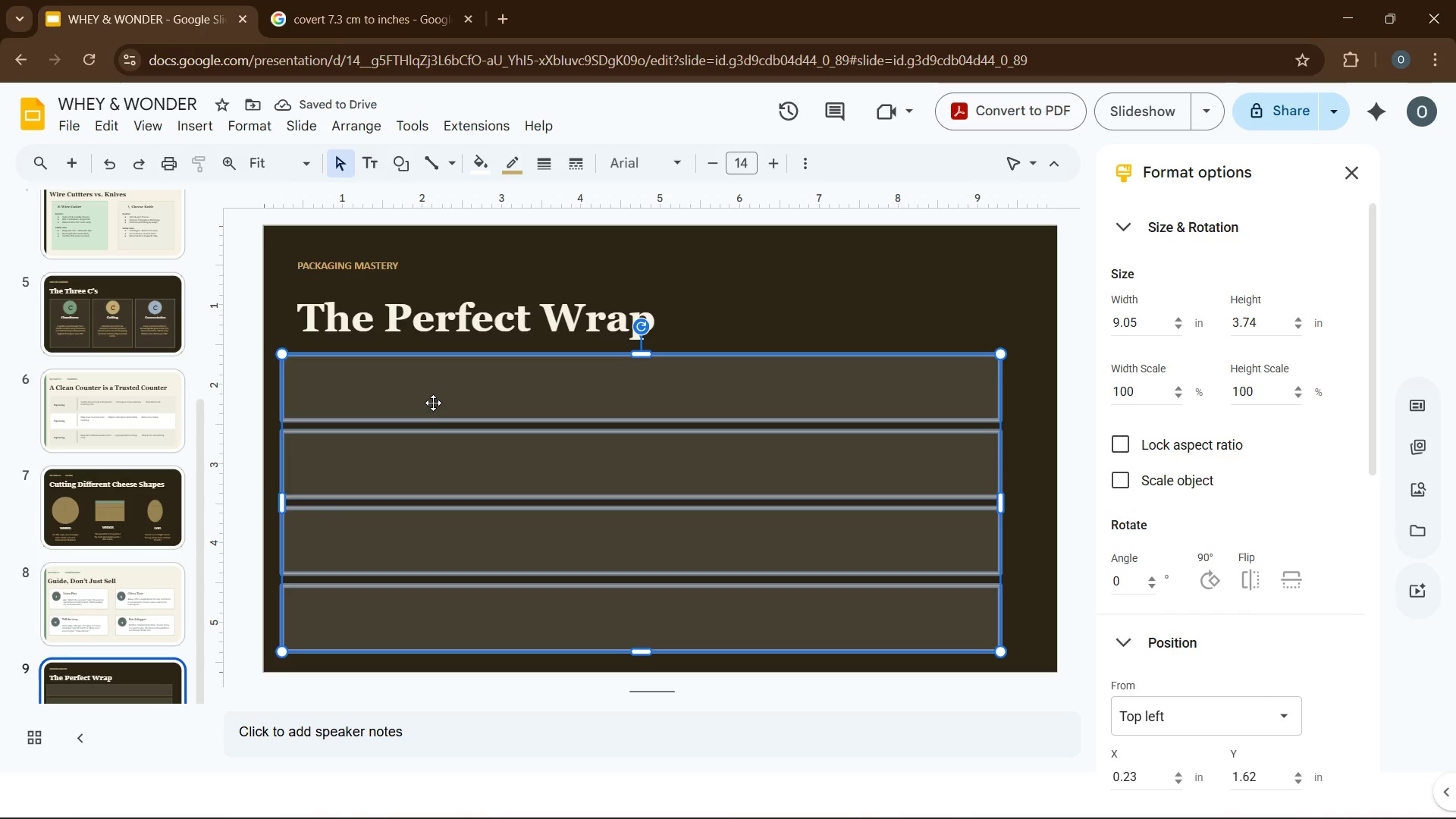 
wait(6.59)
 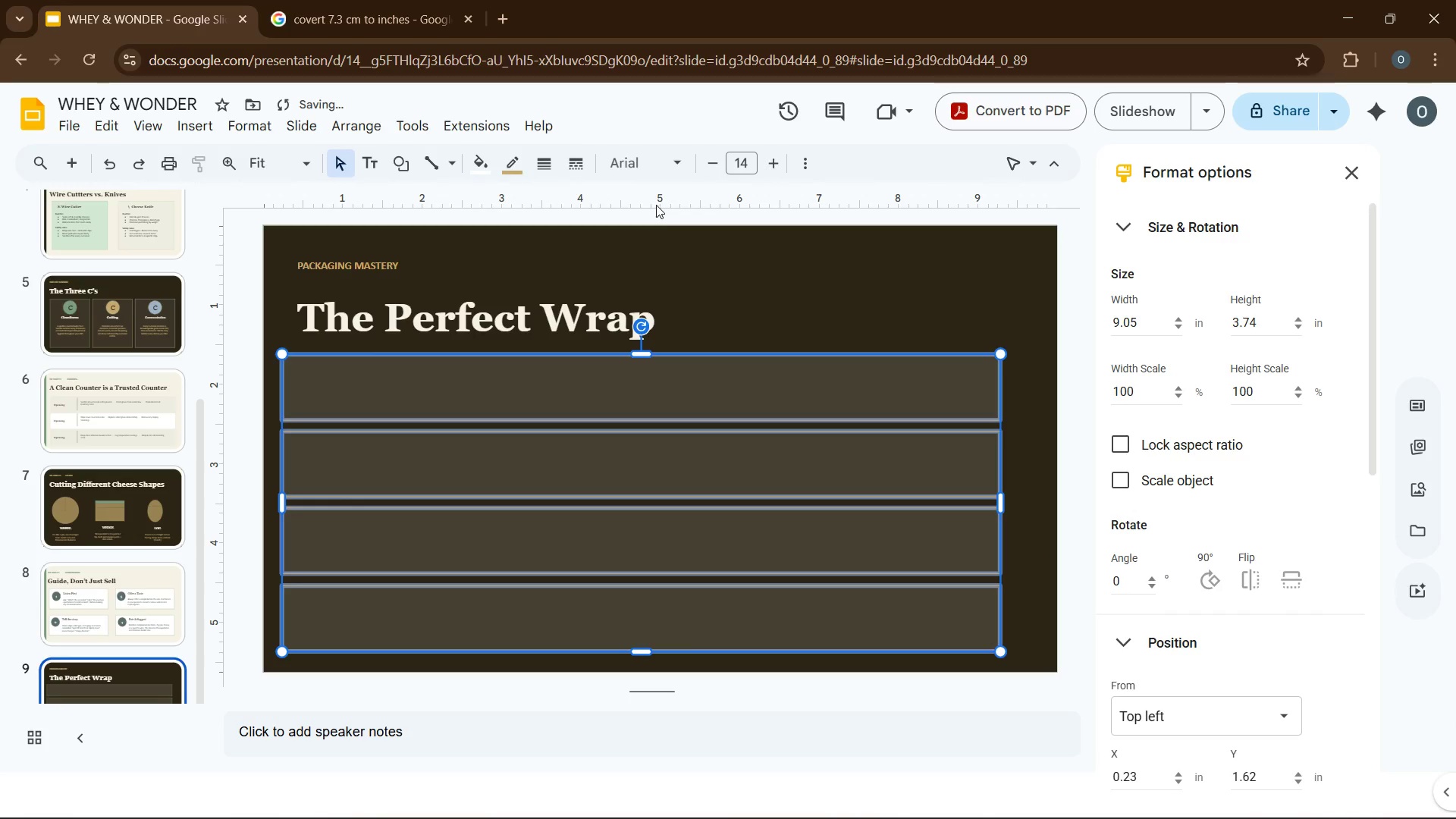 
left_click([240, 514])
 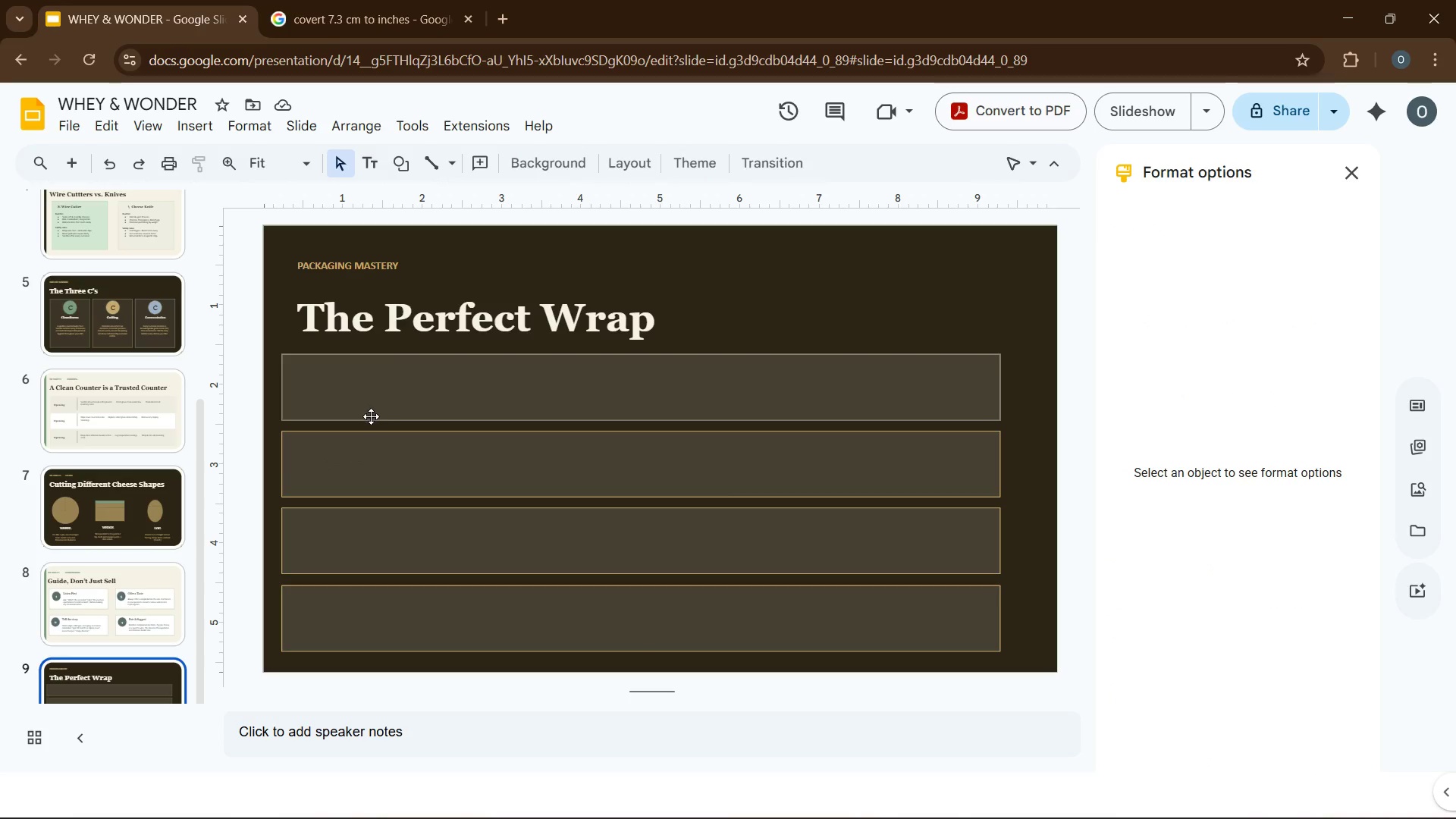 
left_click([372, 412])
 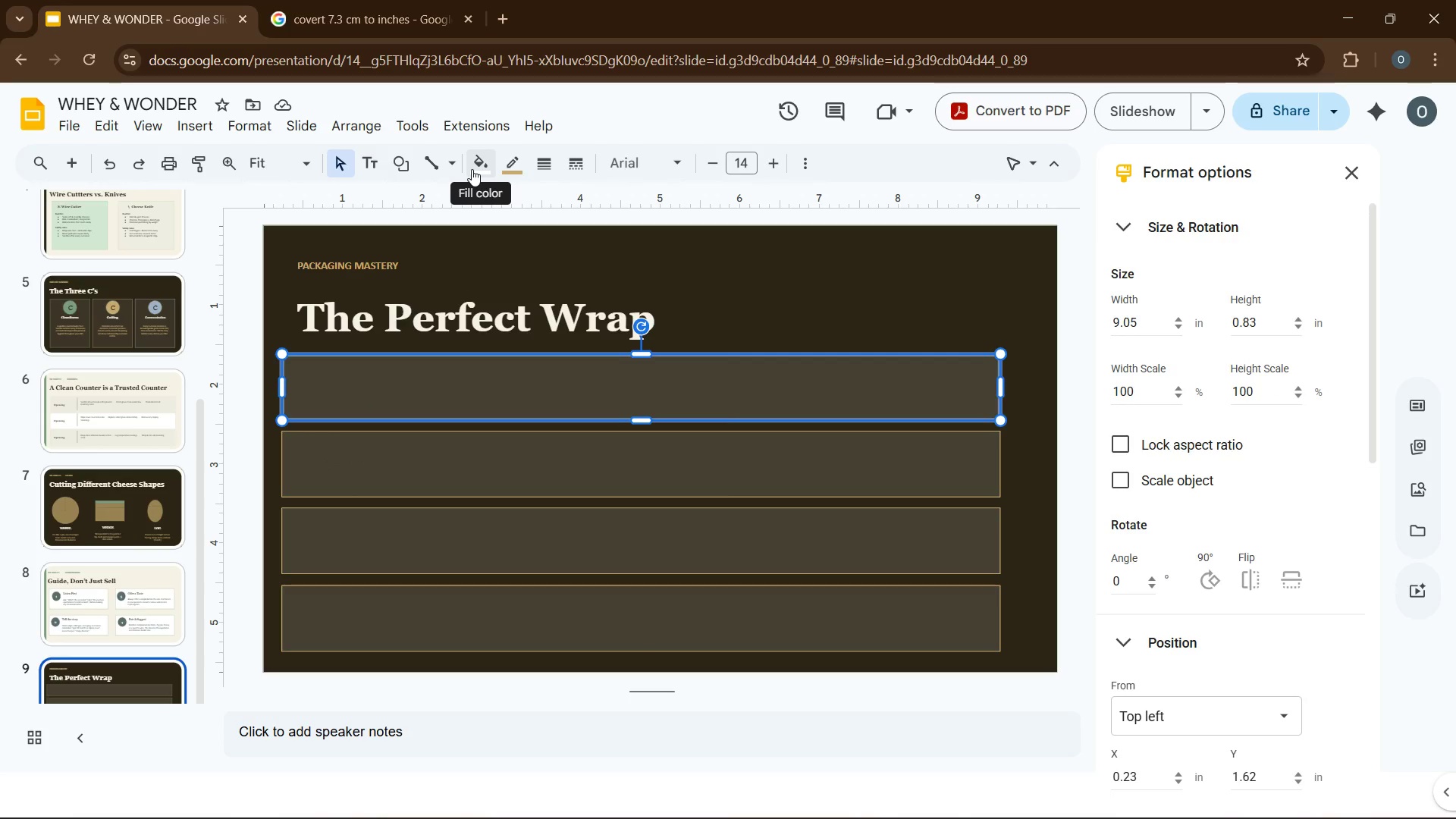 
left_click([472, 168])
 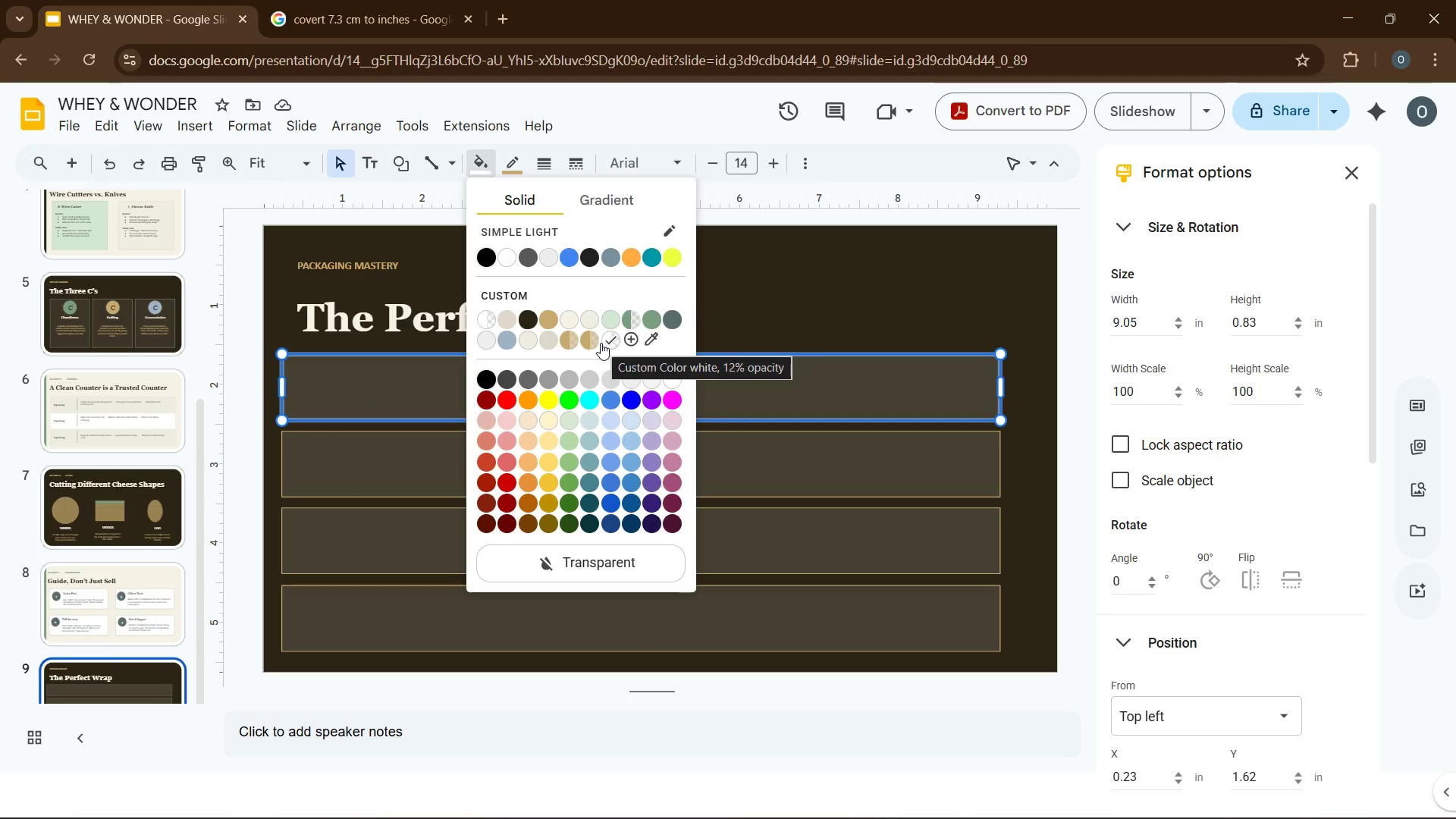 
left_click([391, 466])
 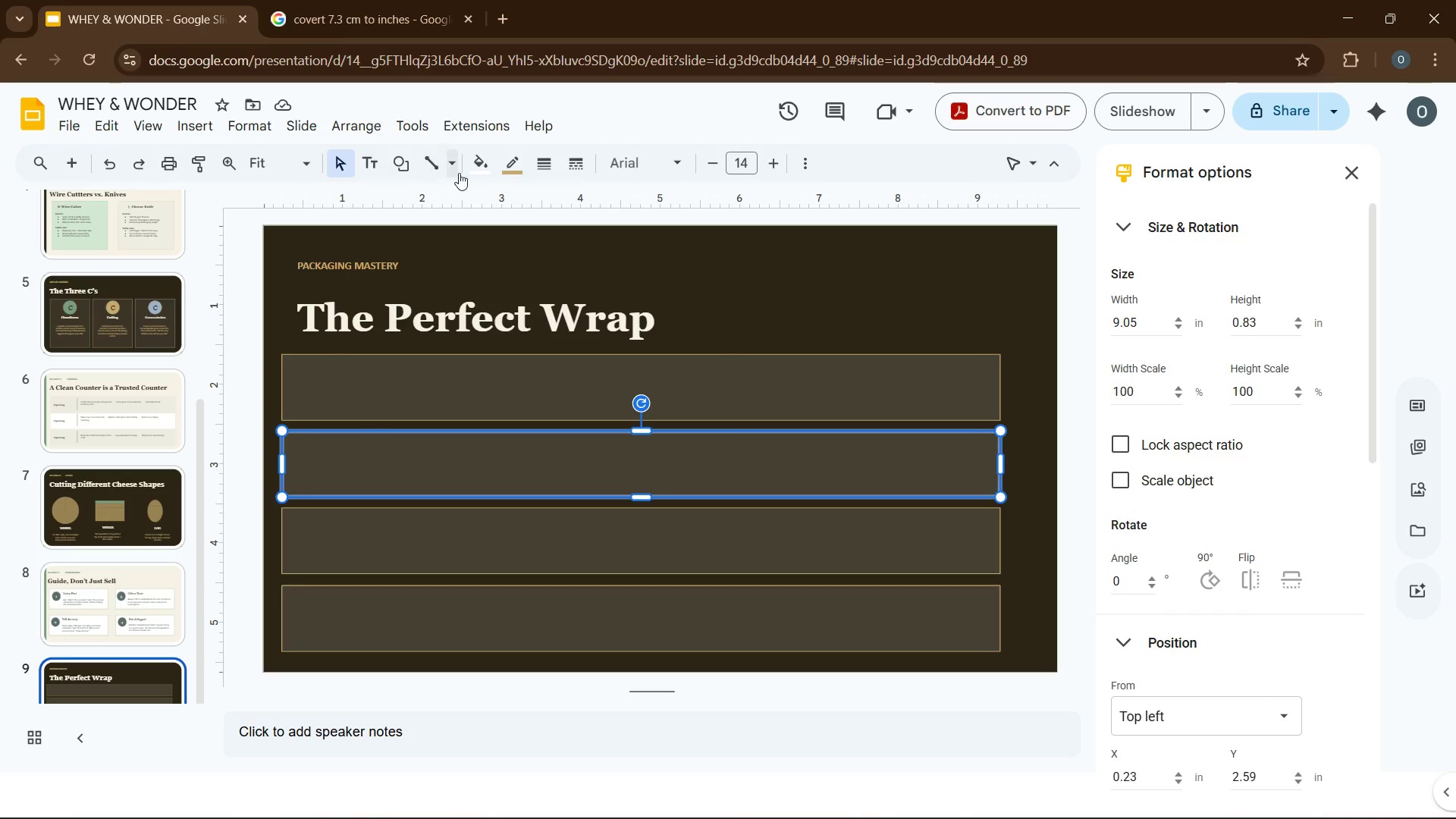 
left_click([481, 171])
 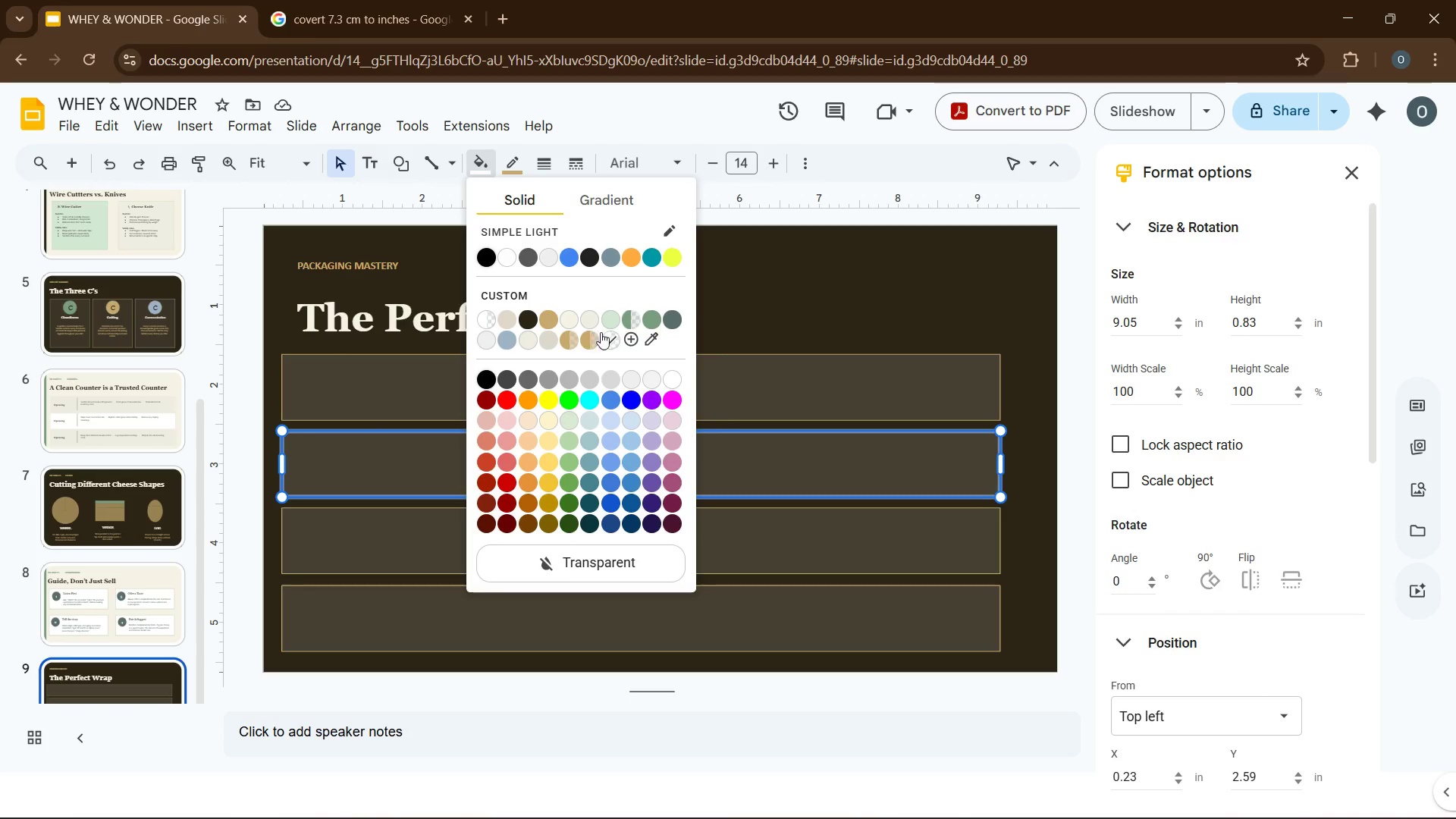 
left_click([635, 334])
 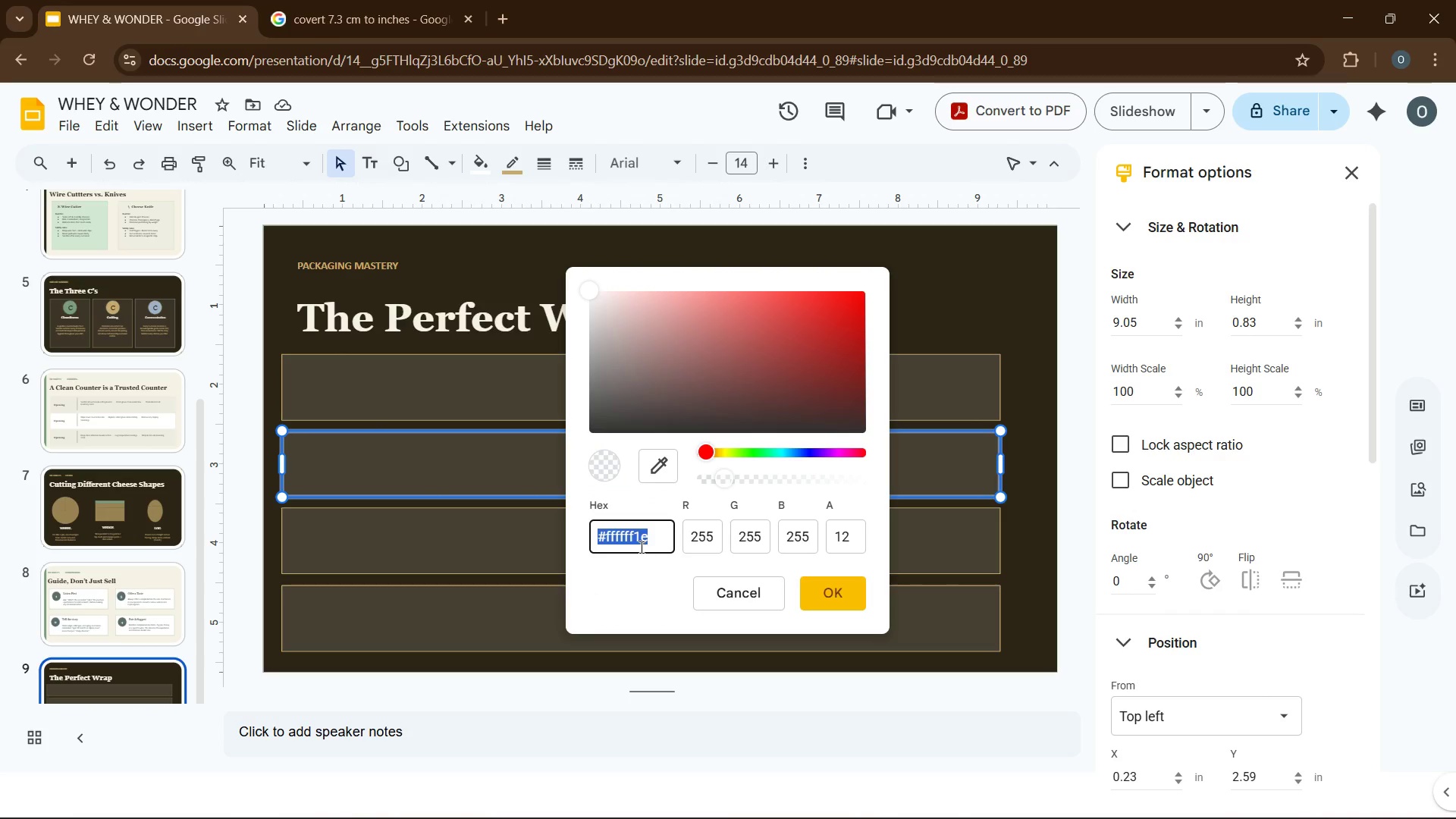 
left_click([652, 540])
 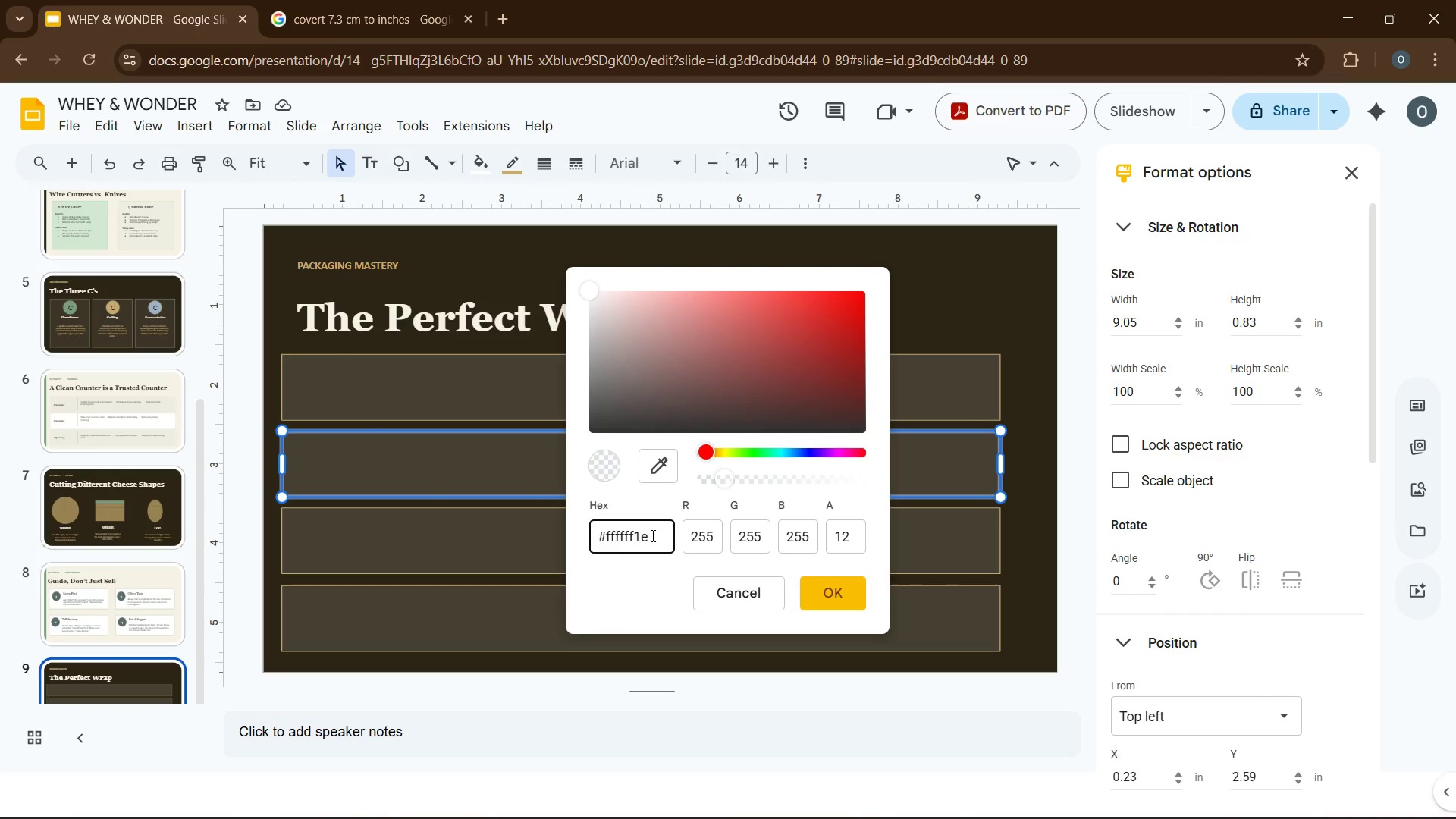 
key(Backspace)
 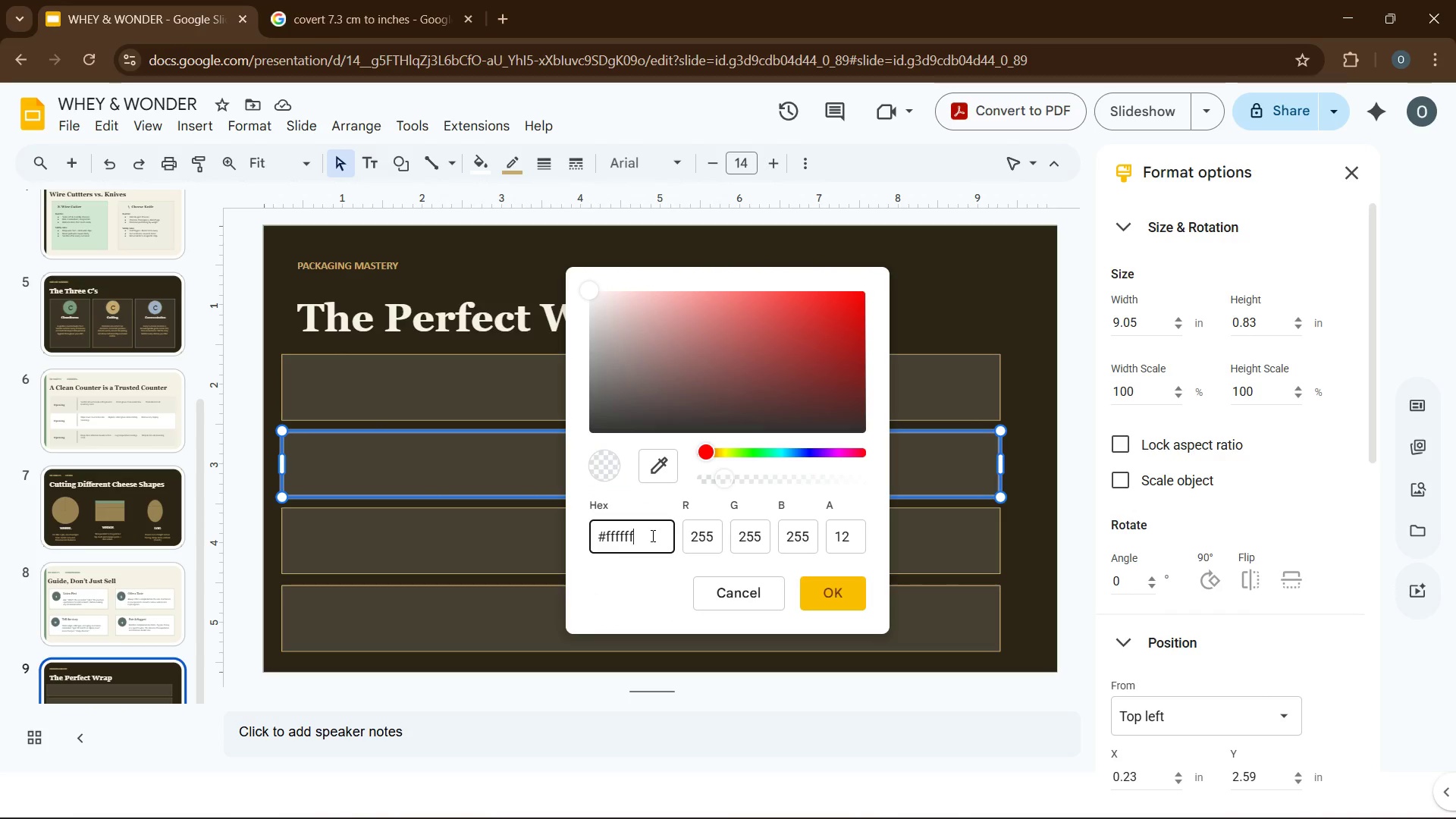 
key(Backspace)
 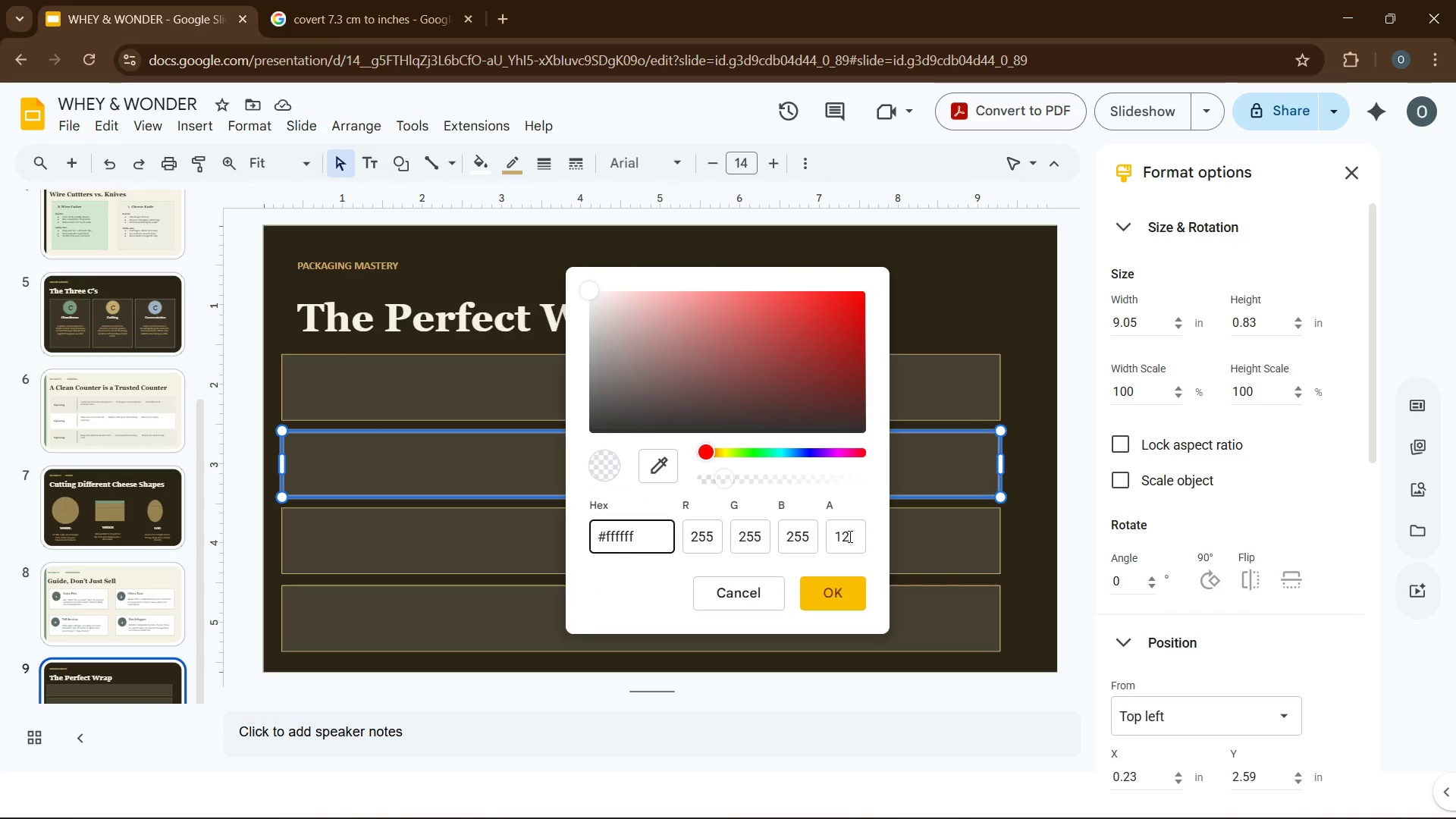 
double_click([849, 538])
 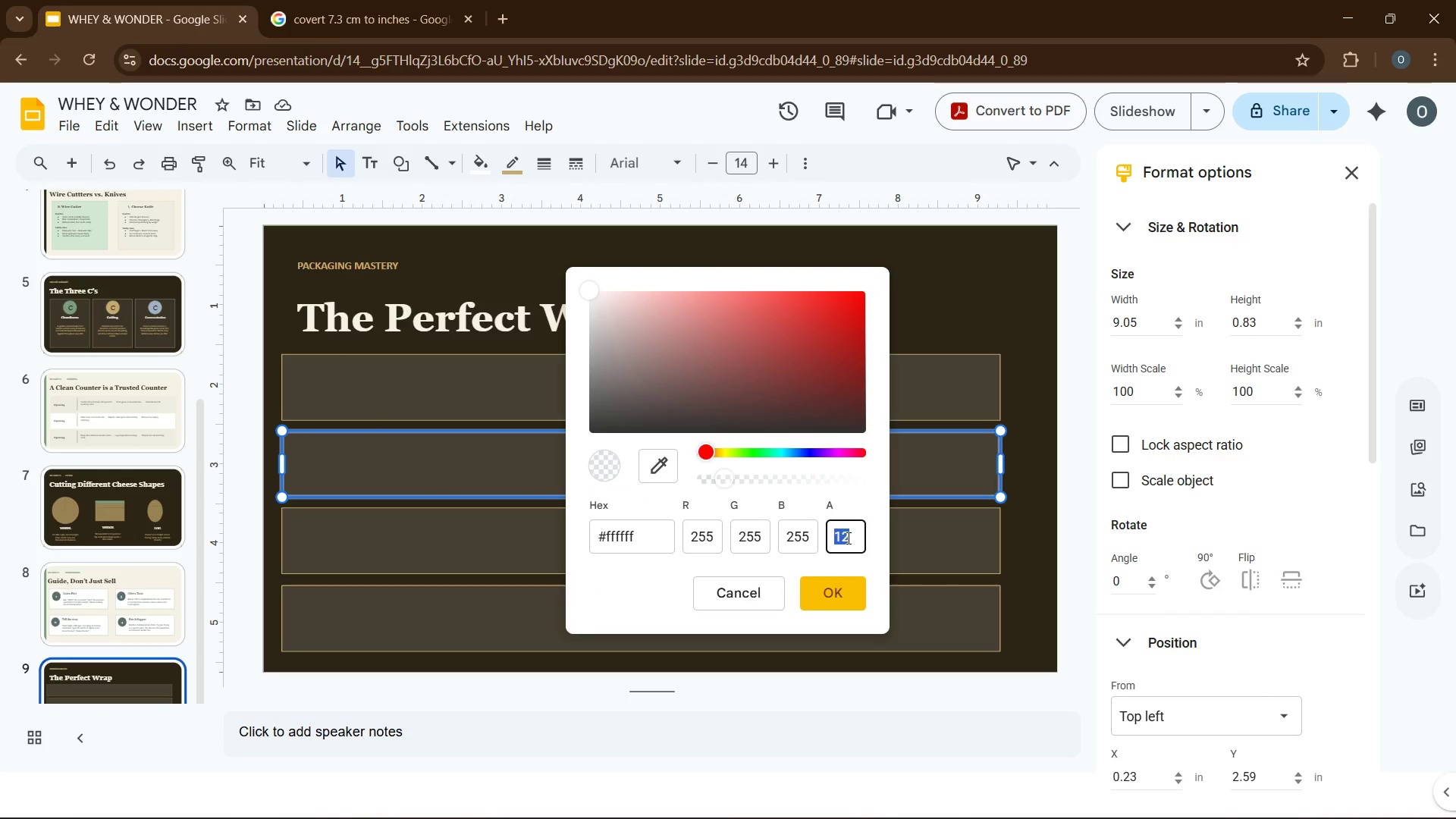 
key(Numpad7)
 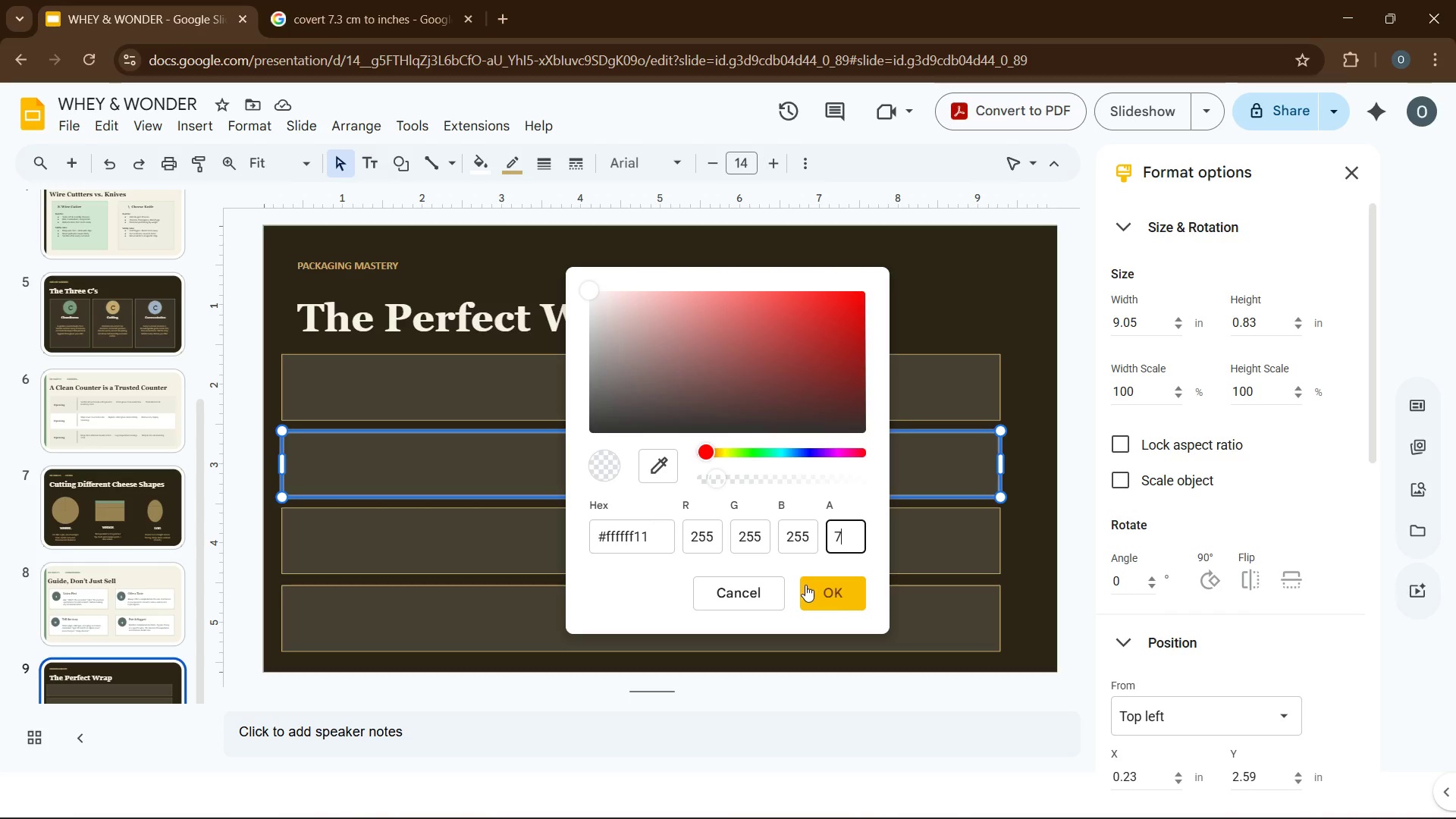 
left_click([831, 593])
 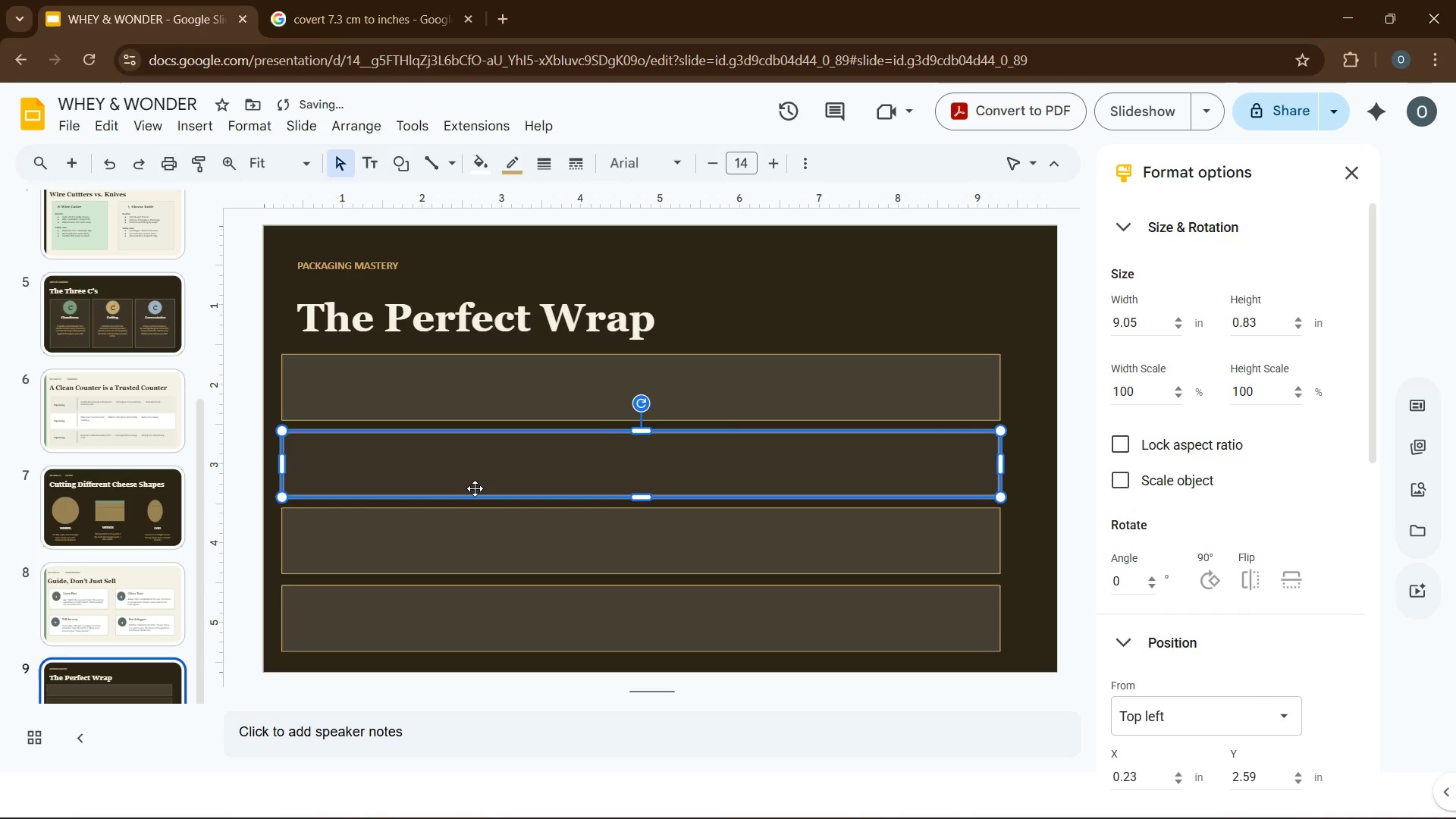 
wait(7.44)
 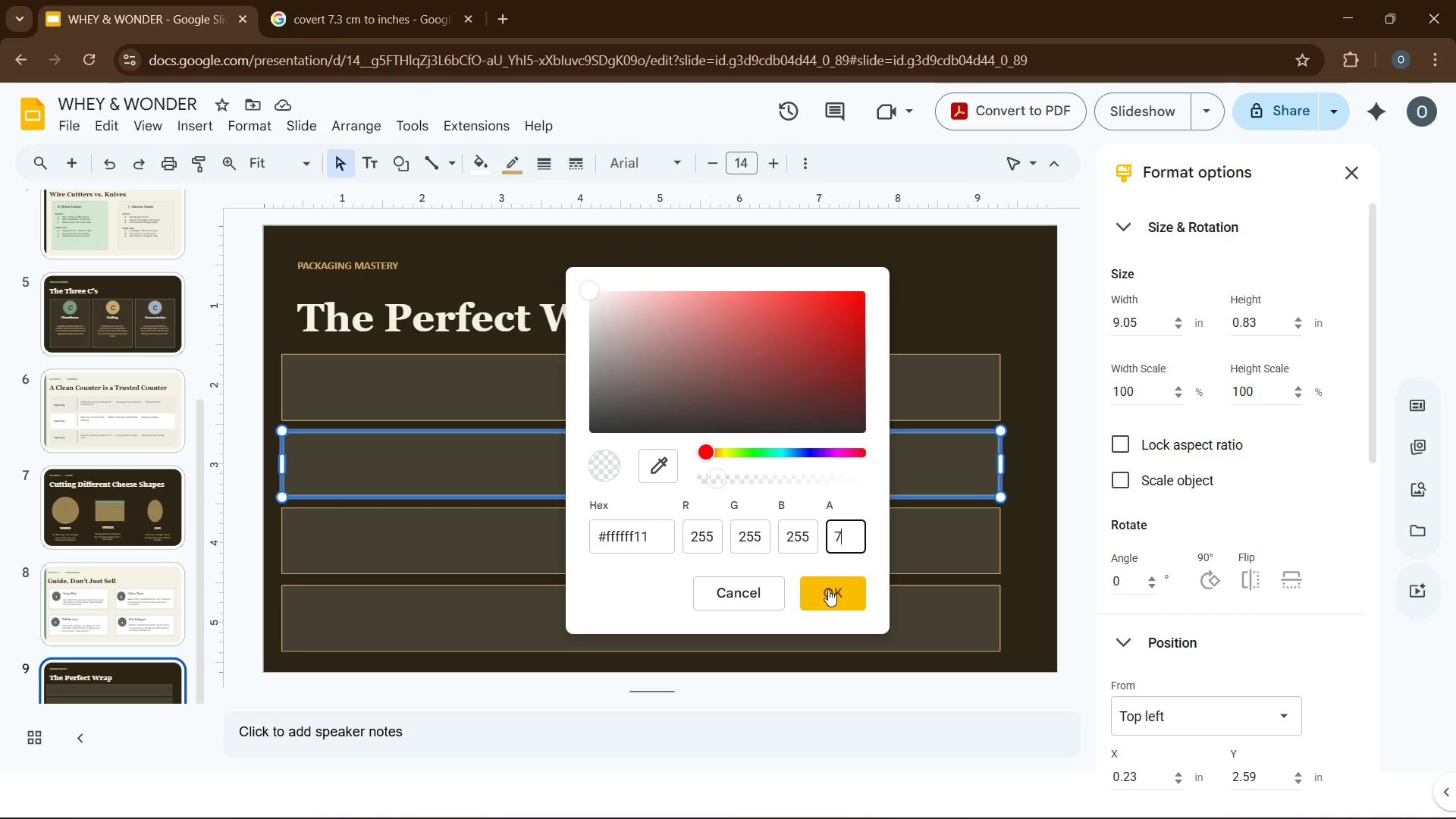 
left_click([460, 601])
 